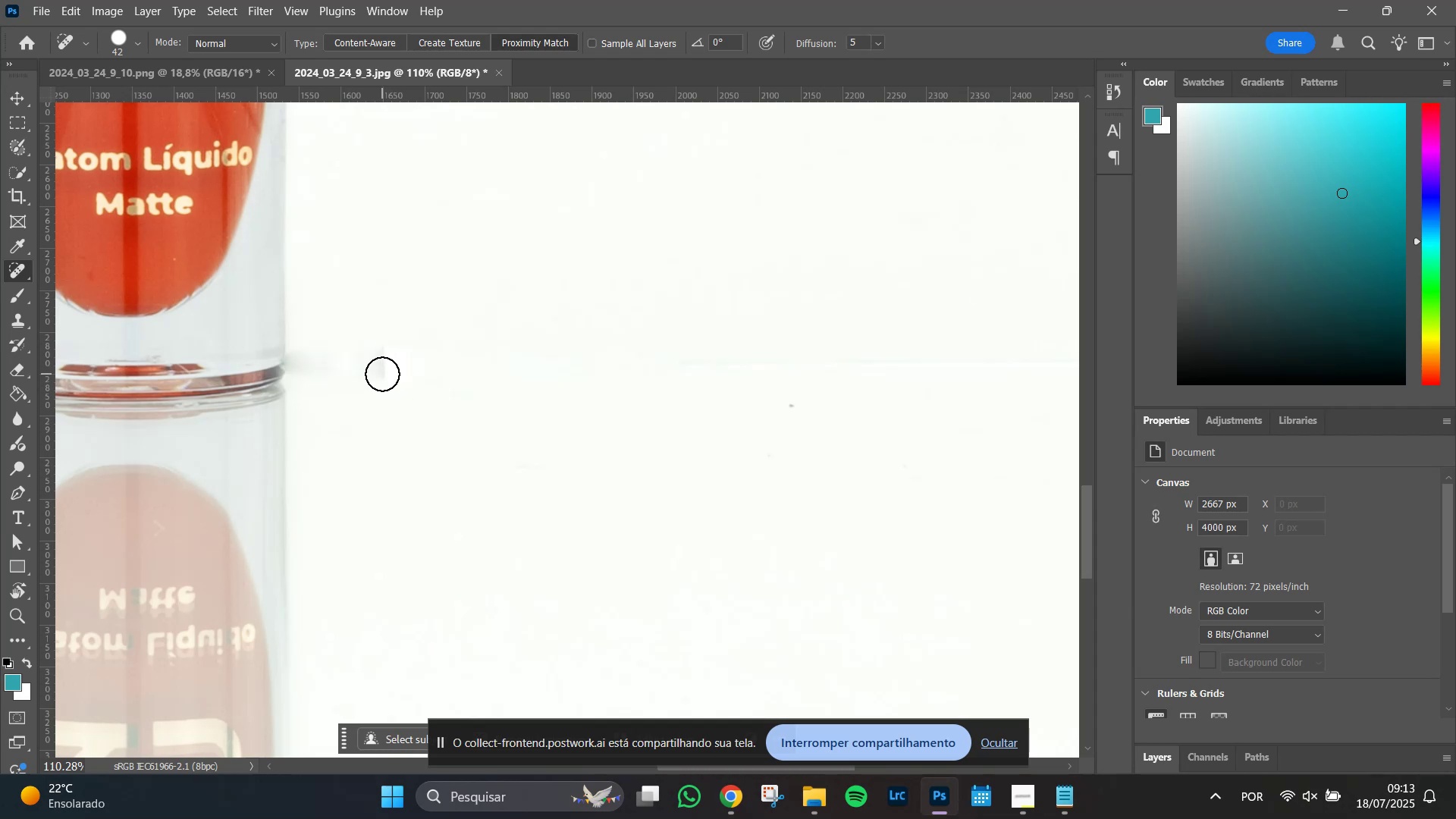 
left_click_drag(start_coordinate=[382, 374], to_coordinate=[301, 361])
 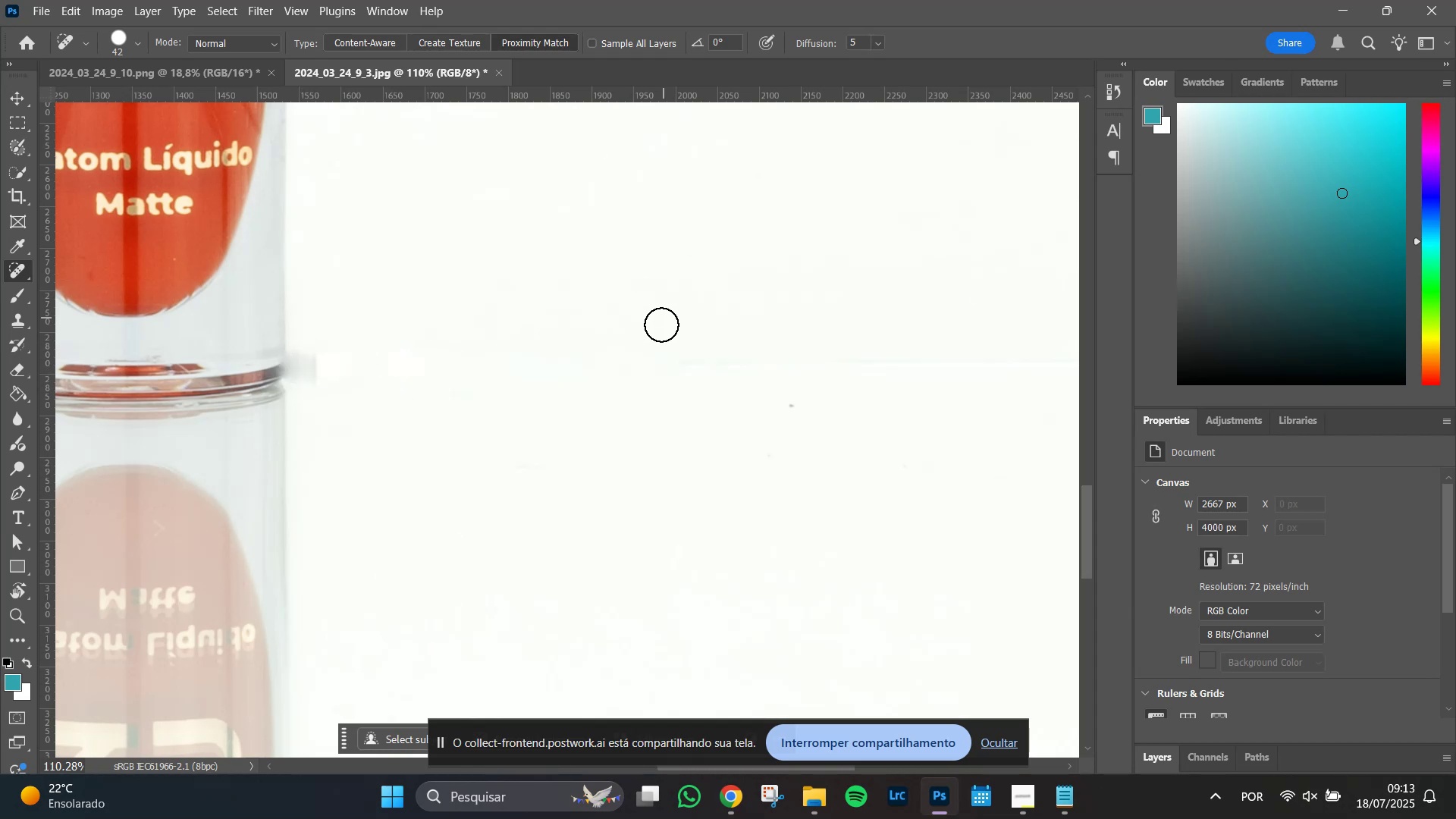 
key(Control+Z)
 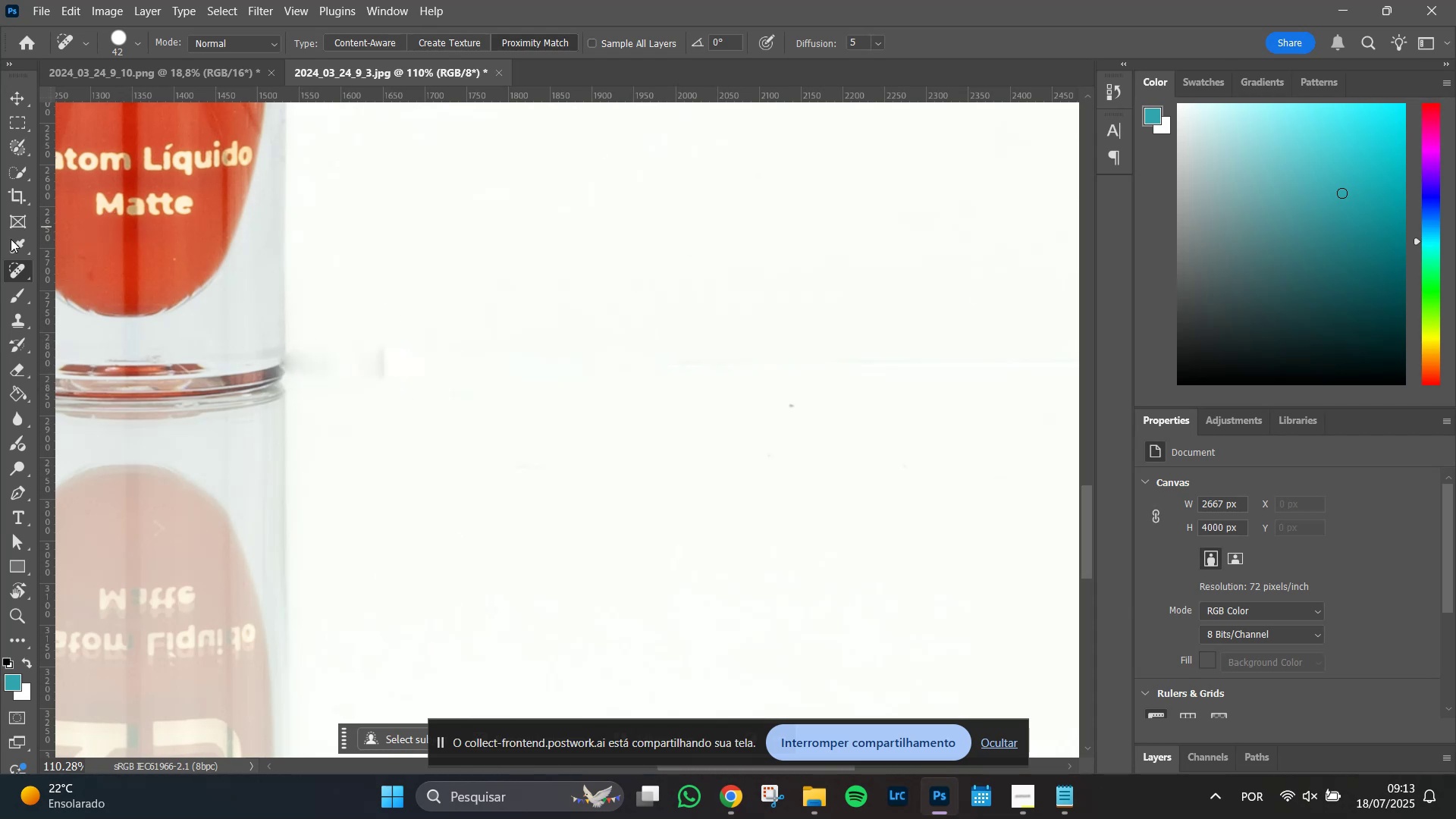 
right_click([12, 268])
 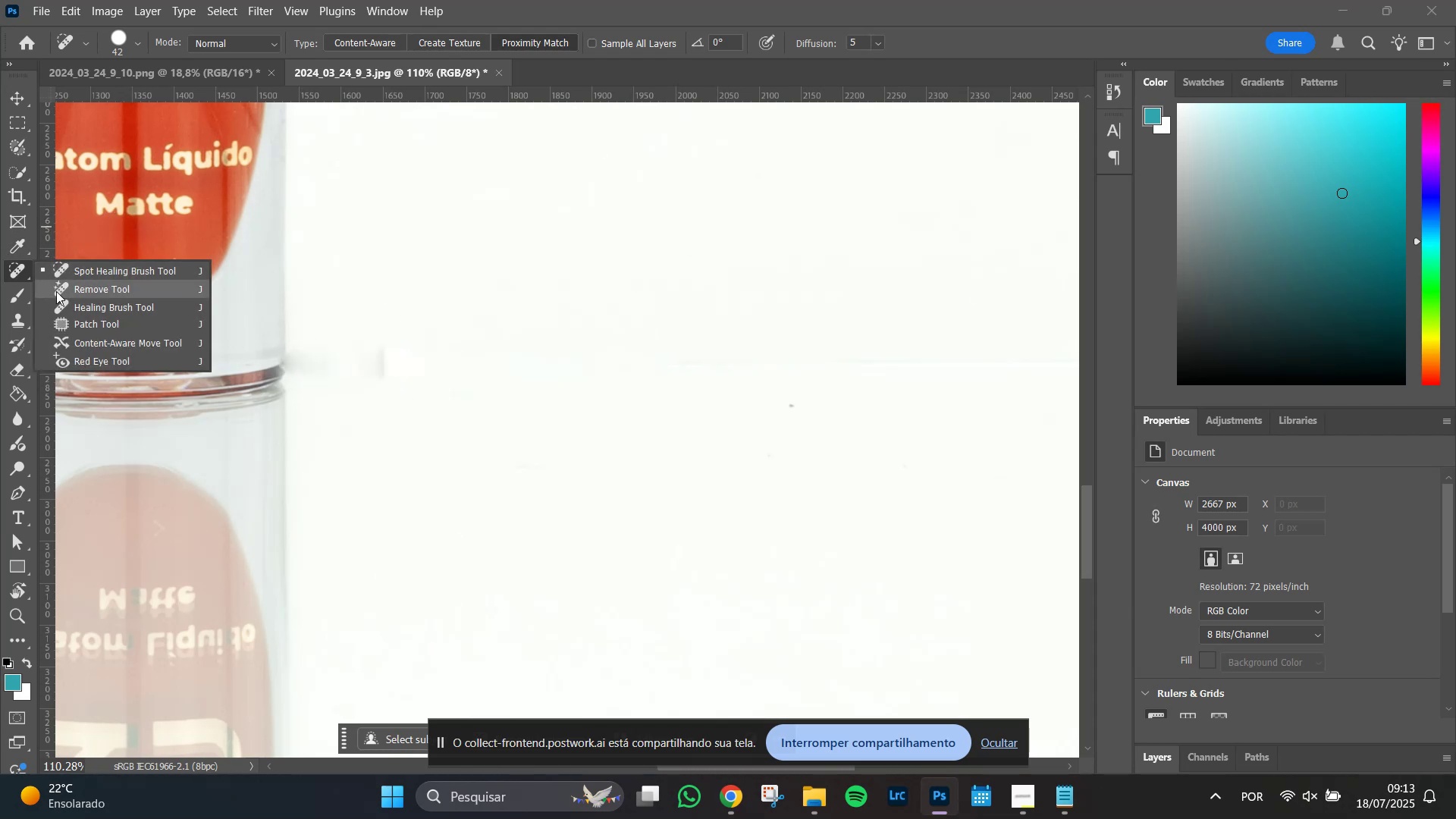 
left_click([56, 291])
 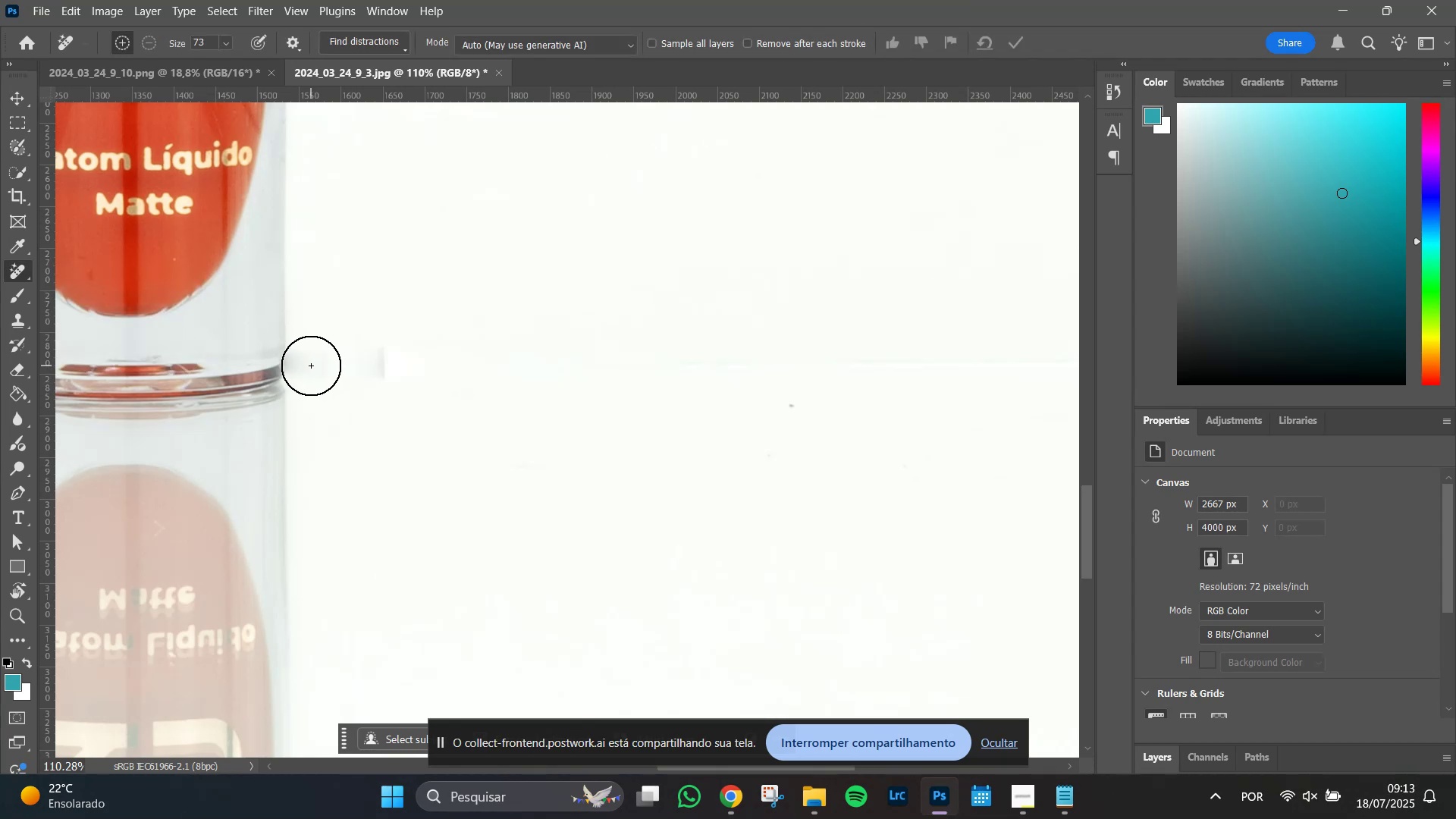 
left_click_drag(start_coordinate=[311, 366], to_coordinate=[386, 362])
 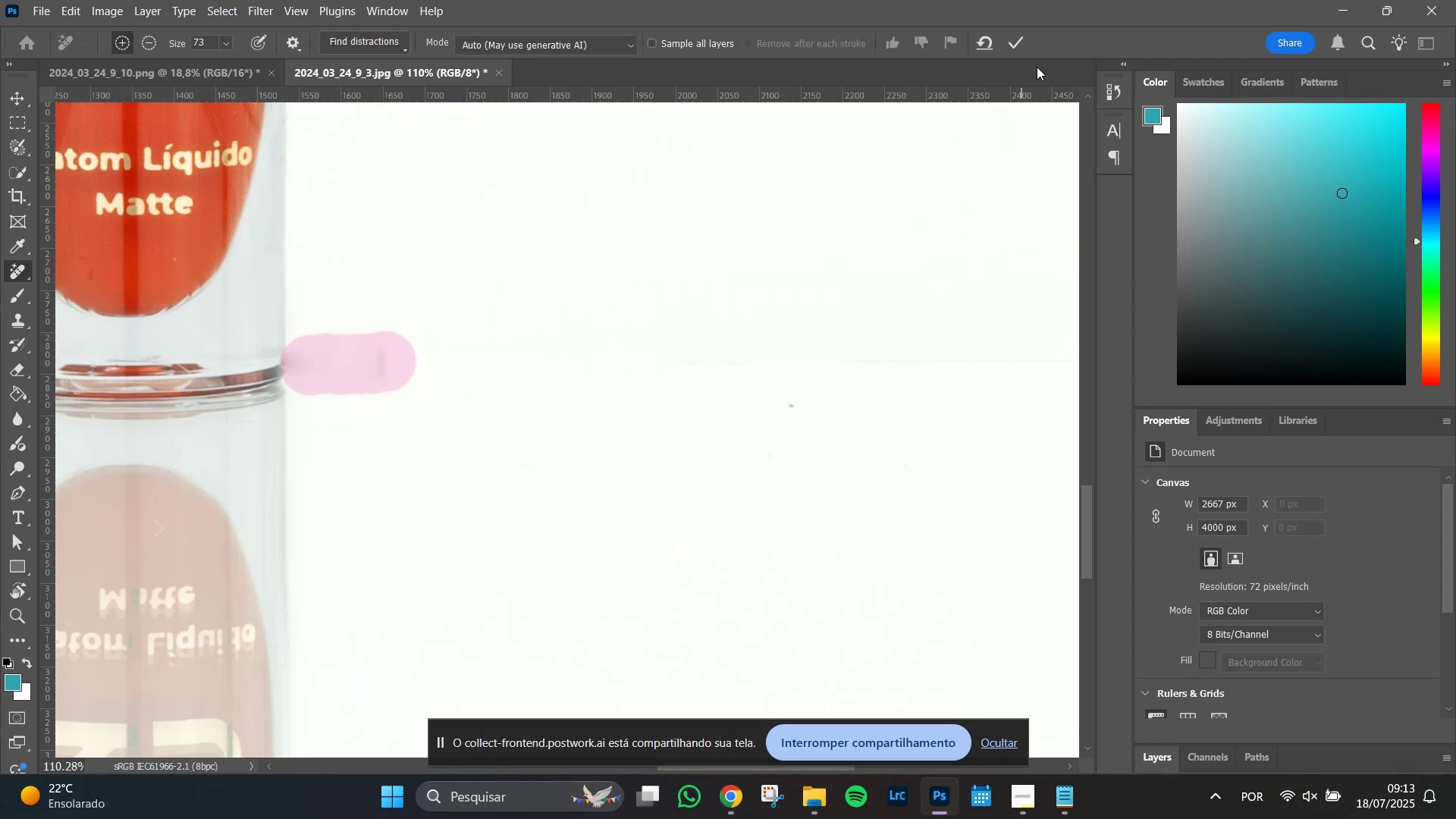 
left_click([1020, 42])
 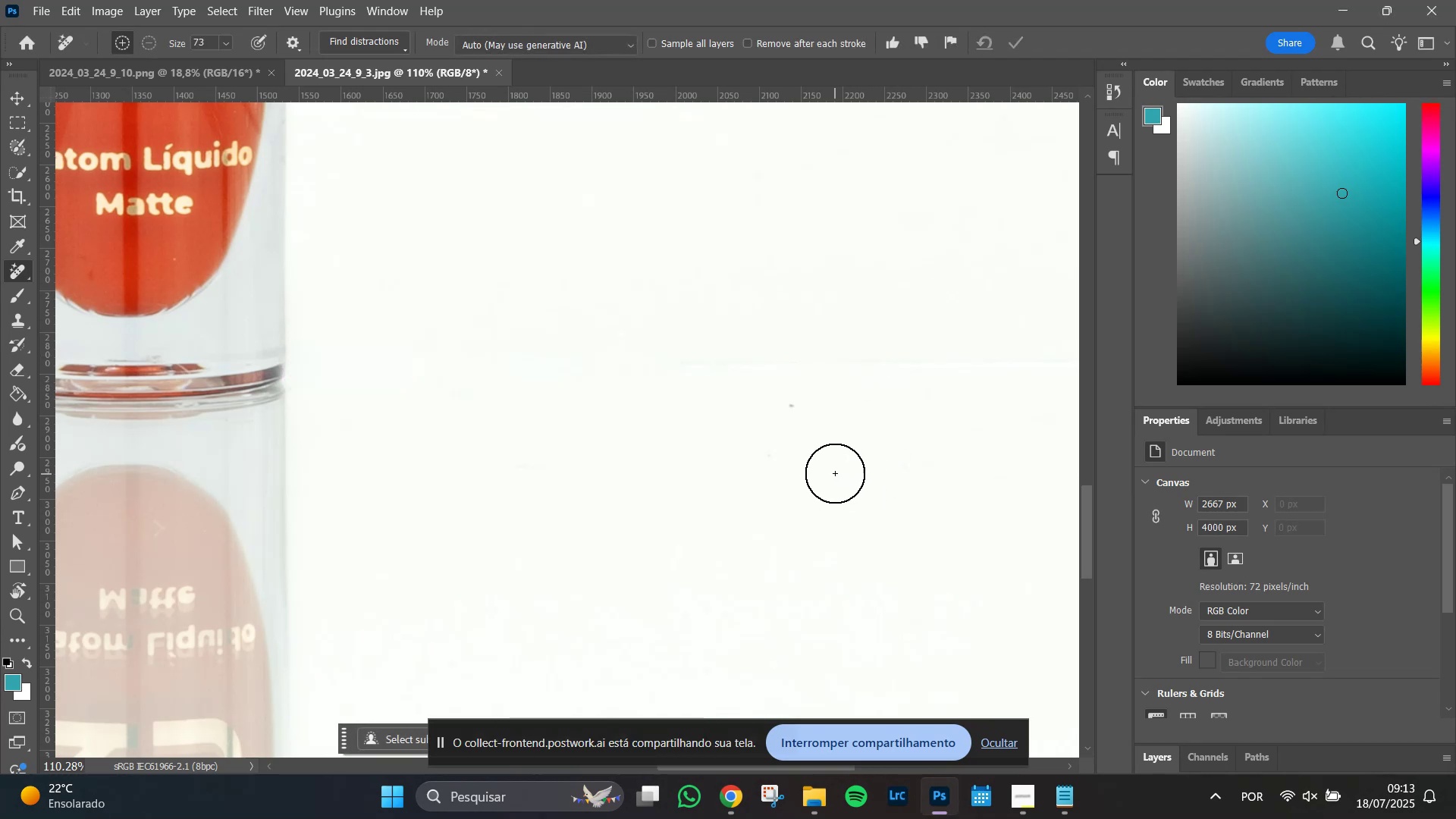 
wait(7.06)
 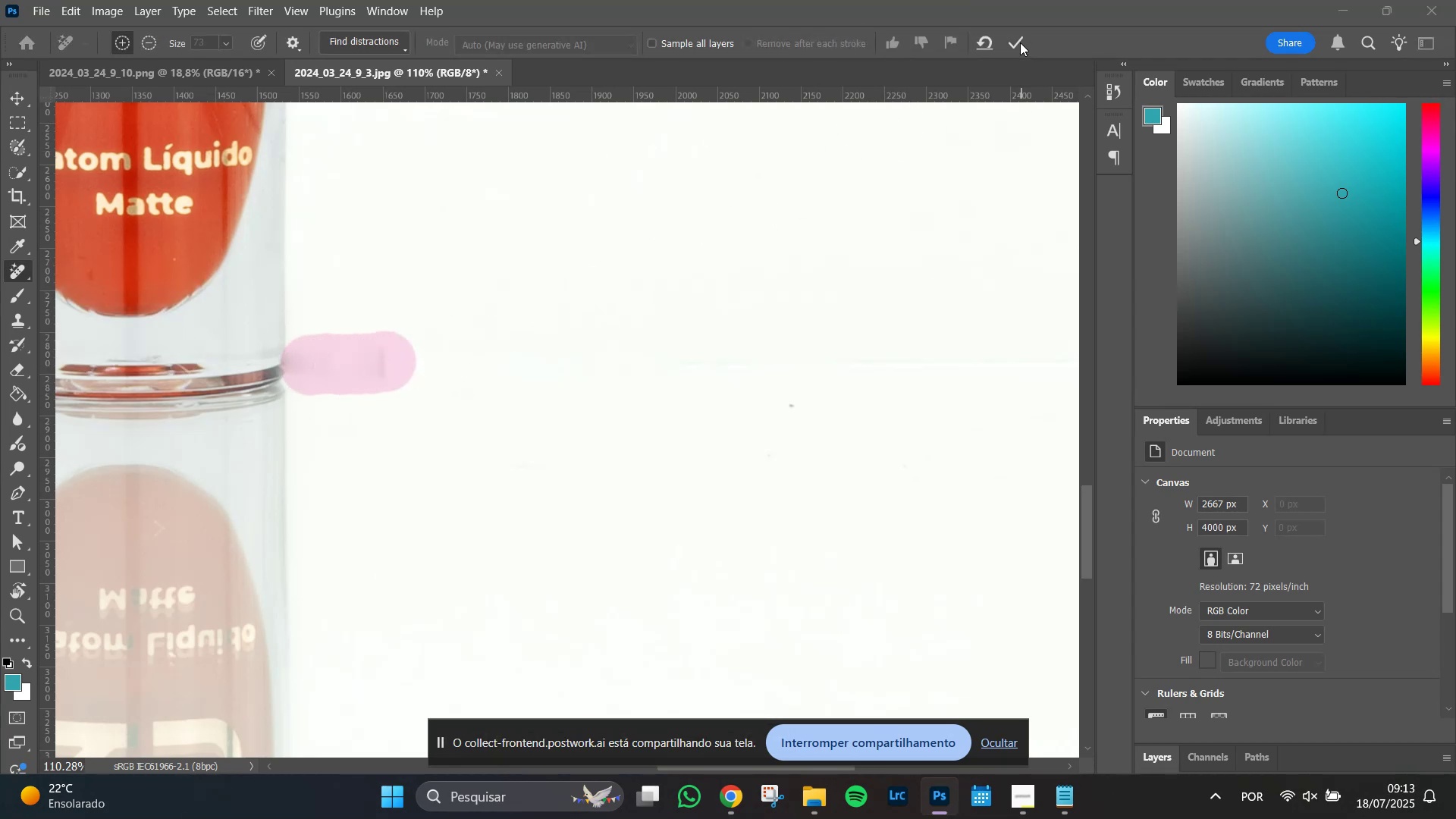 
hold_key(key=ShiftLeft, duration=1.51)
left_click_drag(start_coordinate=[663, 368], to_coordinate=[1081, 366])
 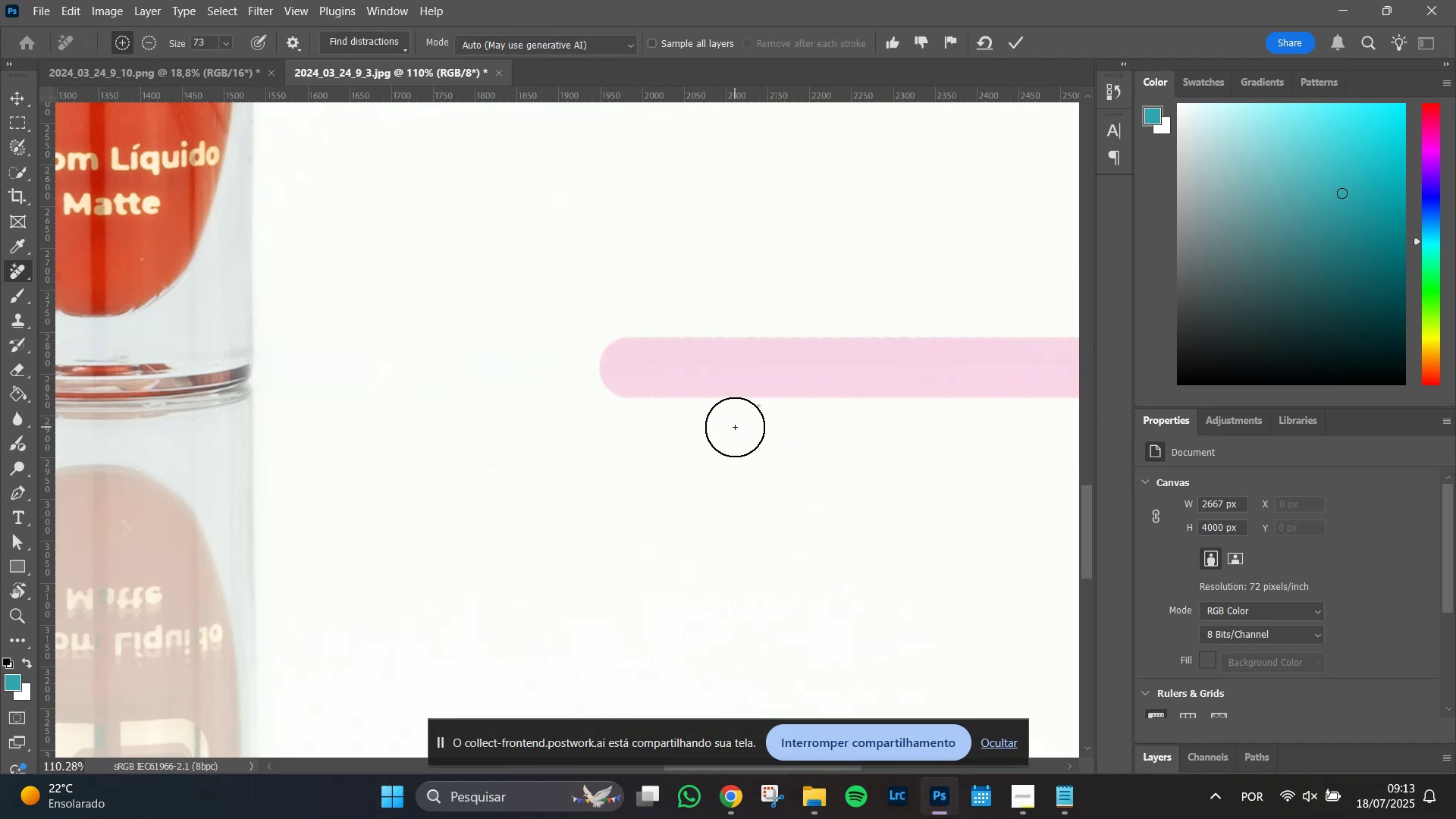 
hold_key(key=ShiftLeft, duration=1.17)
 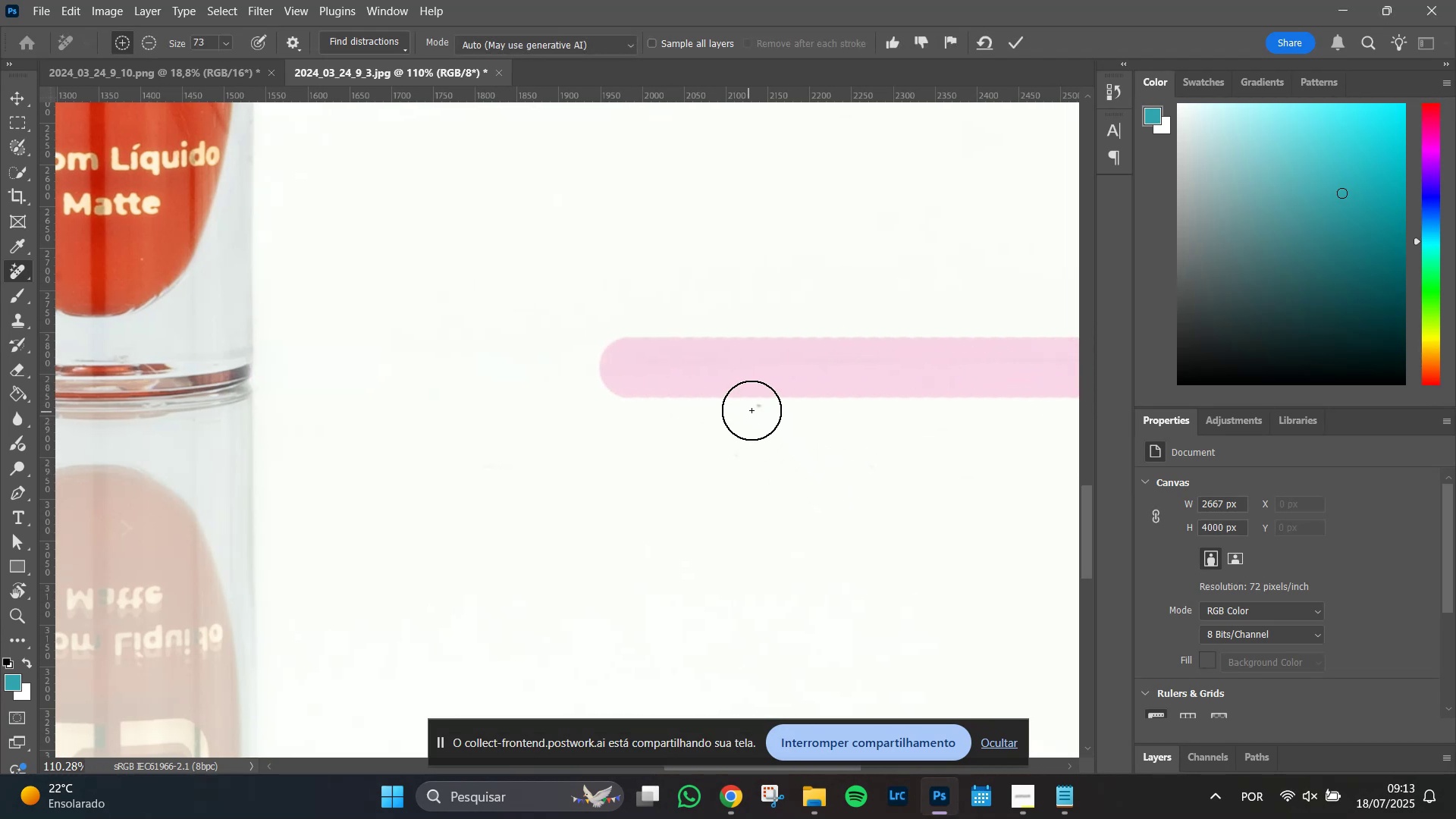 
left_click([763, 408])
 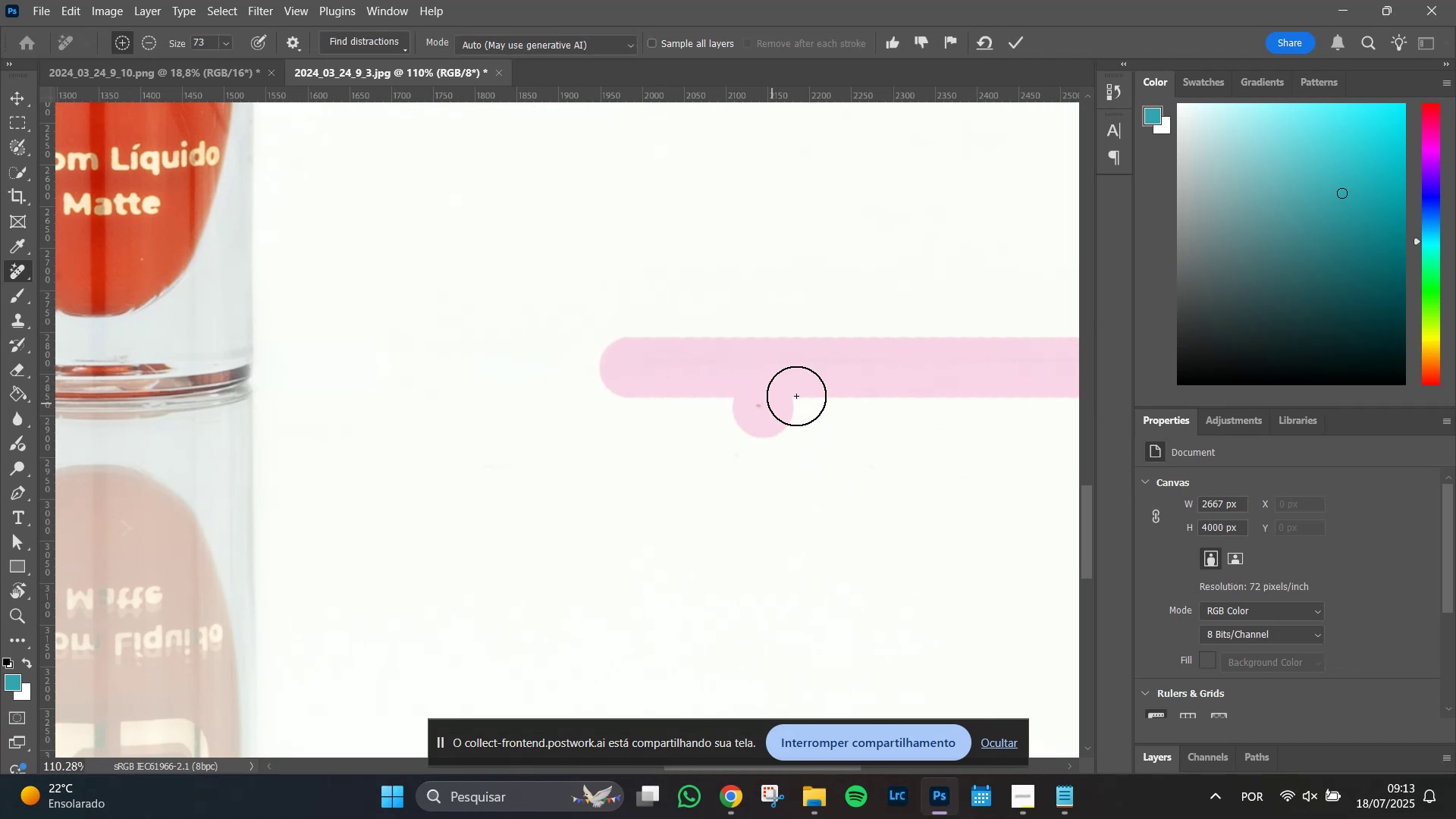 
hold_key(key=ShiftLeft, duration=1.51)
left_click_drag(start_coordinate=[990, 371], to_coordinate=[1119, 353])
 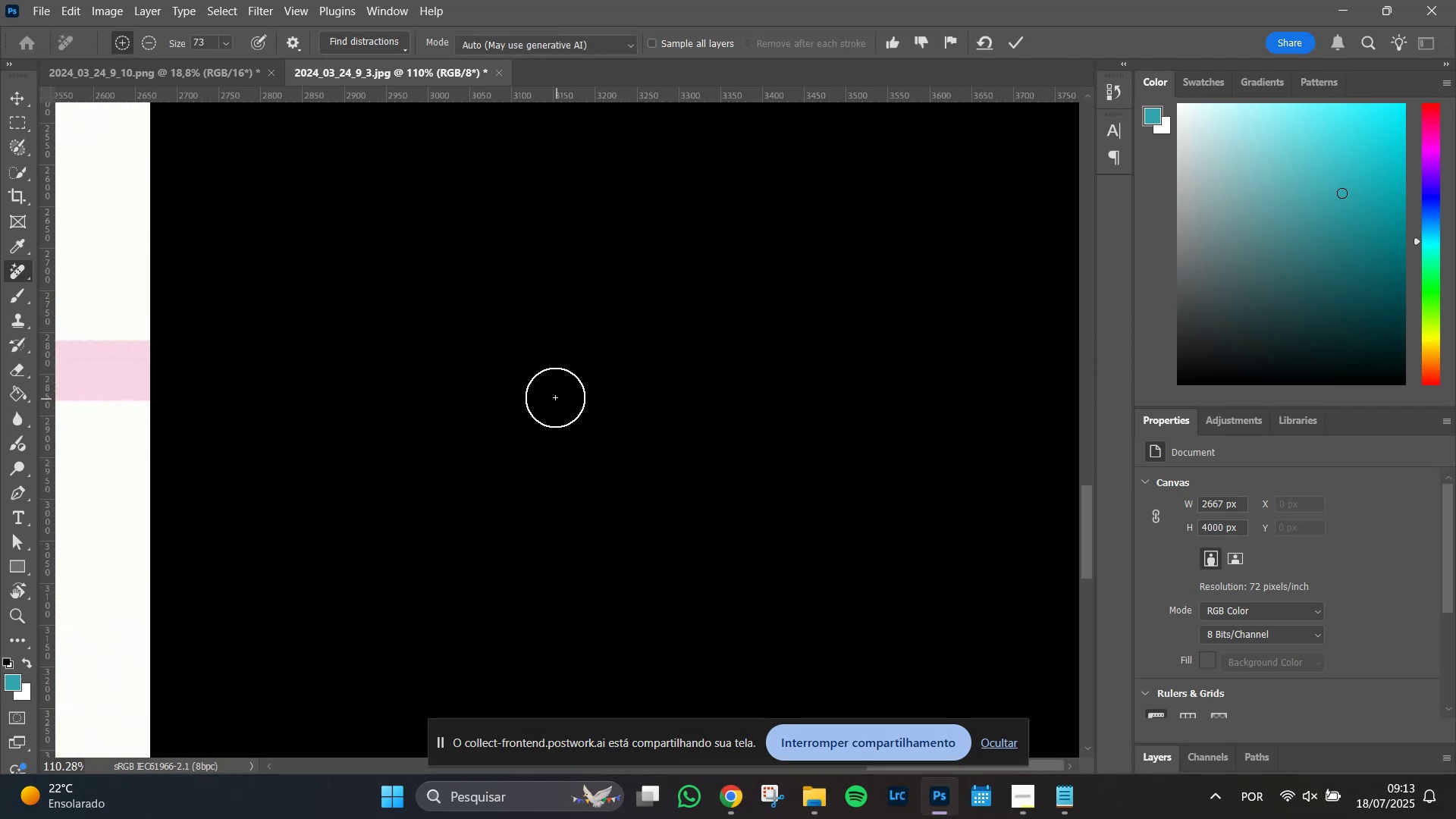 
hold_key(key=ShiftLeft, duration=0.33)
 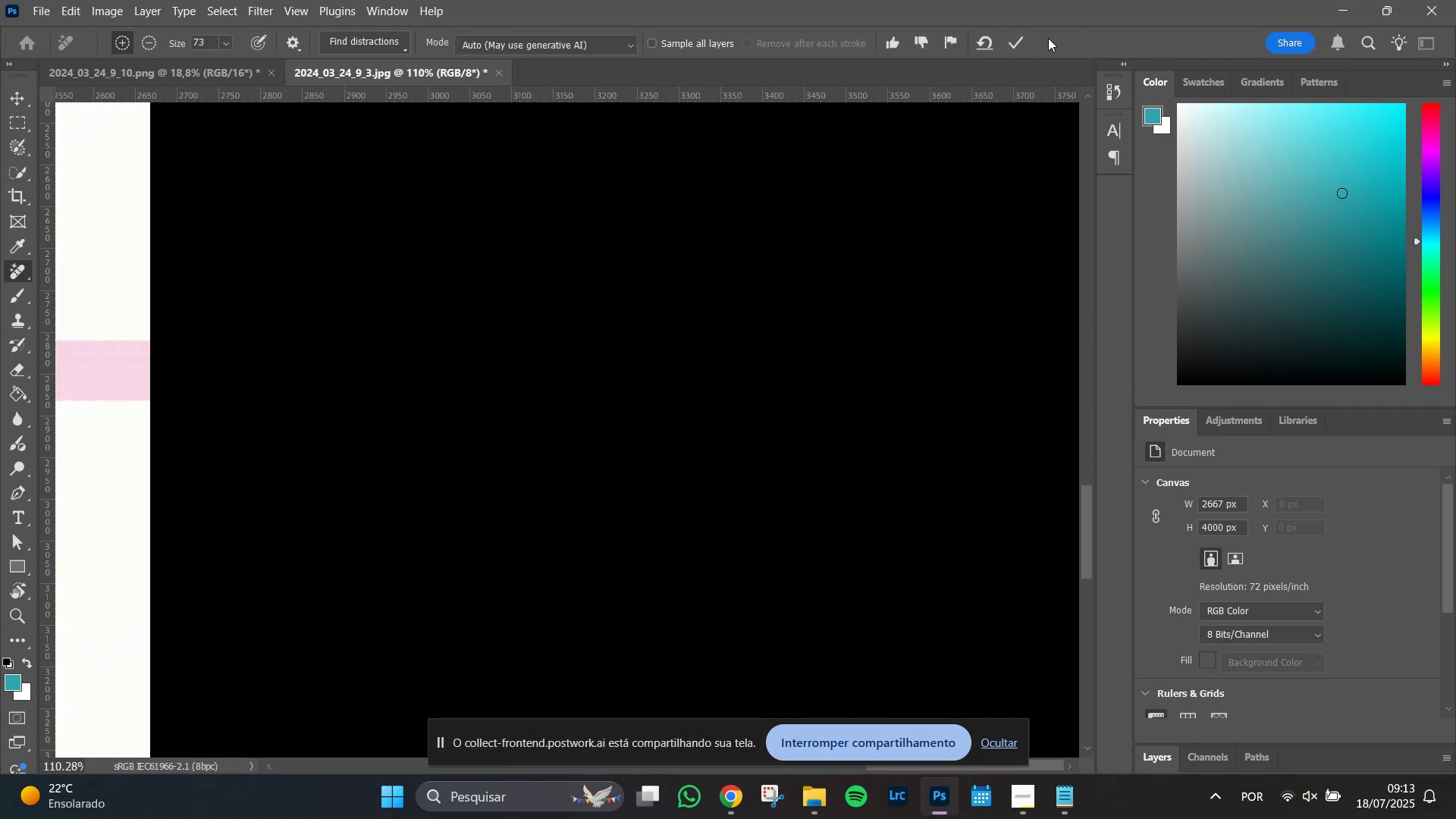 
left_click([1013, 38])
 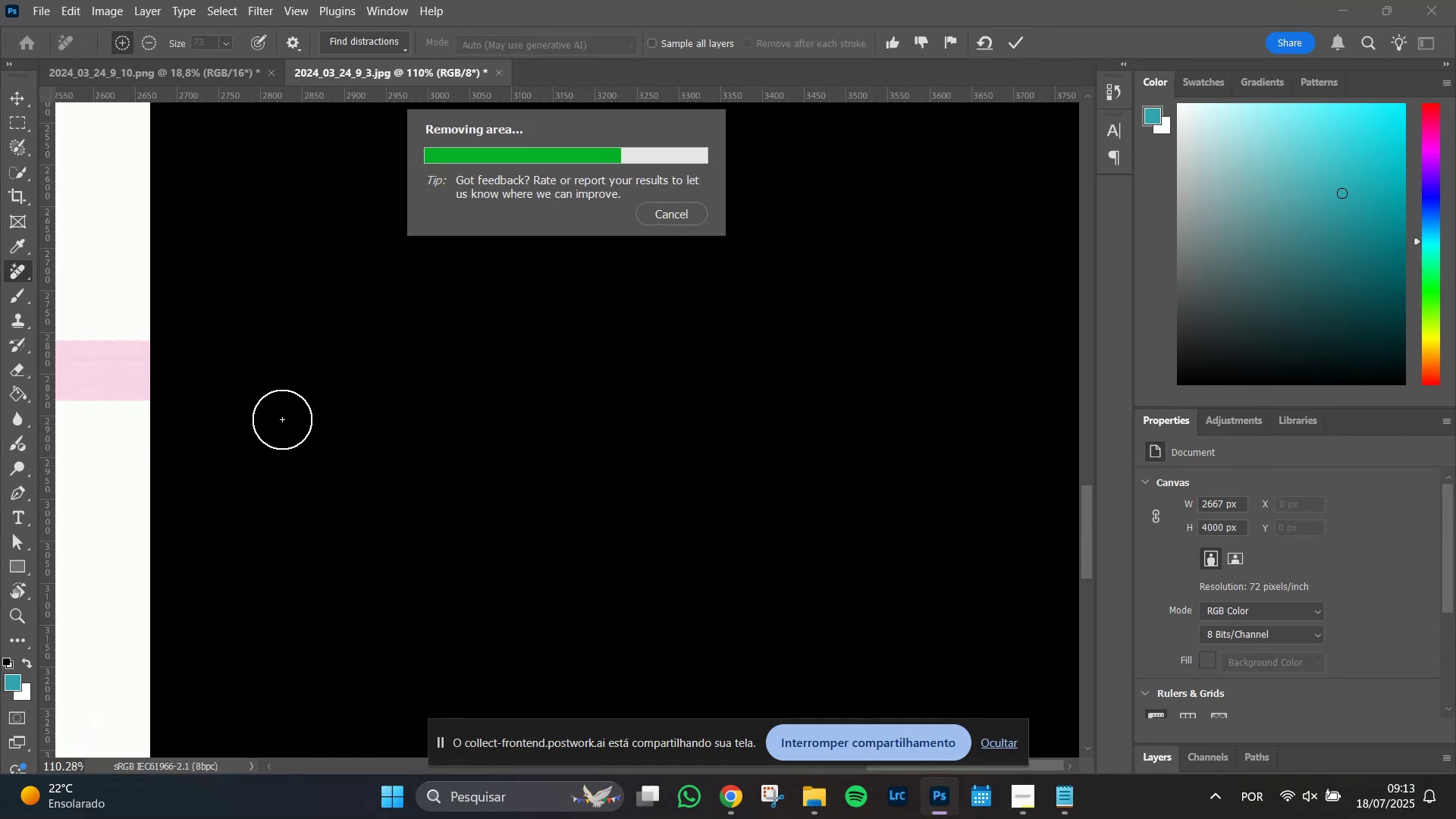 
wait(8.16)
 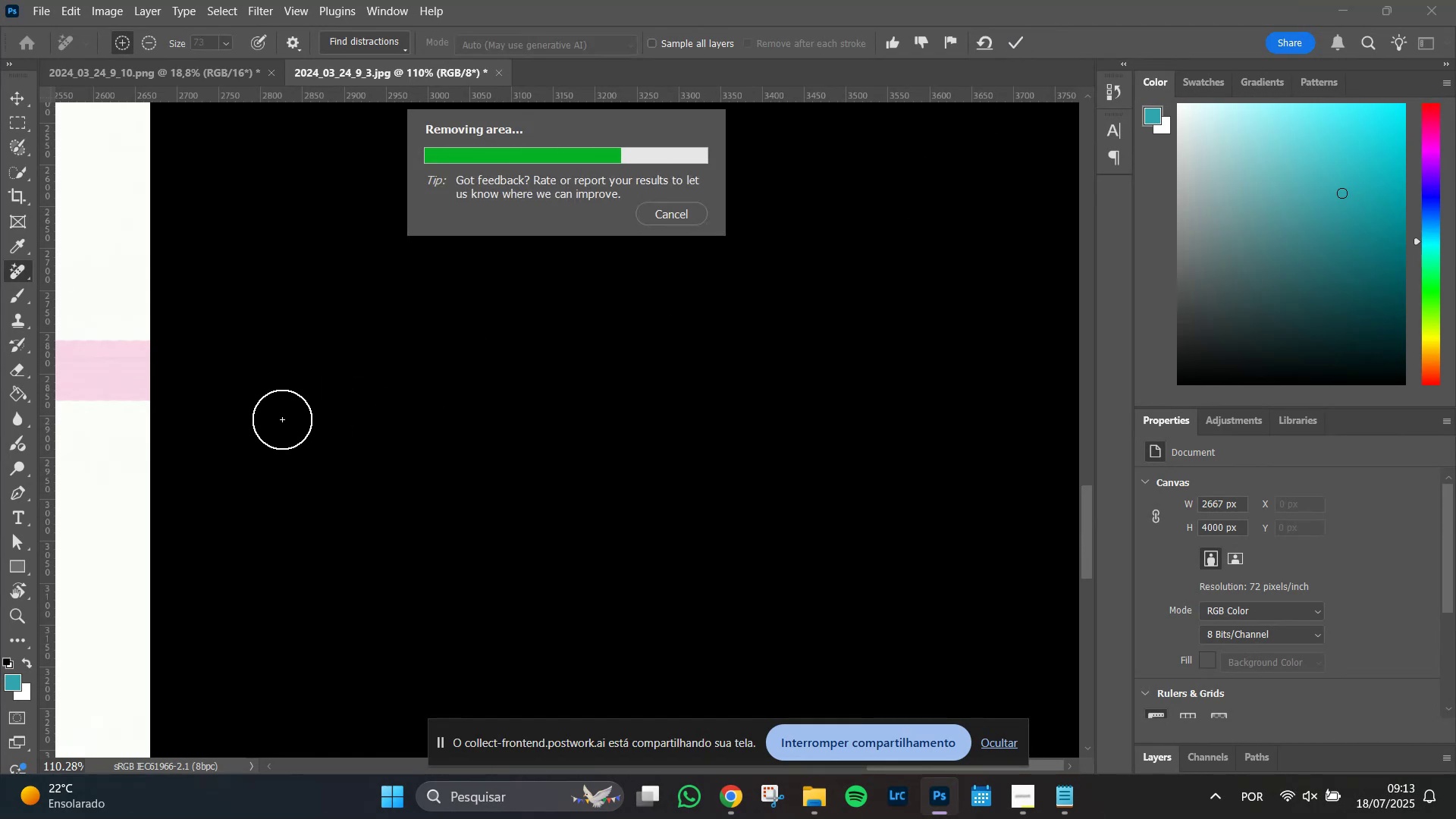 
hold_key(key=Space, duration=1.51)
 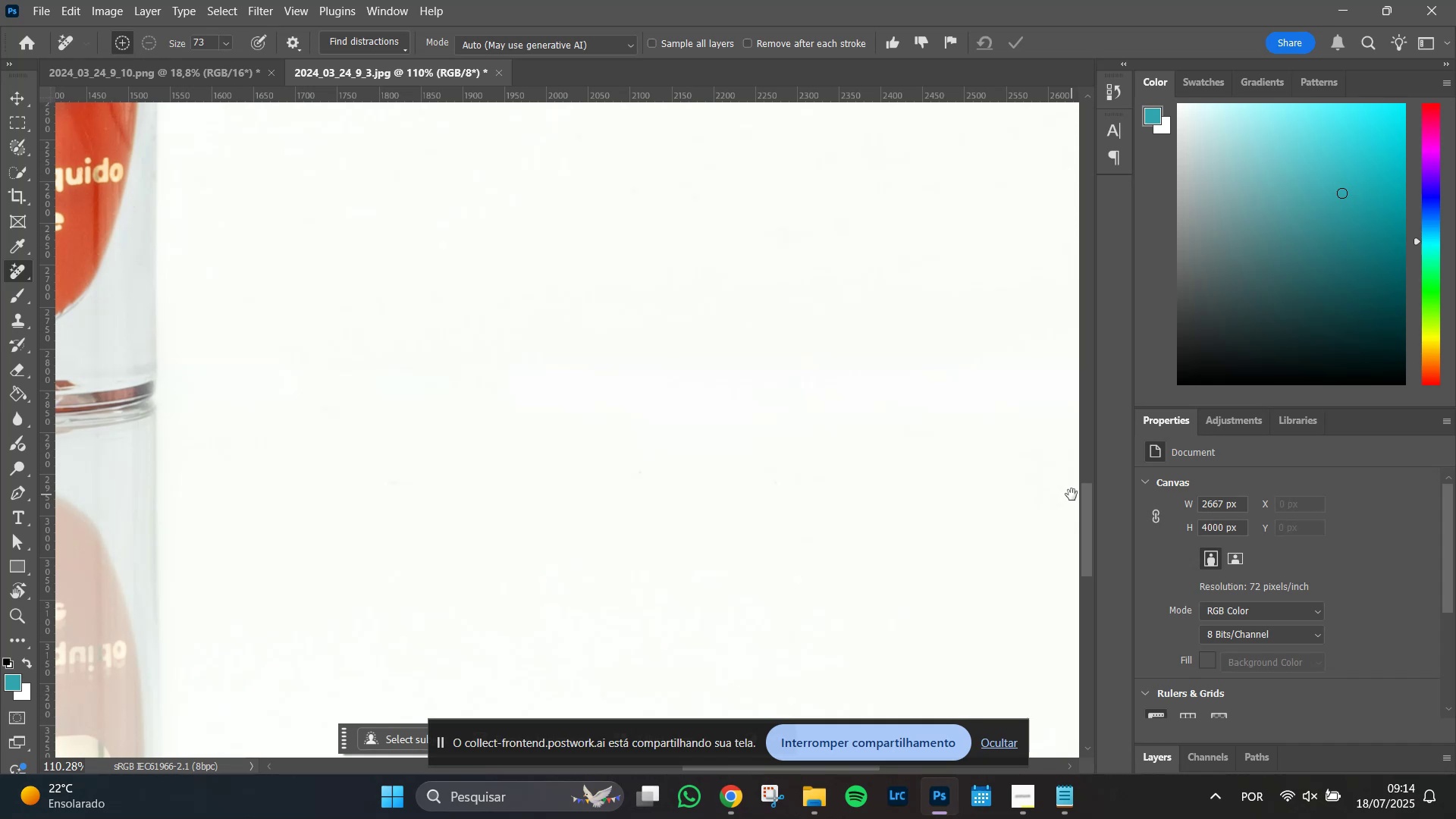 
left_click_drag(start_coordinate=[117, 478], to_coordinate=[1072, 494])
 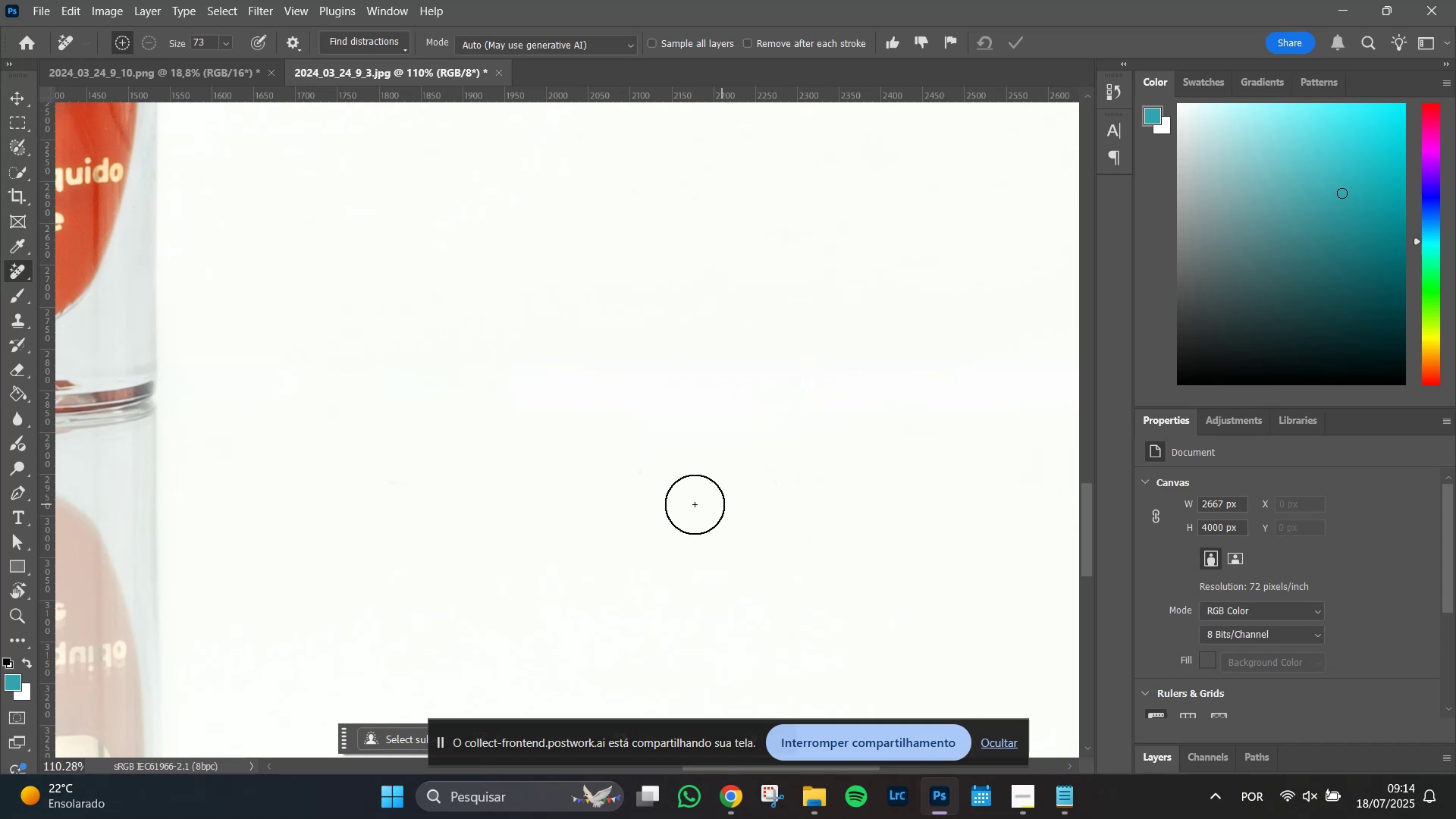 
hold_key(key=Space, duration=0.6)
 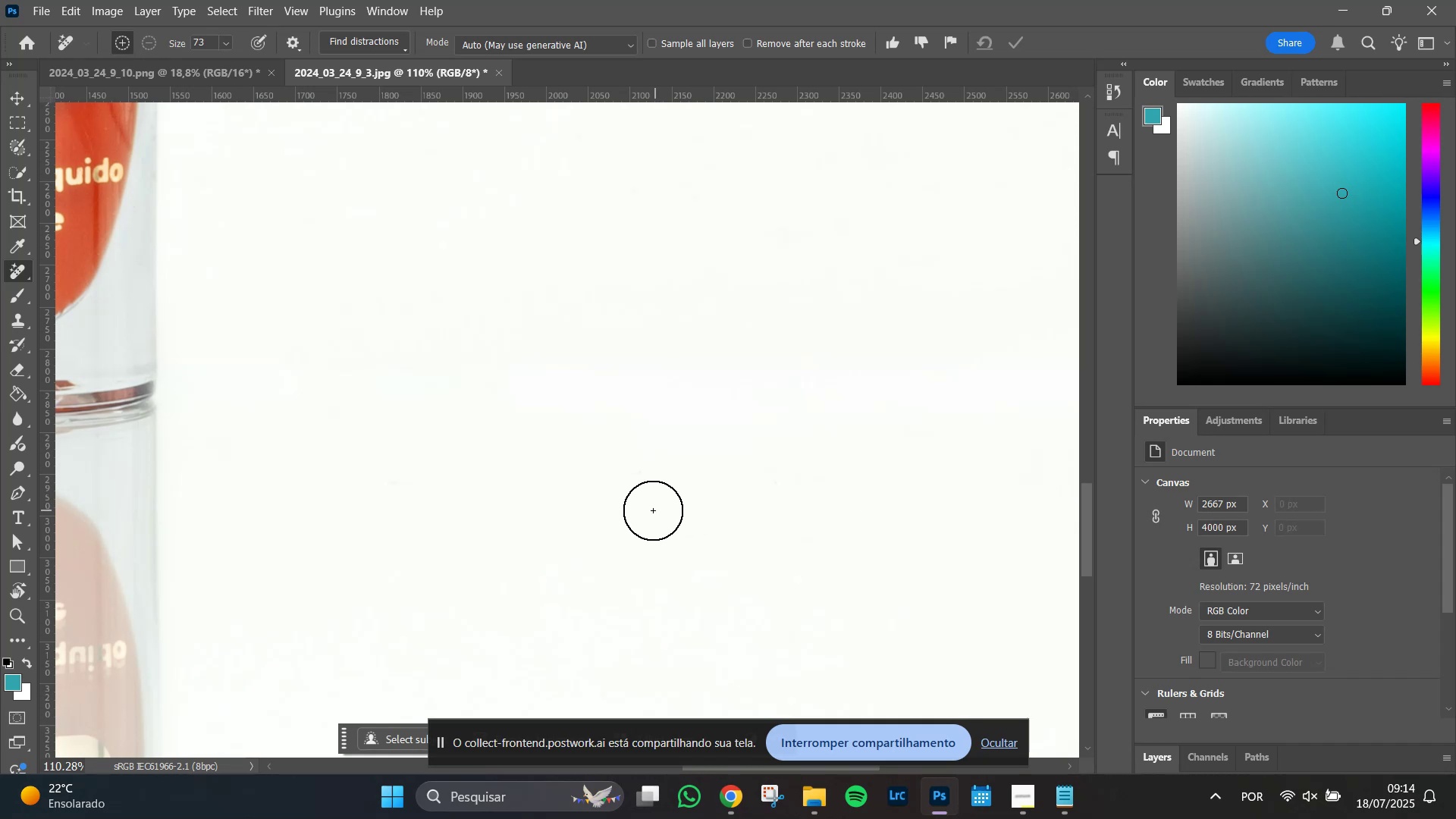 
hold_key(key=AltLeft, duration=0.93)
scroll: coordinate [628, 512], scroll_direction: down, amount: 5.0
 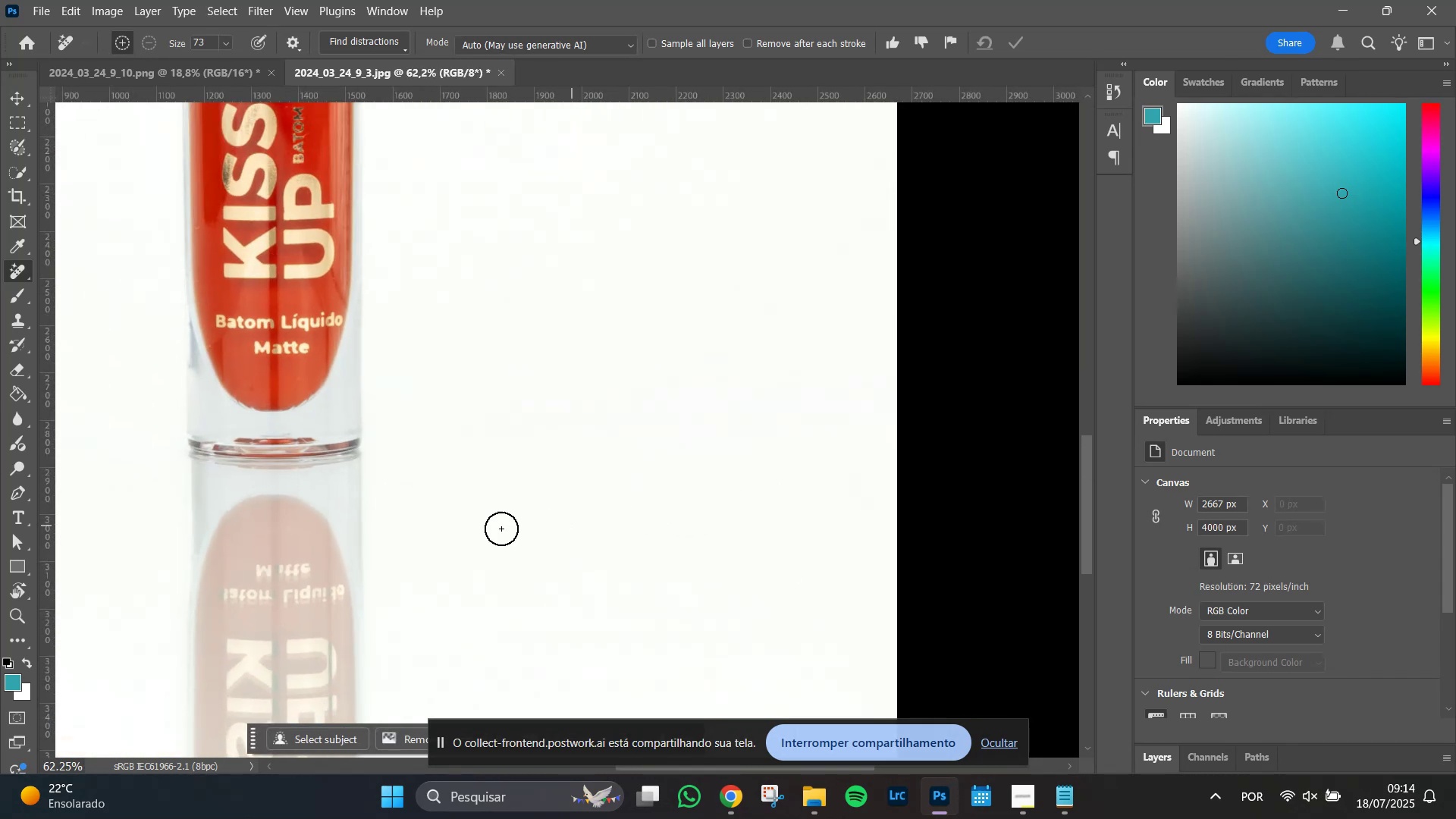 
hold_key(key=Space, duration=1.51)
 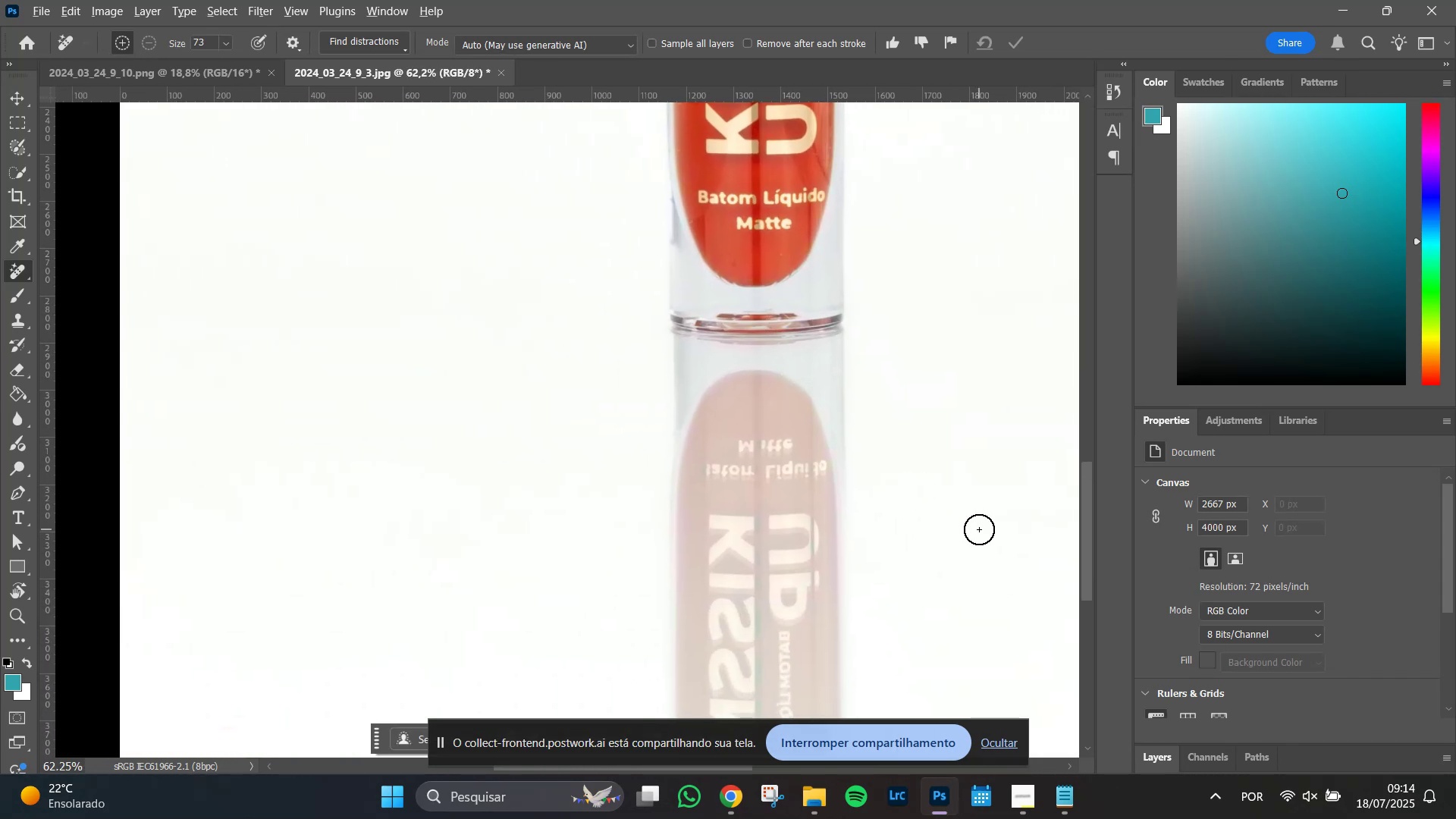 
left_click_drag(start_coordinate=[312, 507], to_coordinate=[794, 383])
 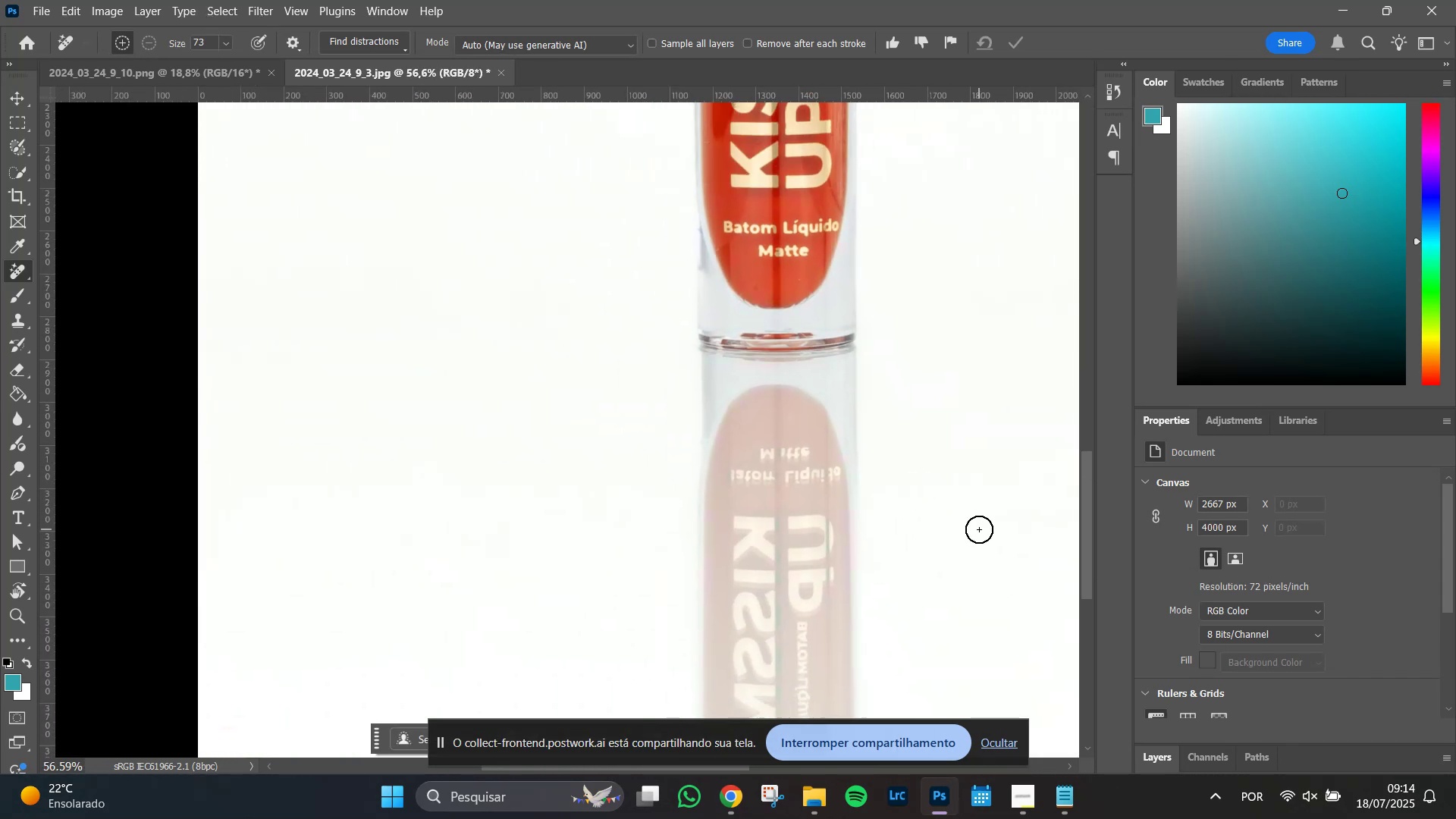 
key(Space)
 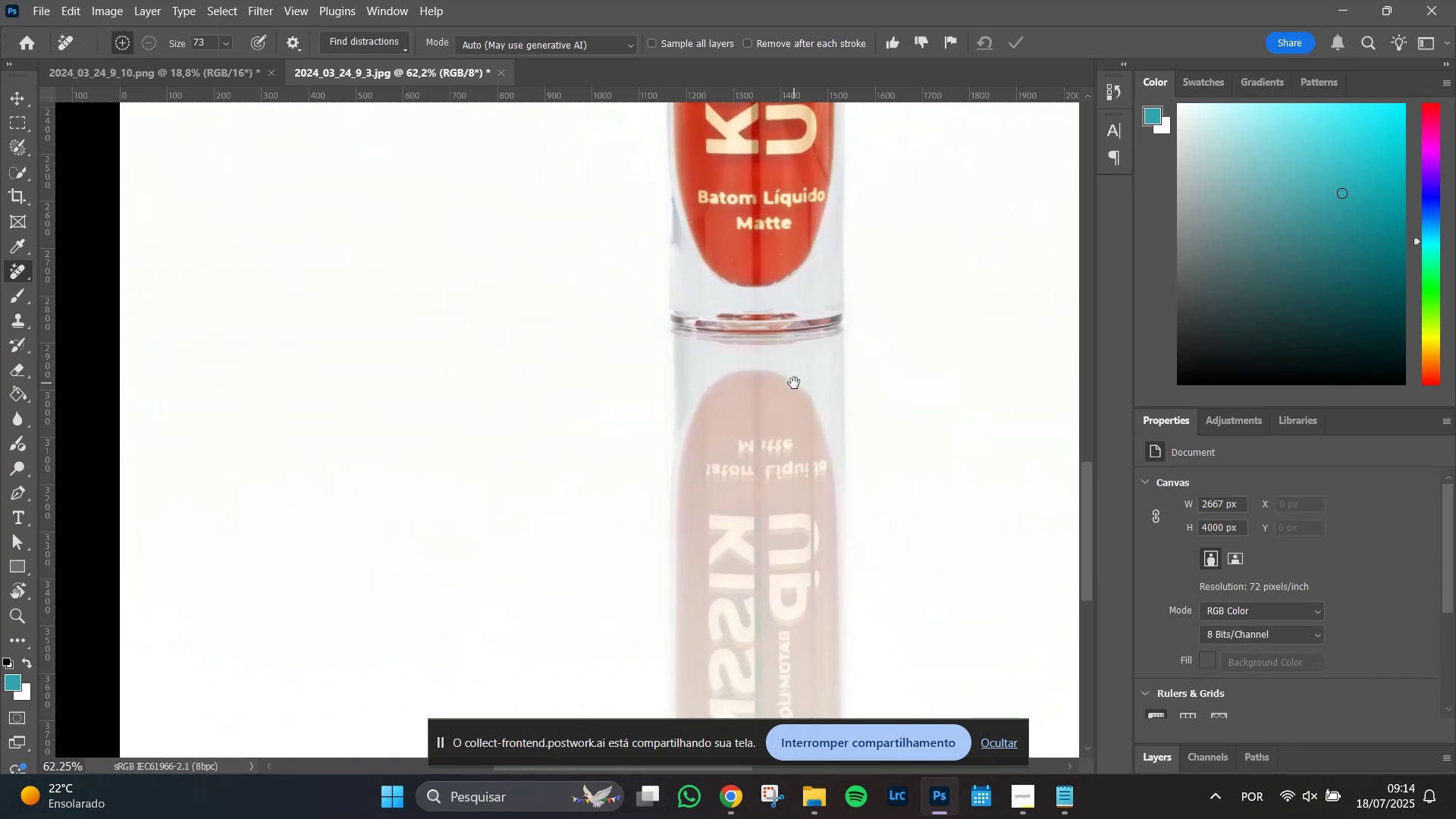 
key(Space)
 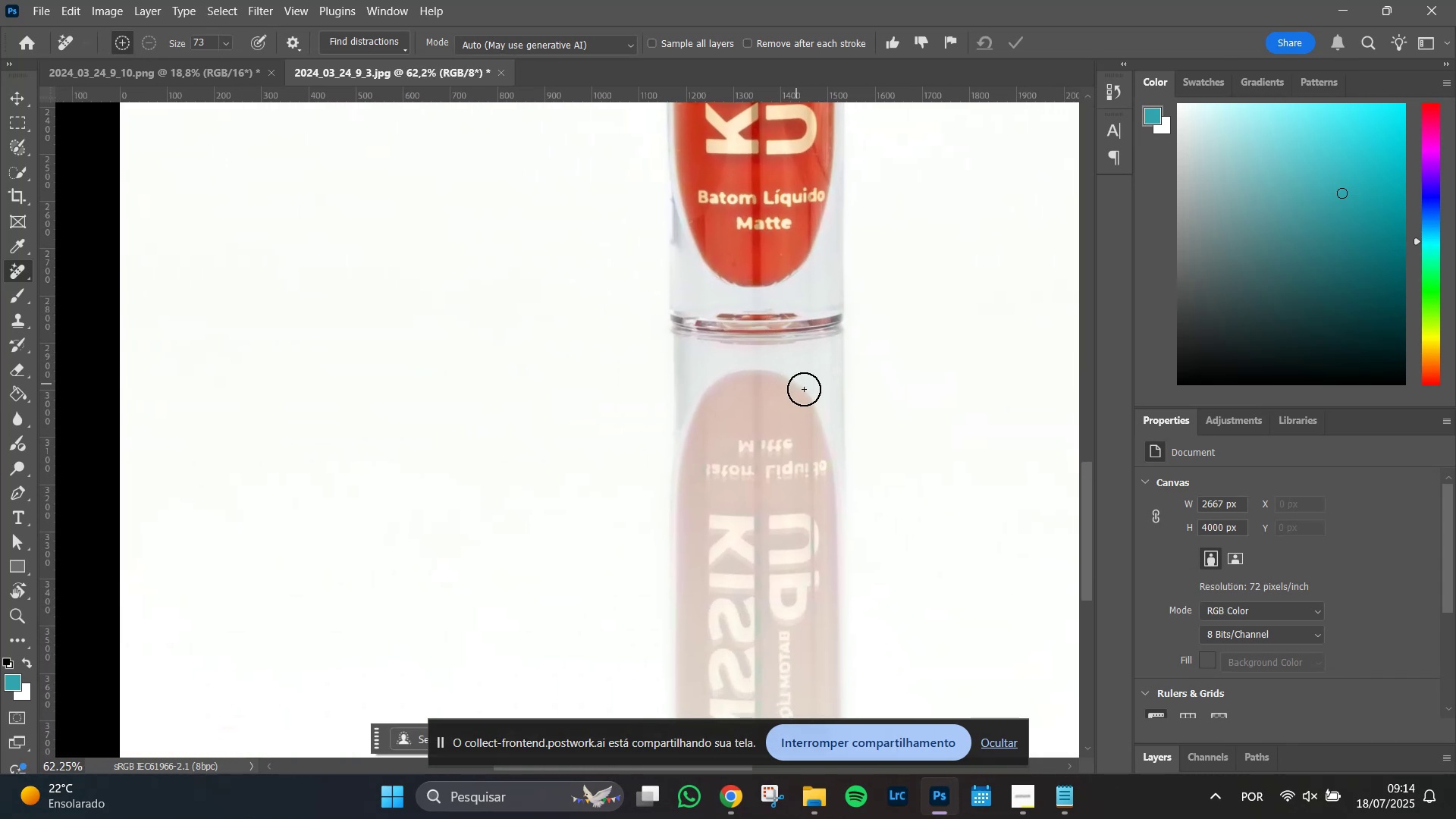 
hold_key(key=AltLeft, duration=0.58)
scroll: coordinate [979, 529], scroll_direction: down, amount: 3.0
 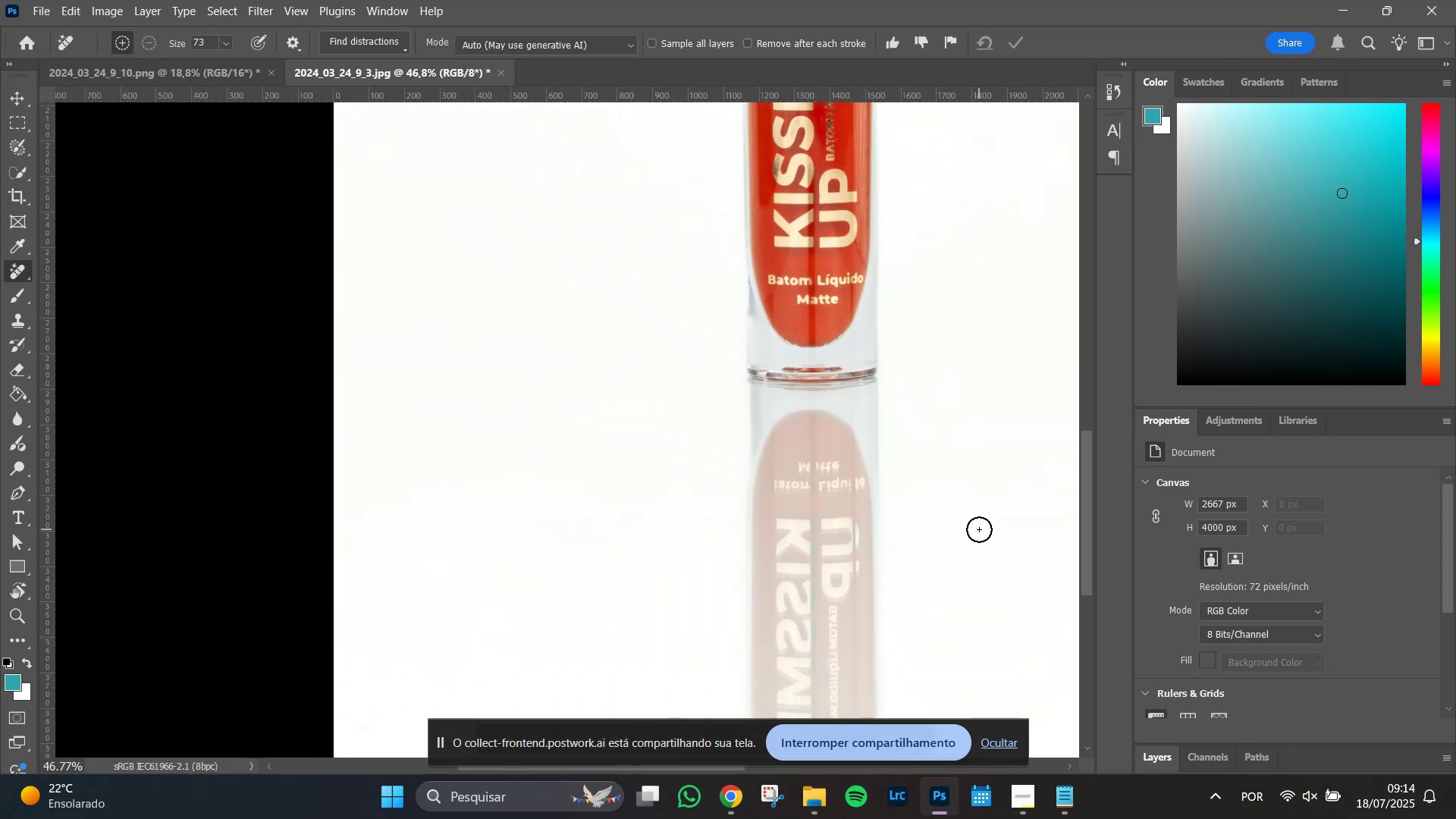 
hold_key(key=Space, duration=1.51)
 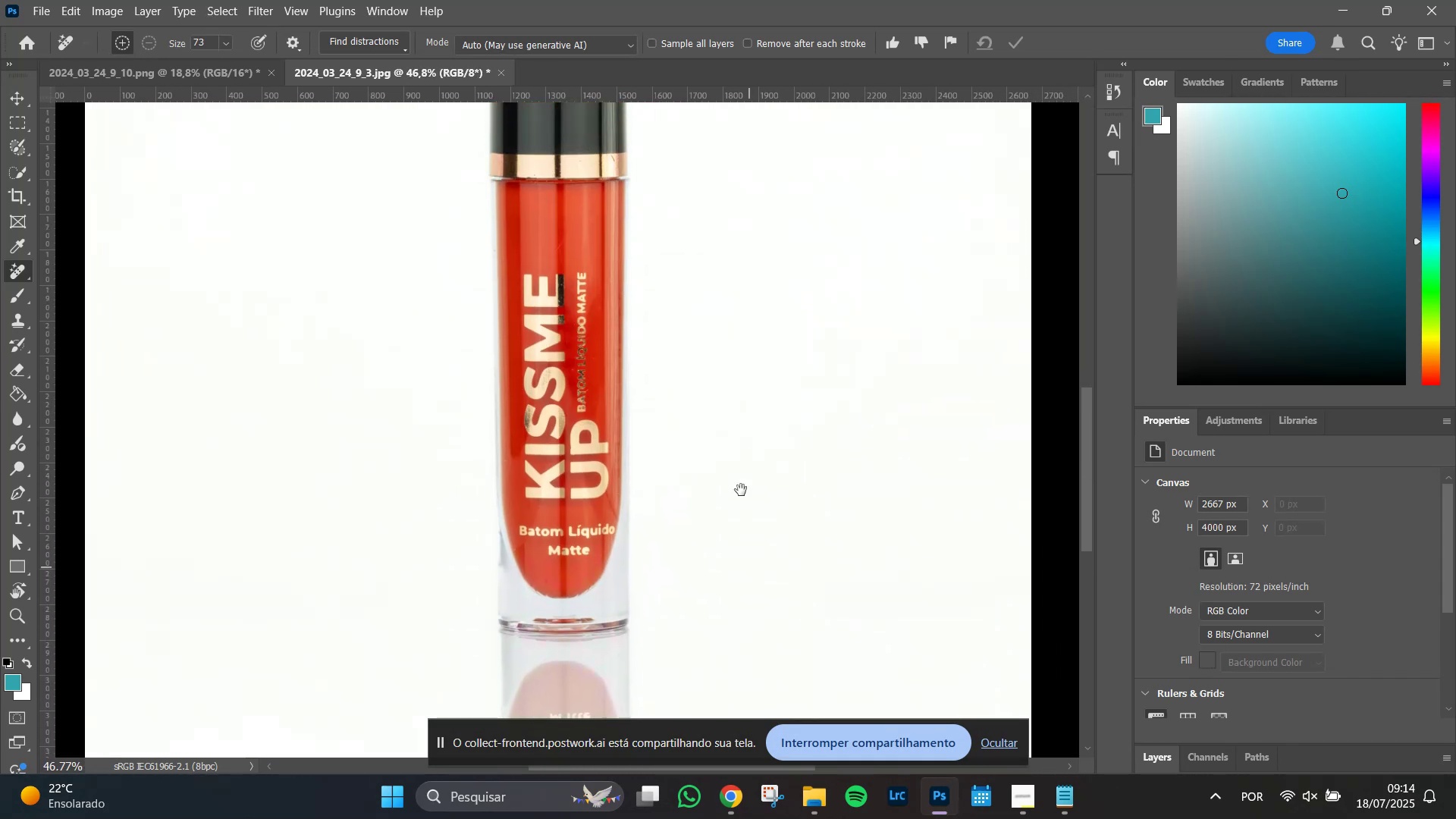 
left_click_drag(start_coordinate=[1004, 480], to_coordinate=[755, 653])
 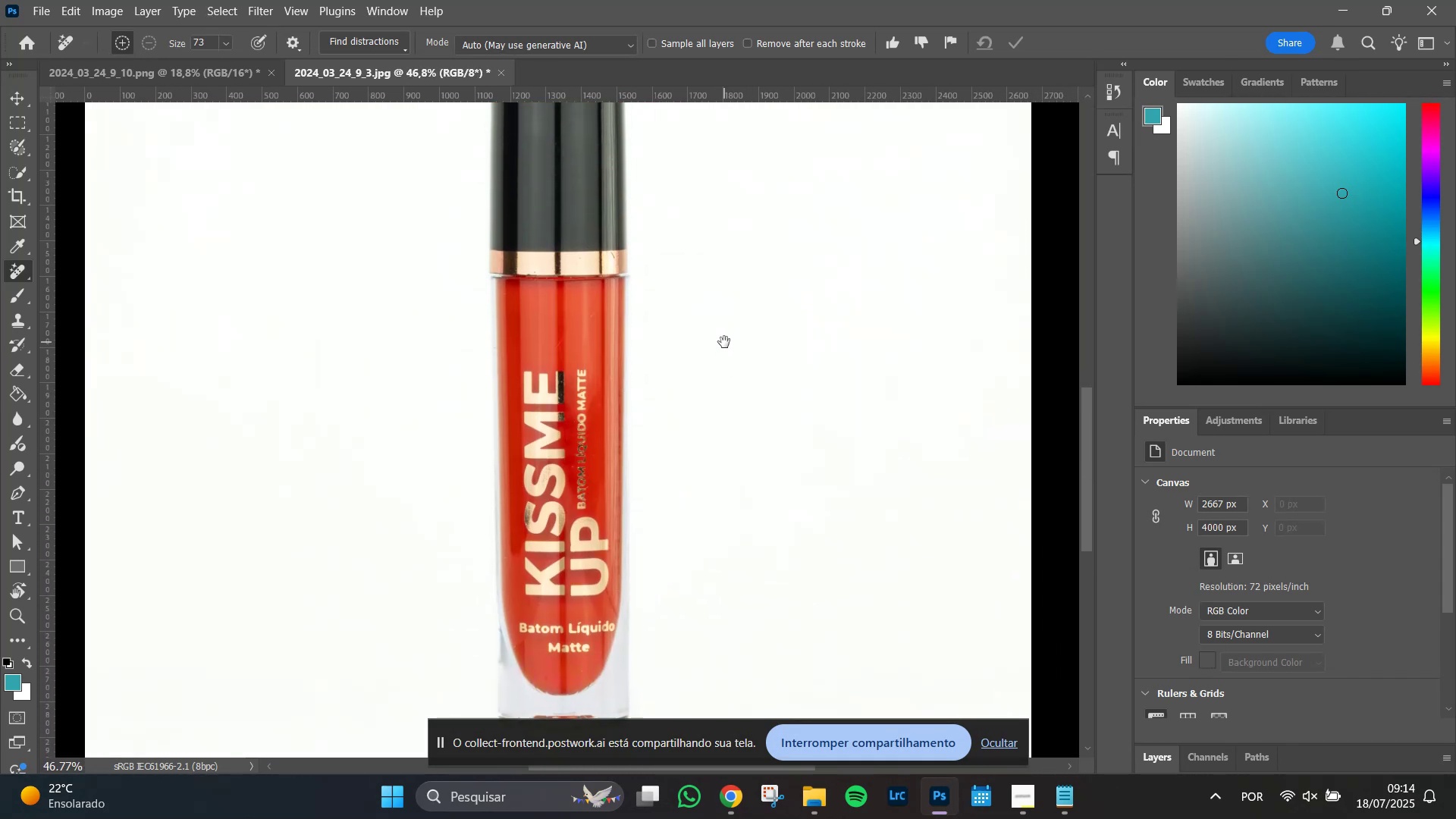 
hold_key(key=Space, duration=1.51)
 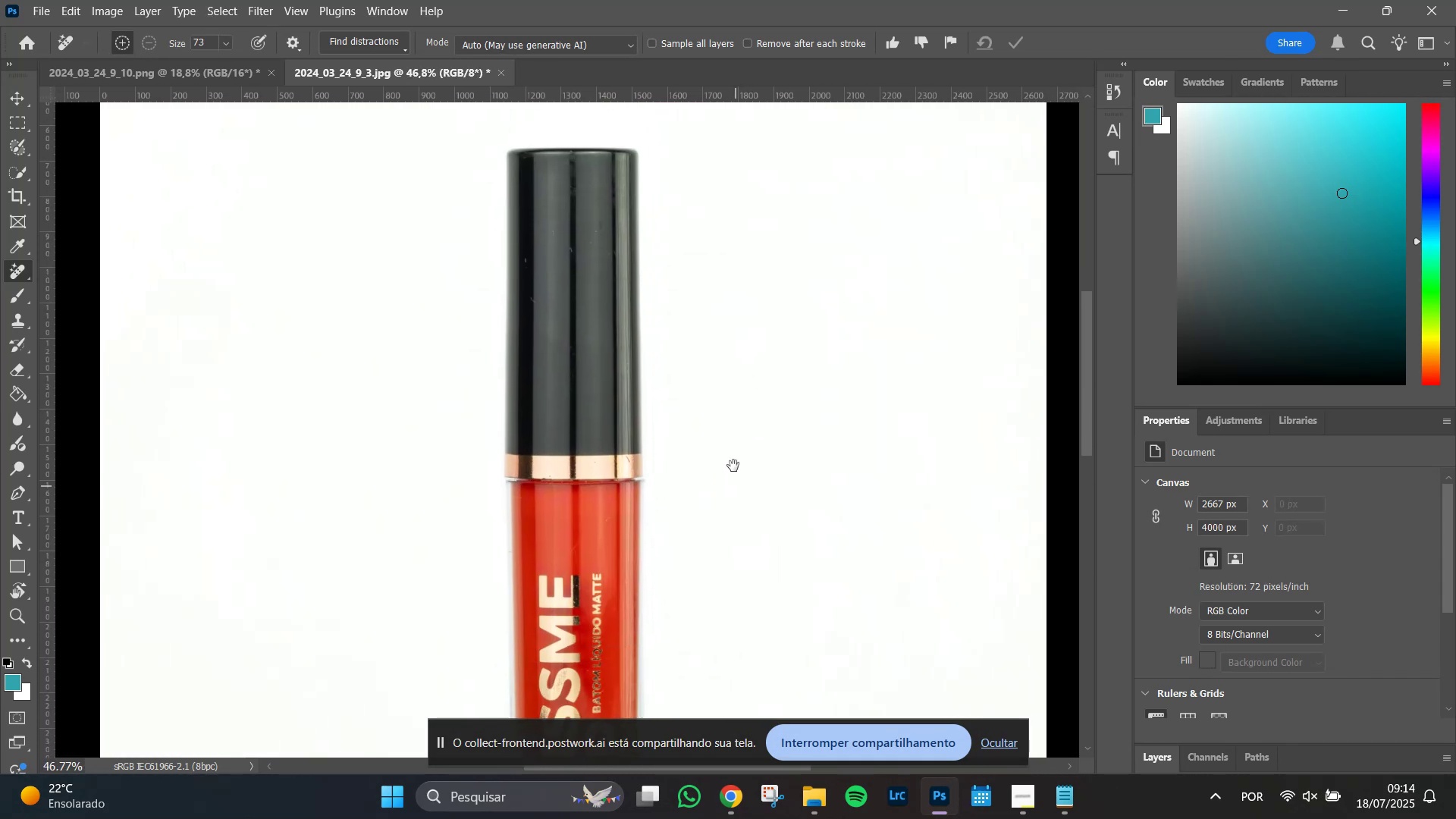 
left_click_drag(start_coordinate=[724, 344], to_coordinate=[739, 603])
 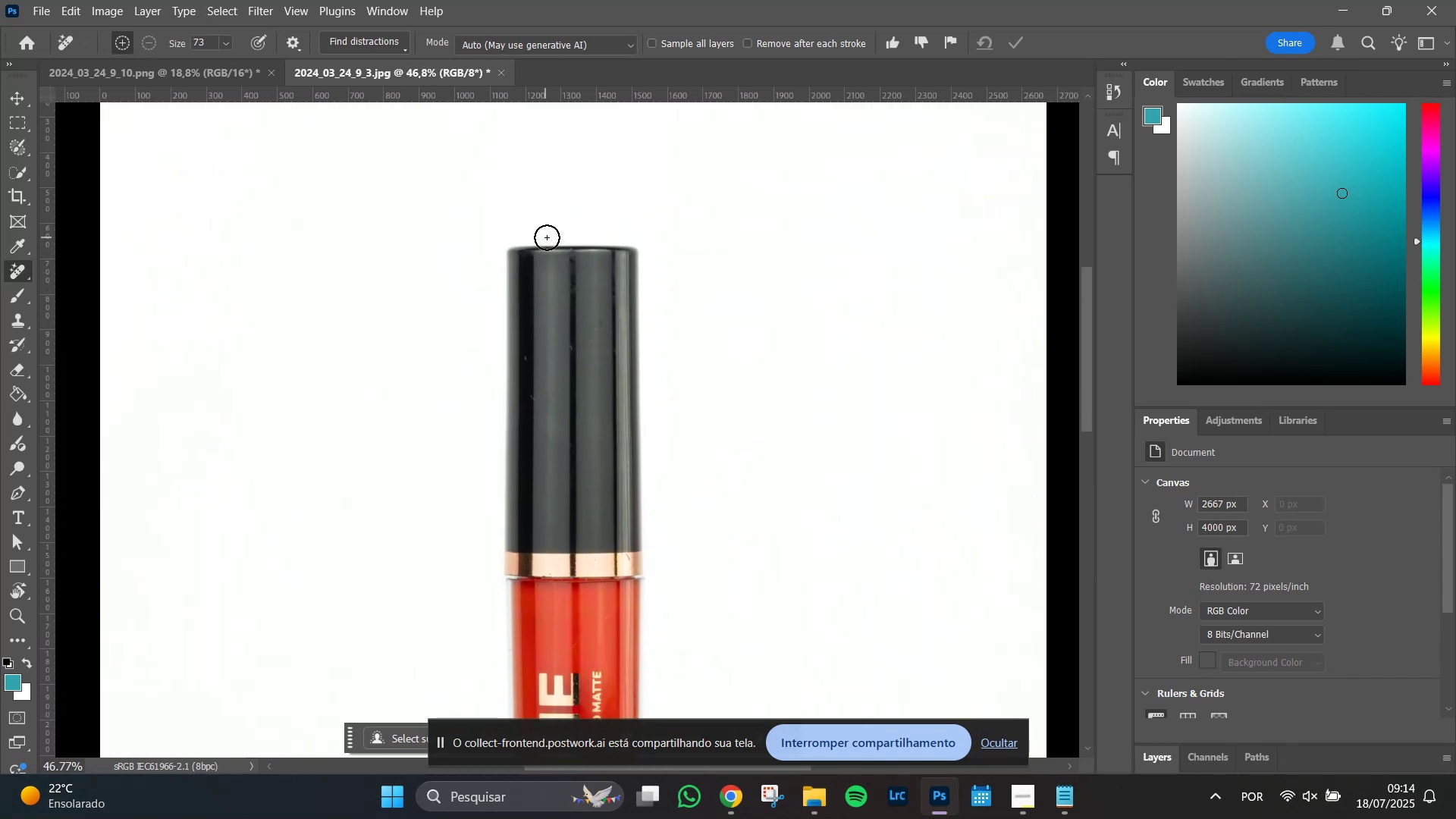 
hold_key(key=Space, duration=1.51)
 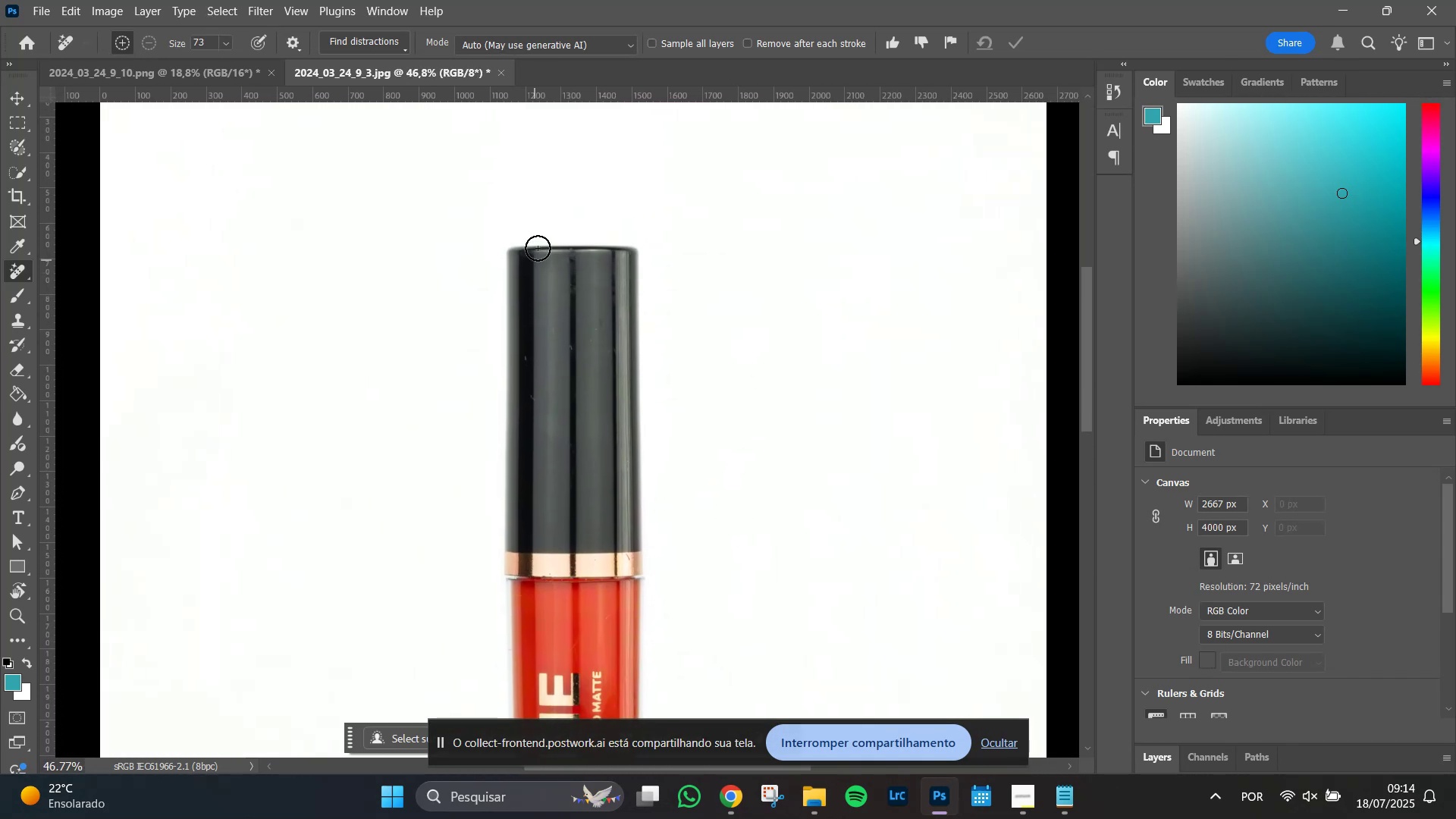 
hold_key(key=AltLeft, duration=1.51)
scroll: coordinate [610, 306], scroll_direction: up, amount: 8.0
 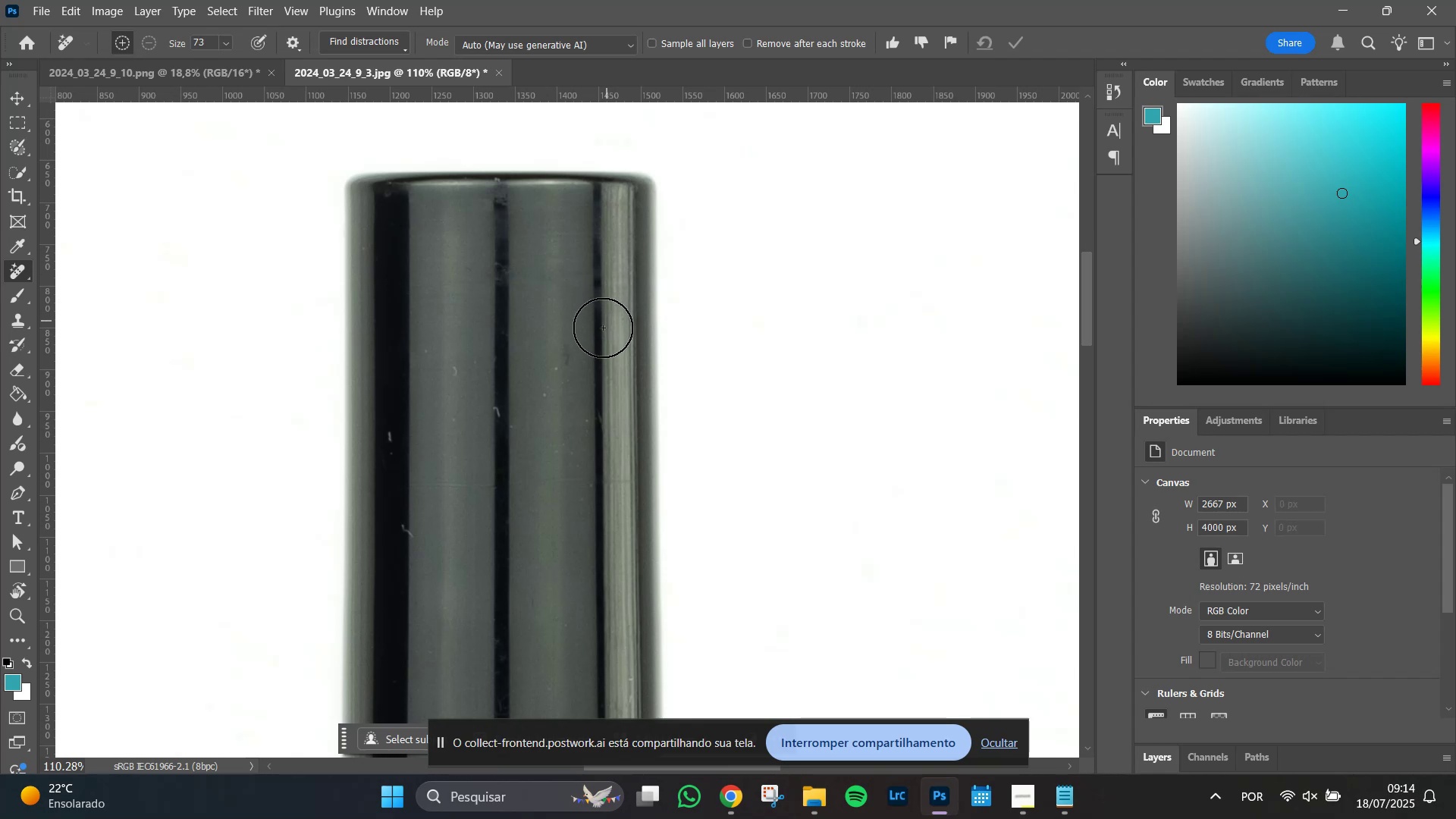 
hold_key(key=AltLeft, duration=1.51)
scroll: coordinate [508, 372], scroll_direction: up, amount: 7.0
 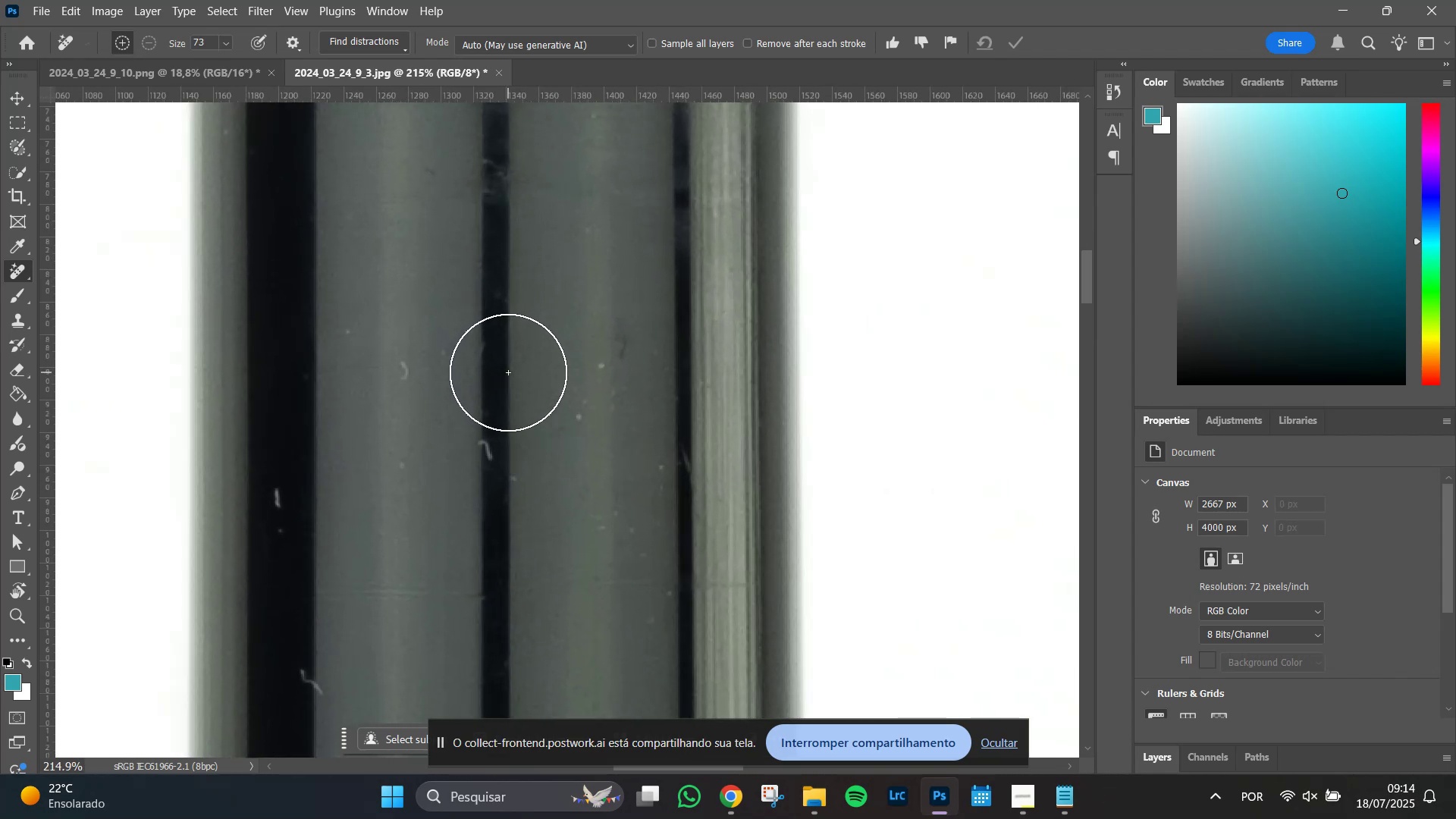 
hold_key(key=AltLeft, duration=1.51)
 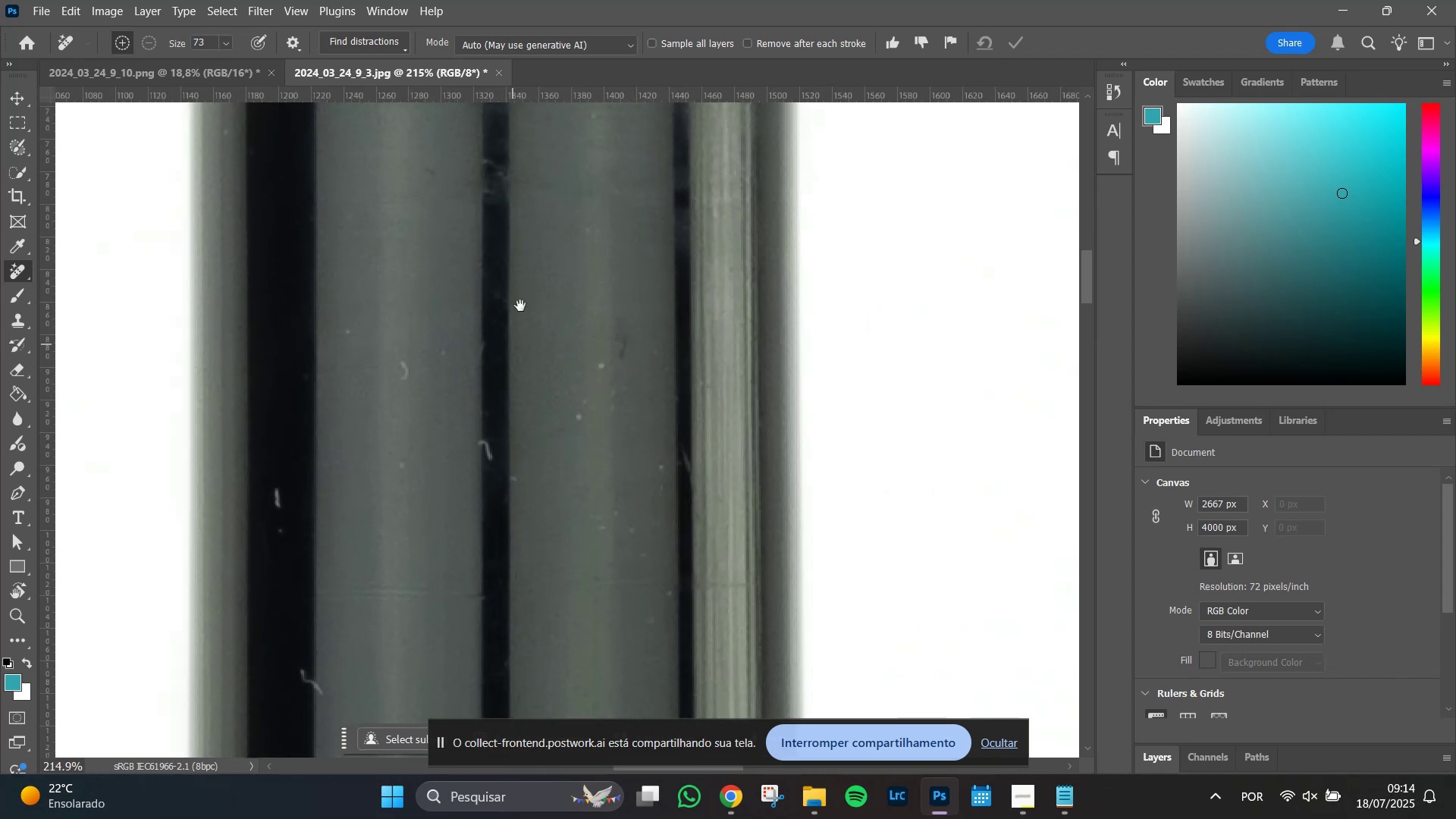 
hold_key(key=AltLeft, duration=0.33)
 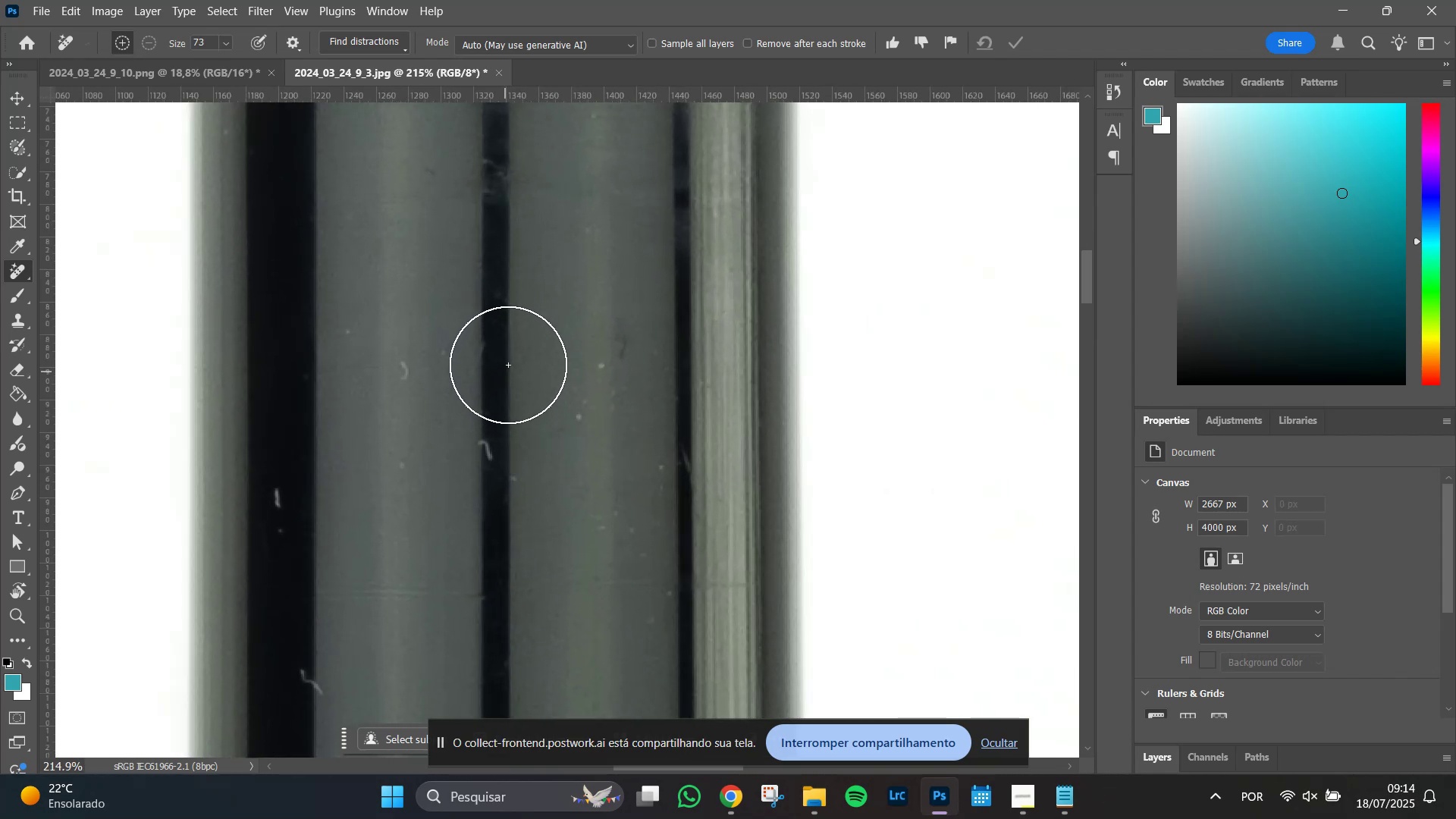 
hold_key(key=Space, duration=1.51)
 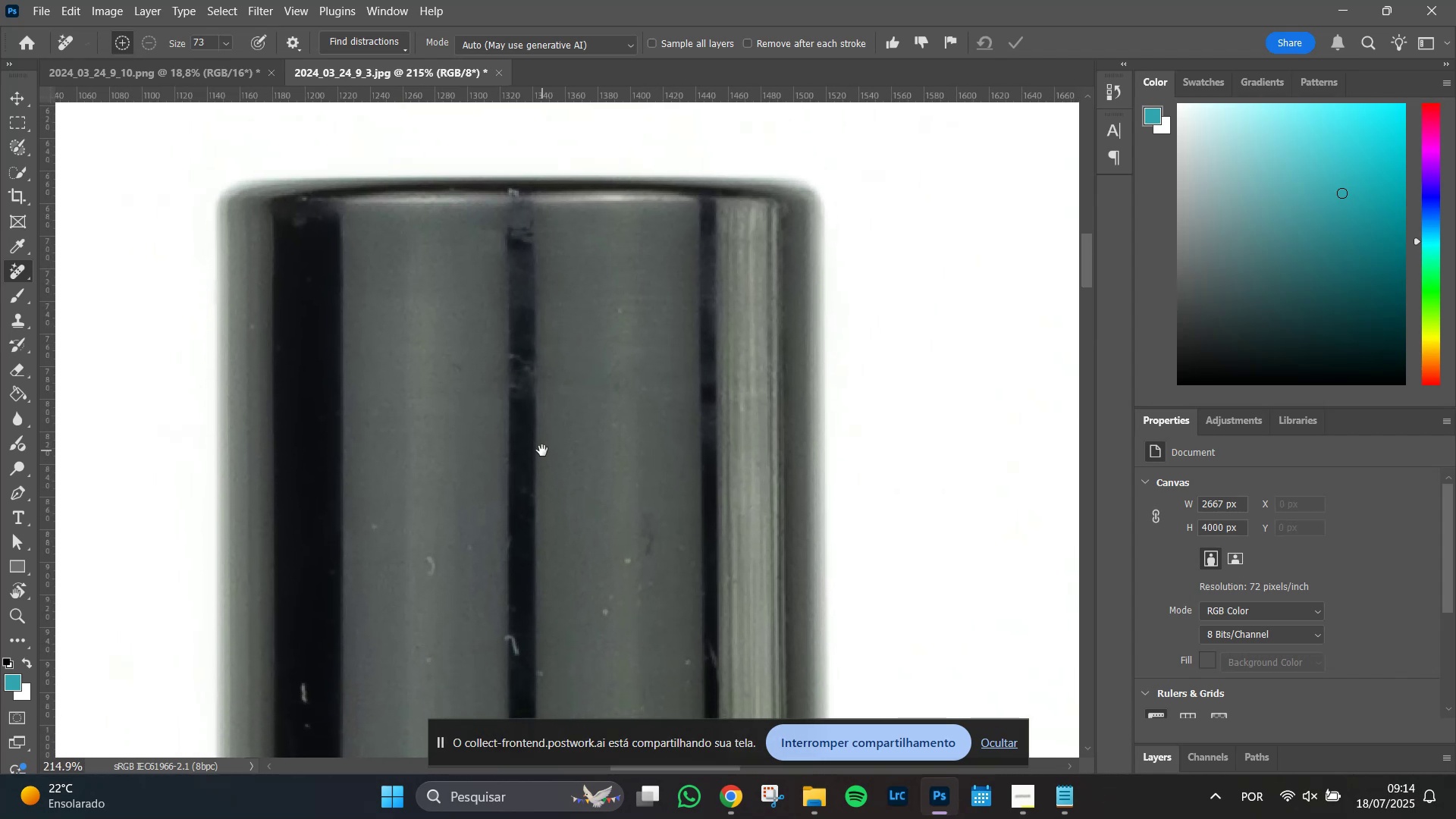 
left_click_drag(start_coordinate=[516, 256], to_coordinate=[542, 450])
 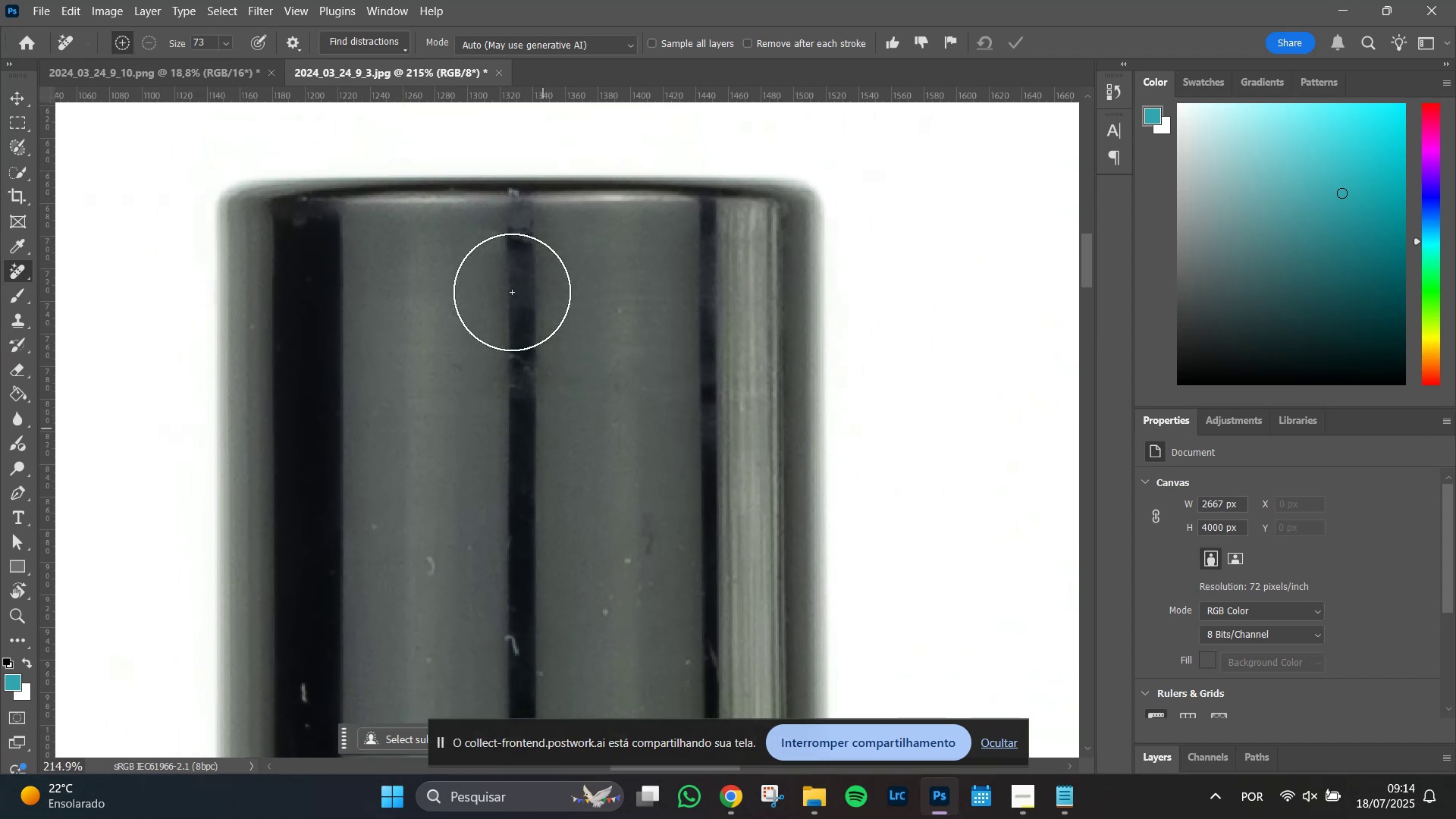 
hold_key(key=Space, duration=1.43)
 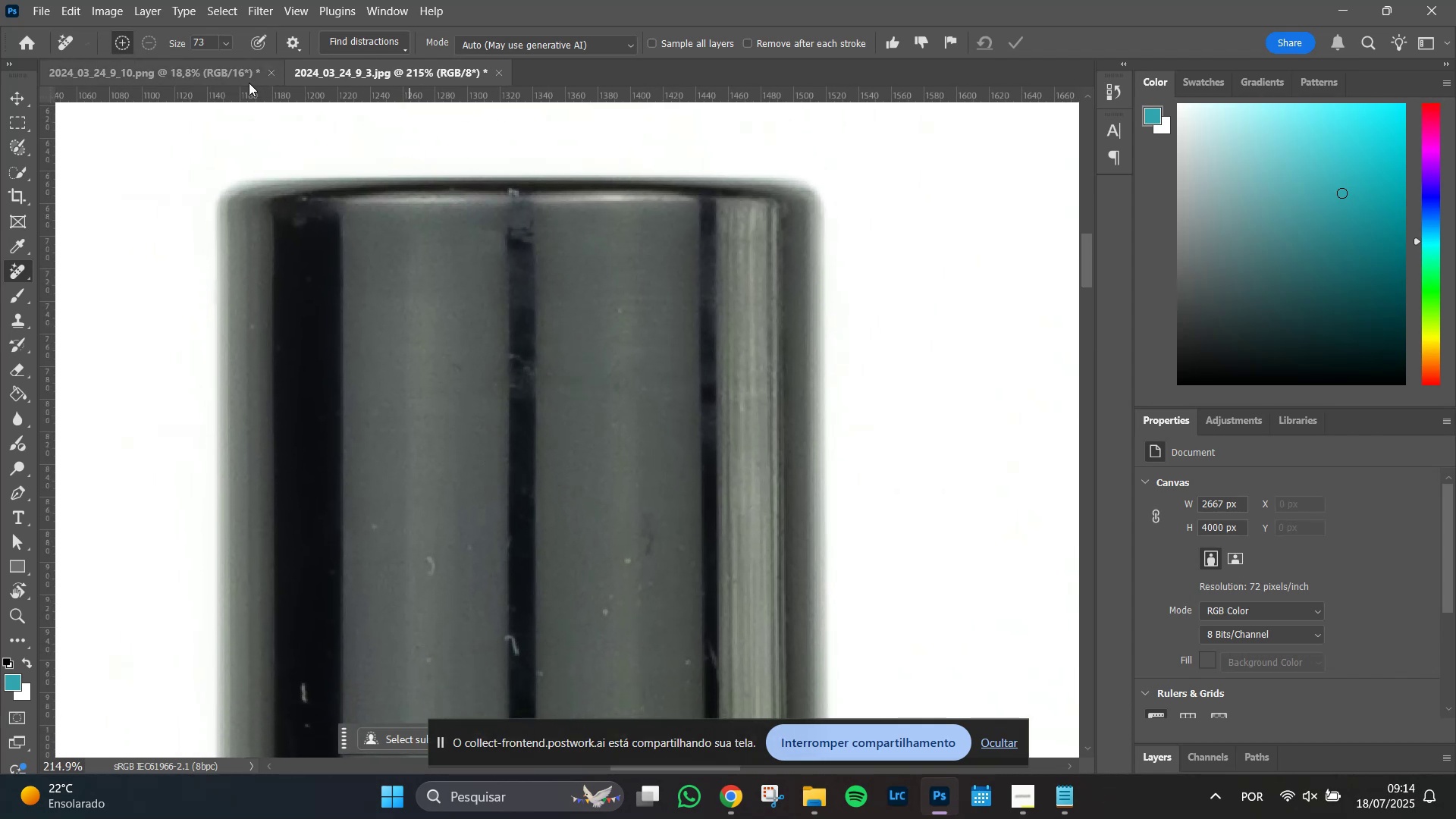 
left_click([245, 76])
 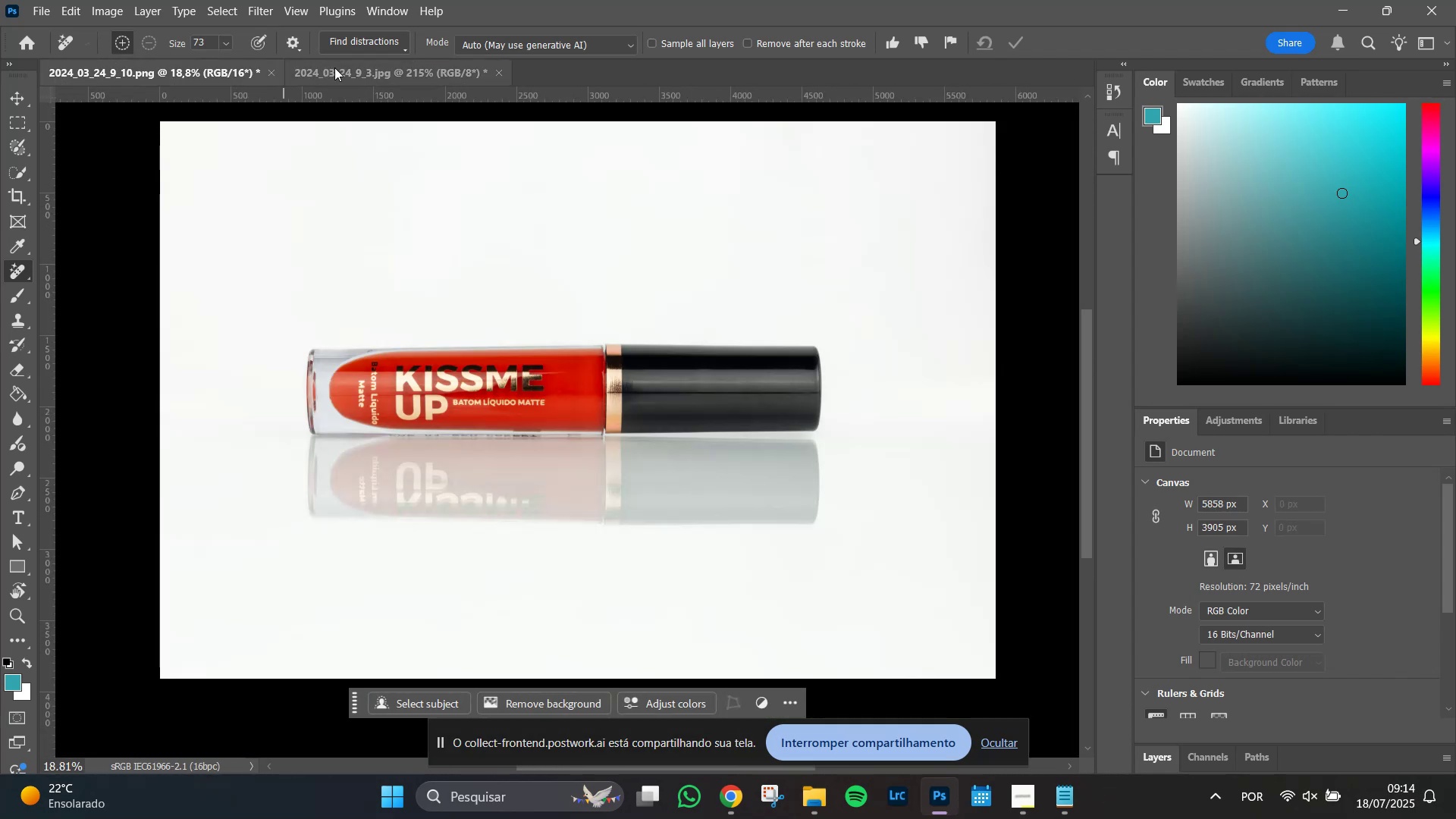 
left_click([334, 67])
 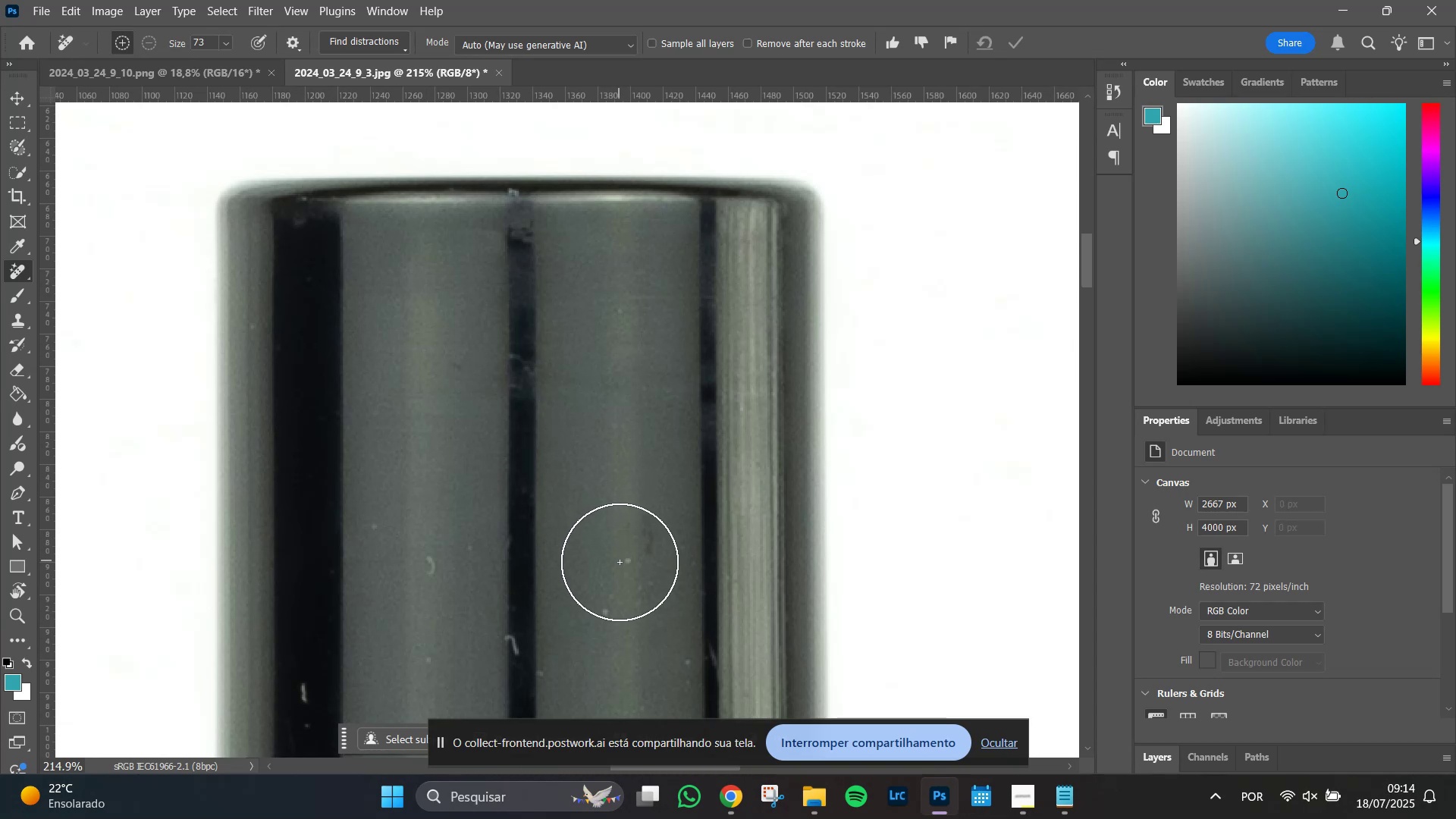 
hold_key(key=AltLeft, duration=0.48)
scroll: coordinate [573, 544], scroll_direction: down, amount: 2.0
 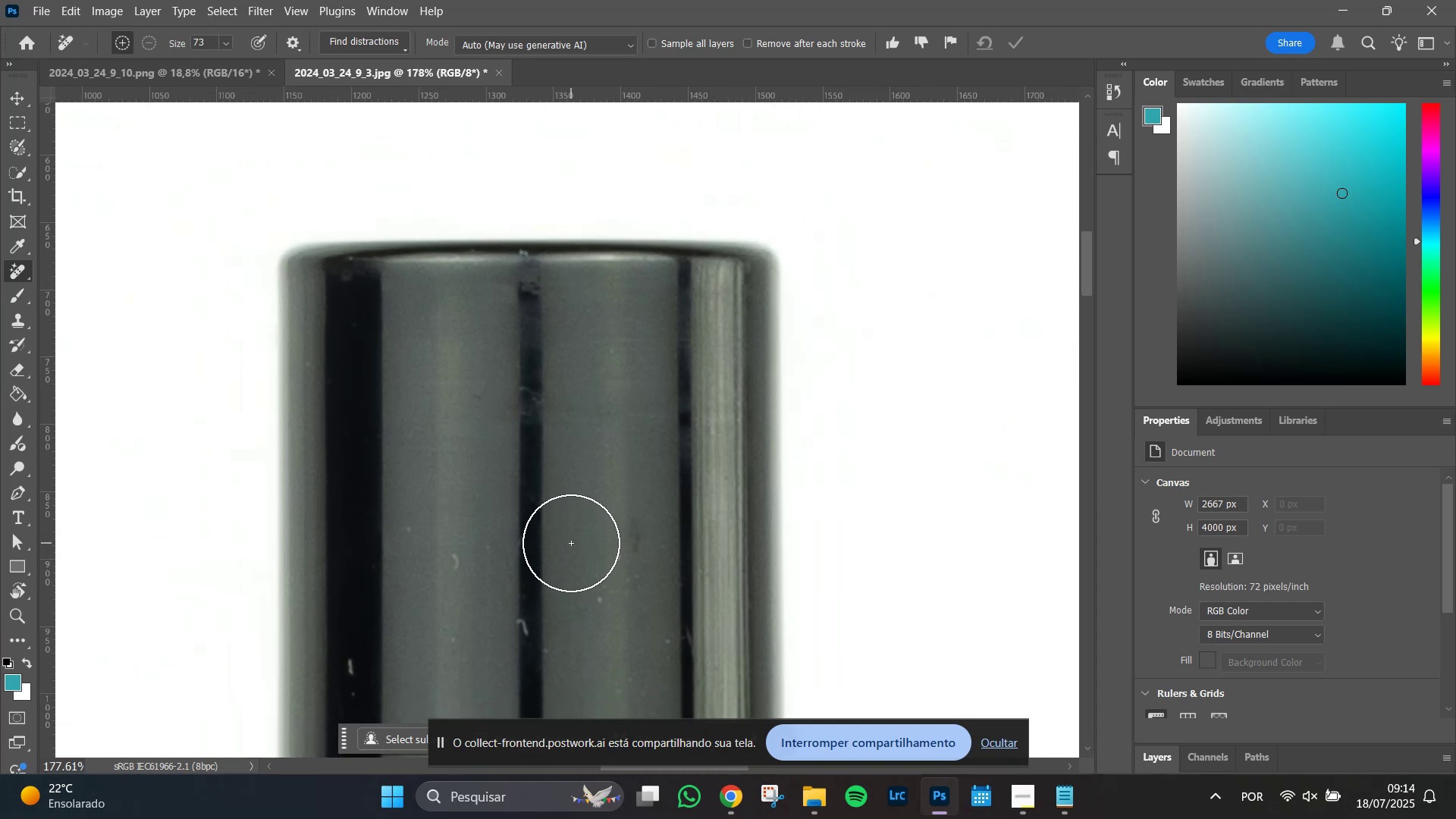 
hold_key(key=Space, duration=1.51)
 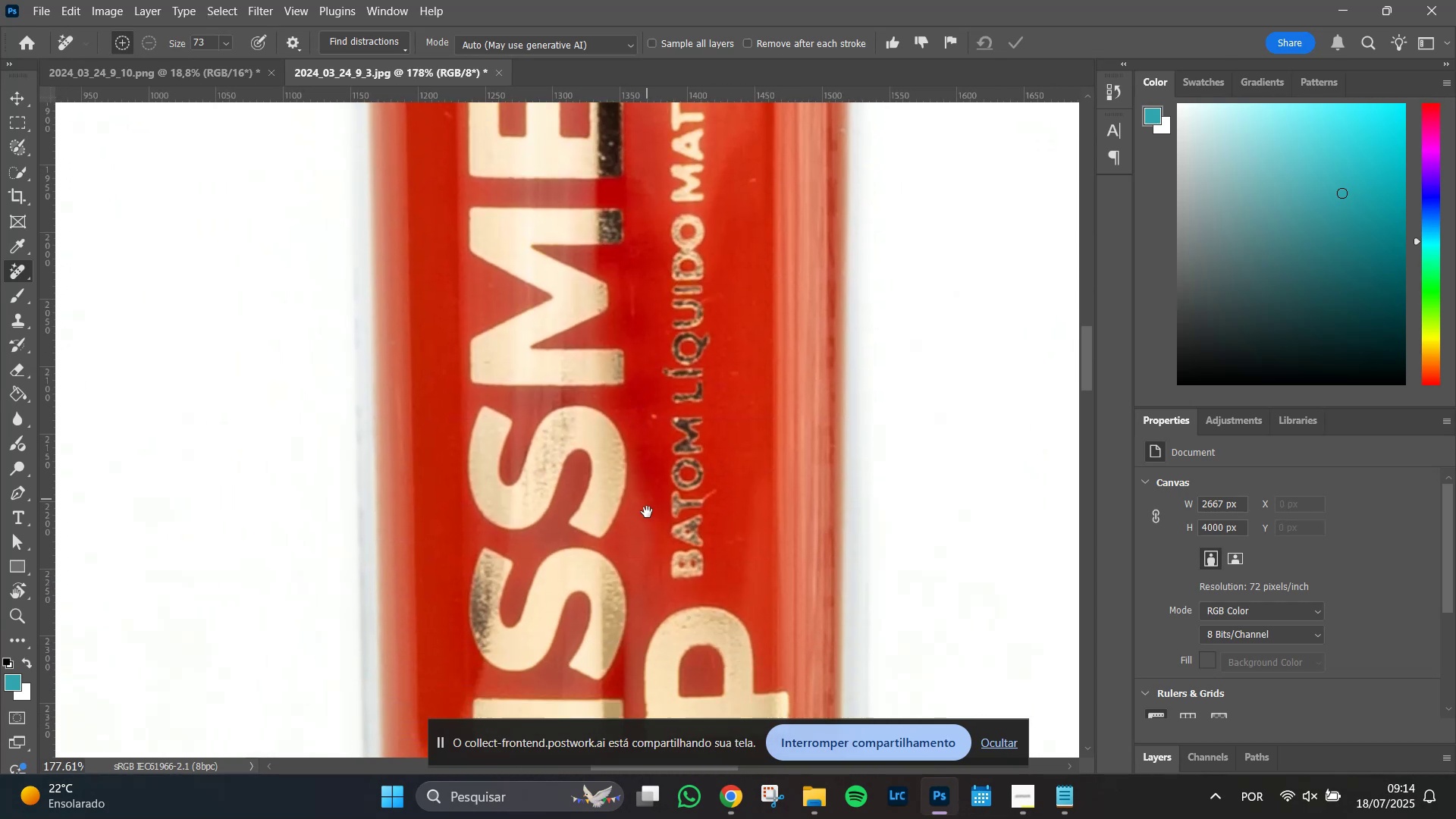 
left_click_drag(start_coordinate=[570, 551], to_coordinate=[593, 158])
 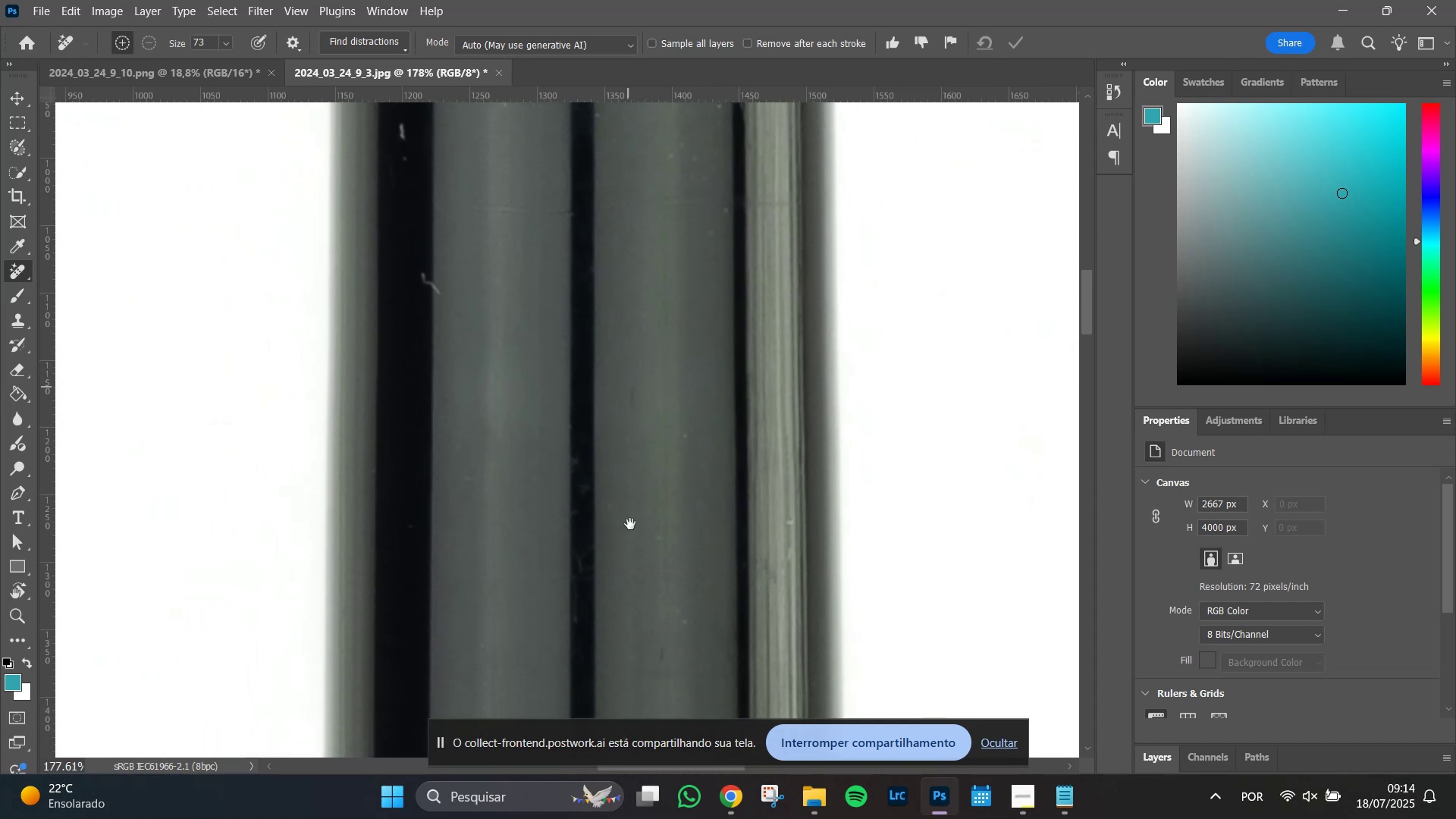 
left_click_drag(start_coordinate=[626, 554], to_coordinate=[627, 177])
 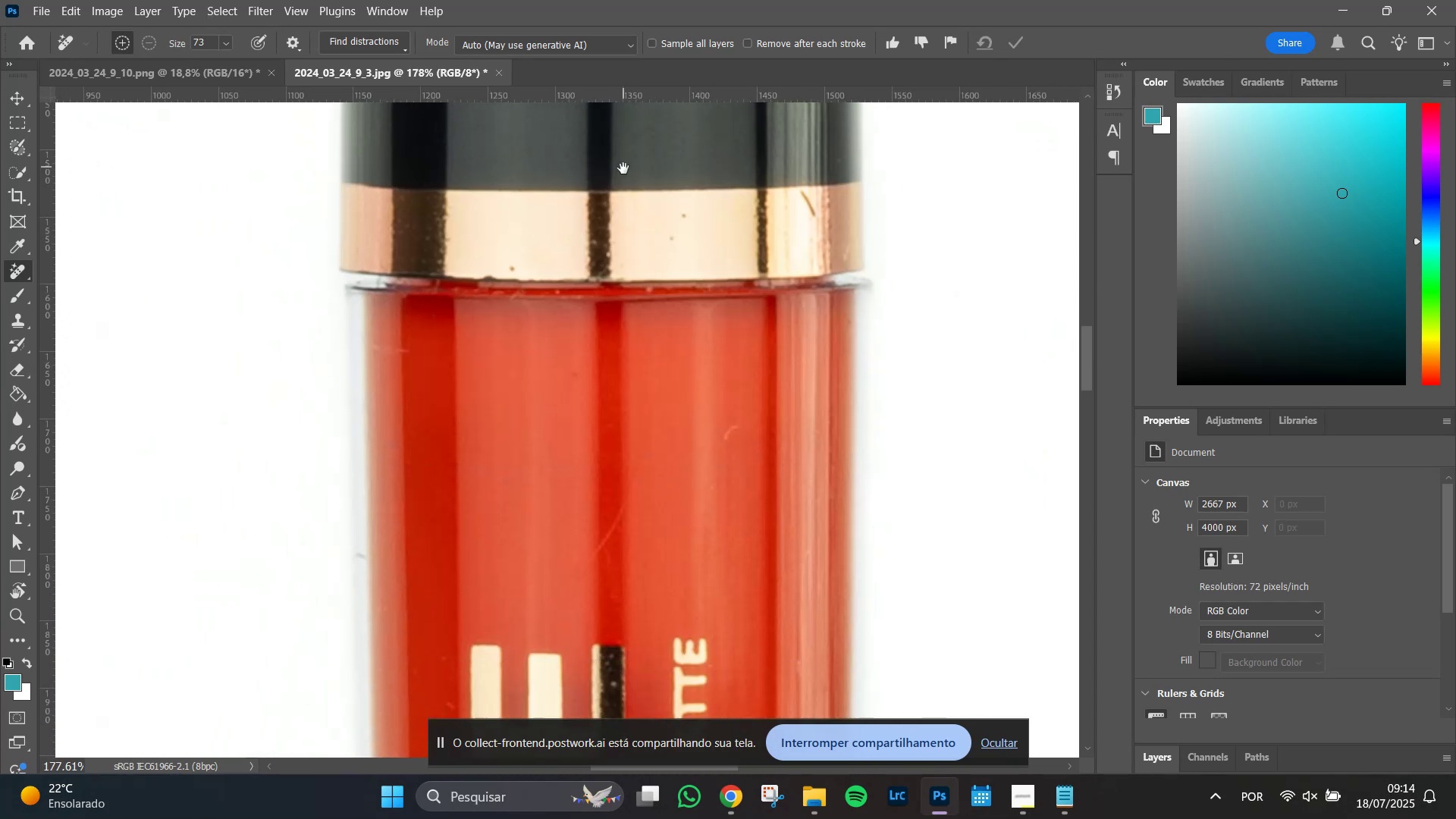 
hold_key(key=Space, duration=1.51)
 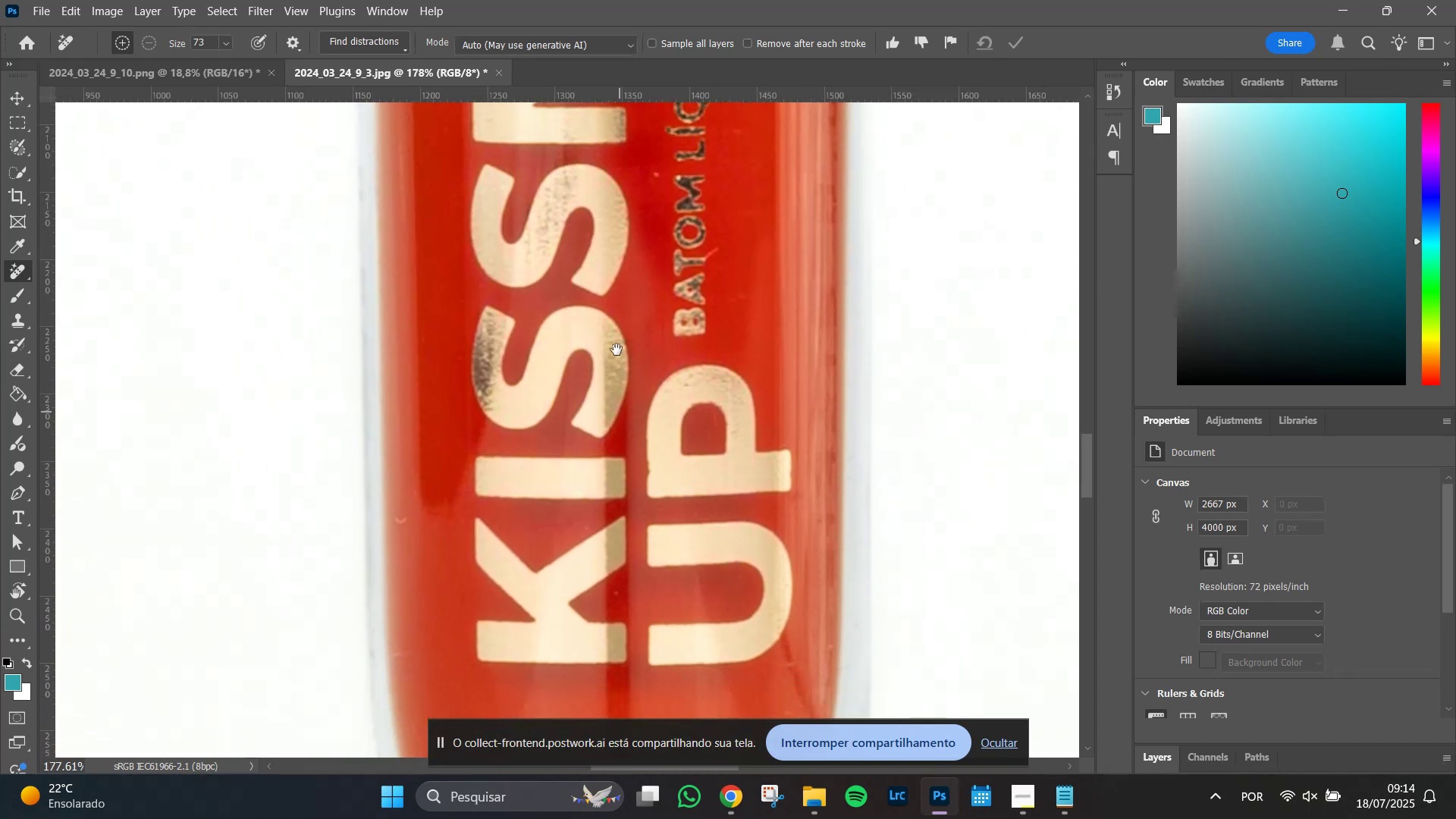 
hold_key(key=Space, duration=1.51)
 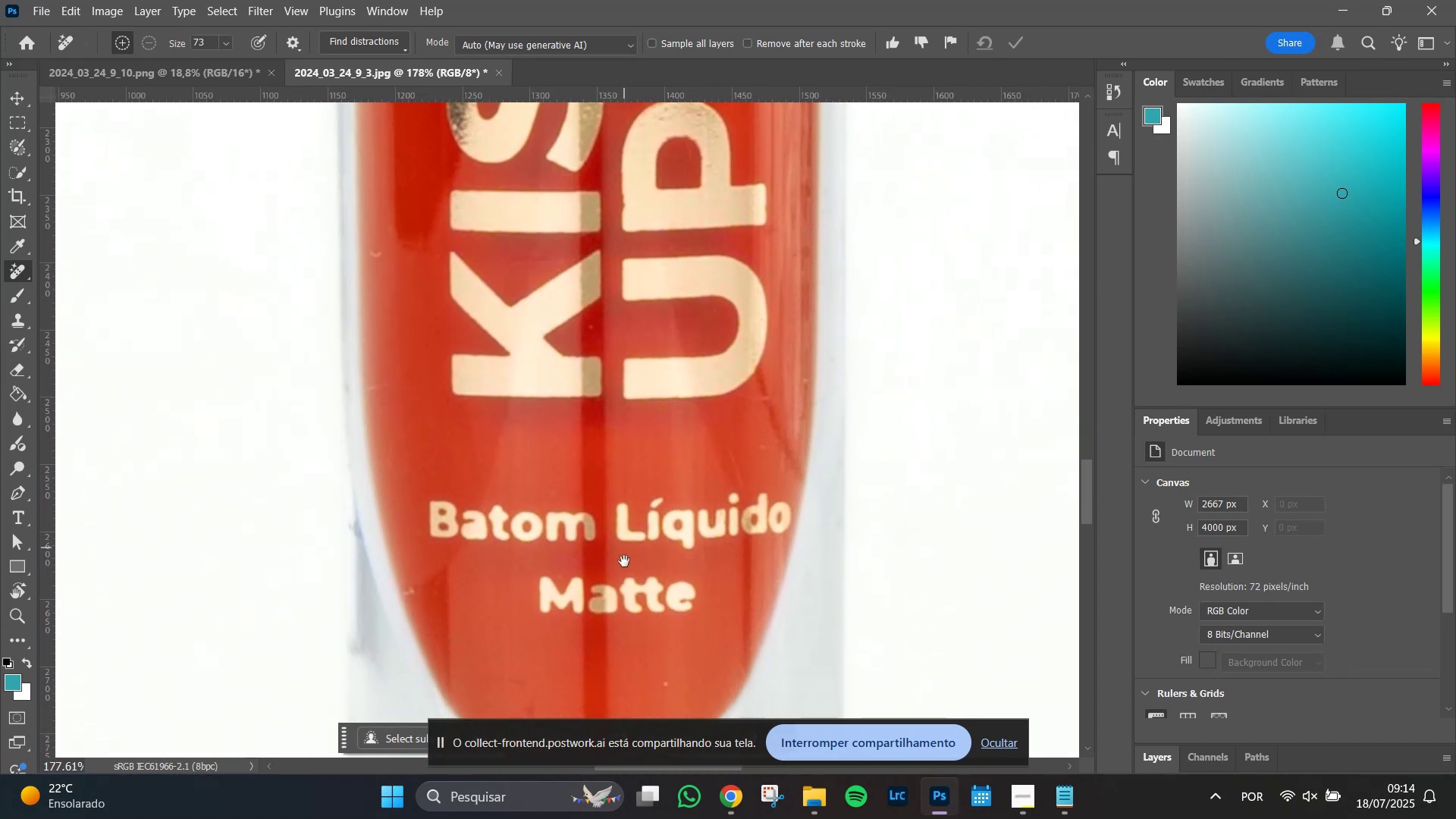 
left_click_drag(start_coordinate=[632, 522], to_coordinate=[610, 221])
 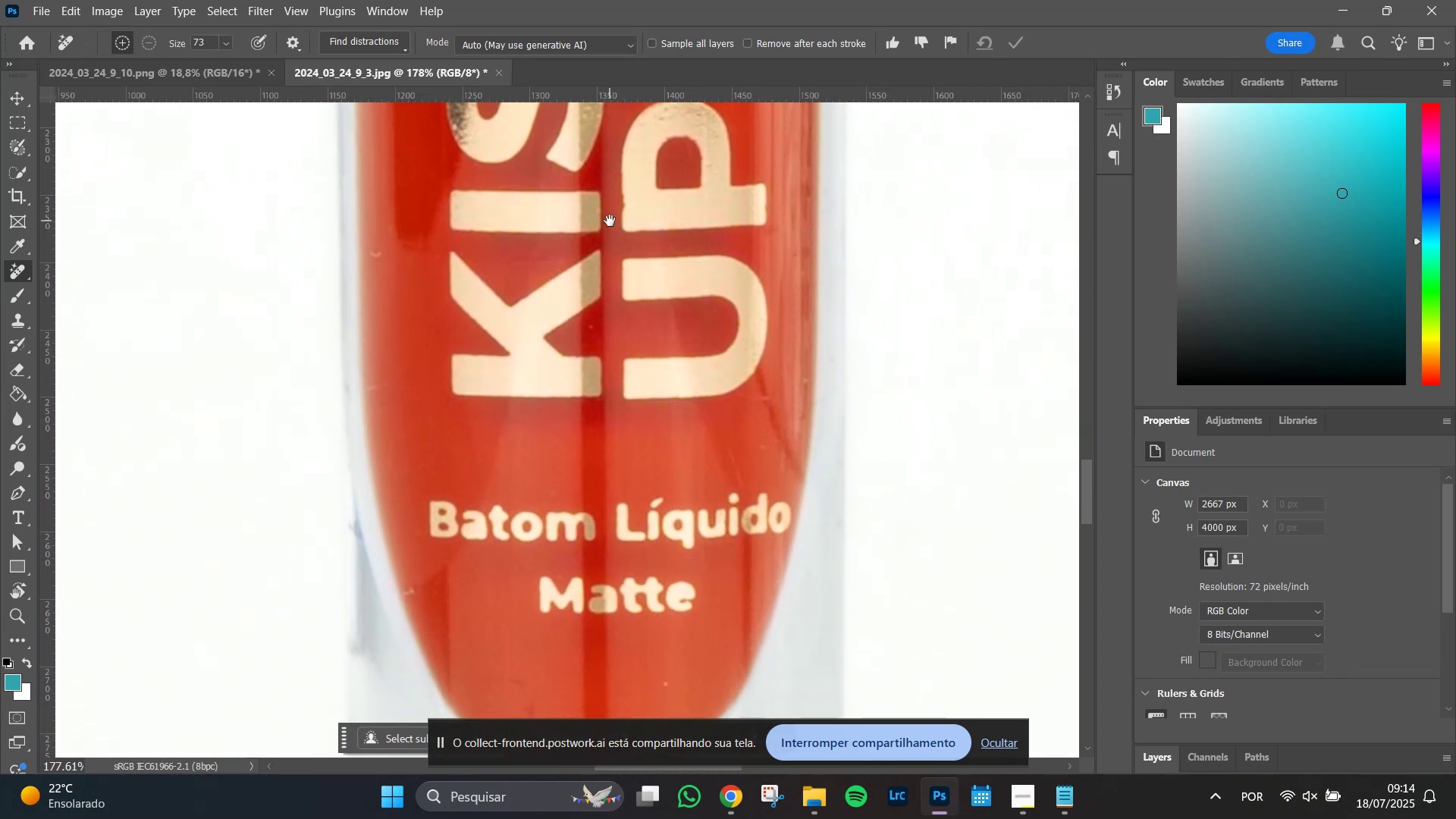 
hold_key(key=Space, duration=1.51)
 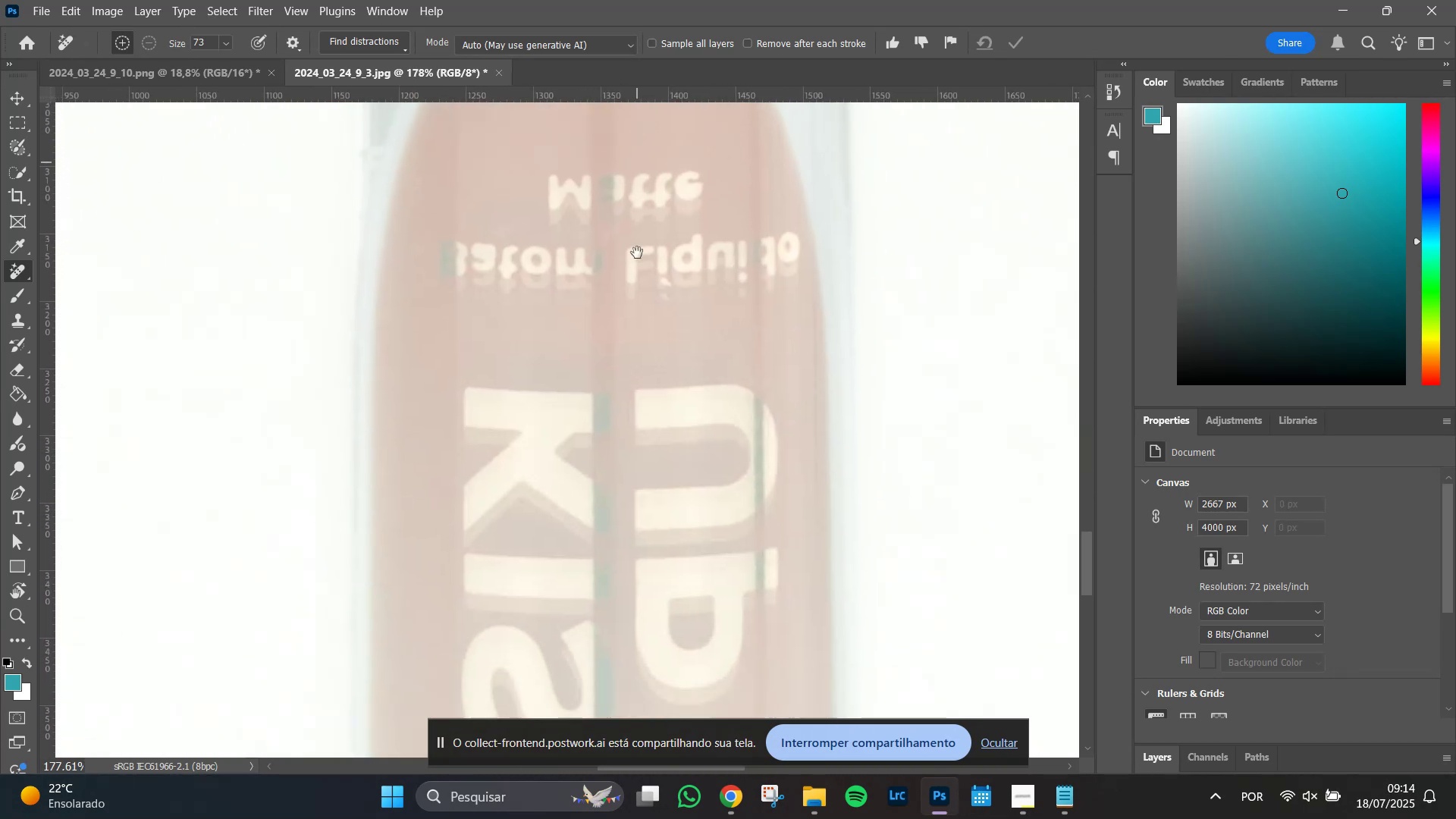 
left_click_drag(start_coordinate=[623, 559], to_coordinate=[575, 231])
 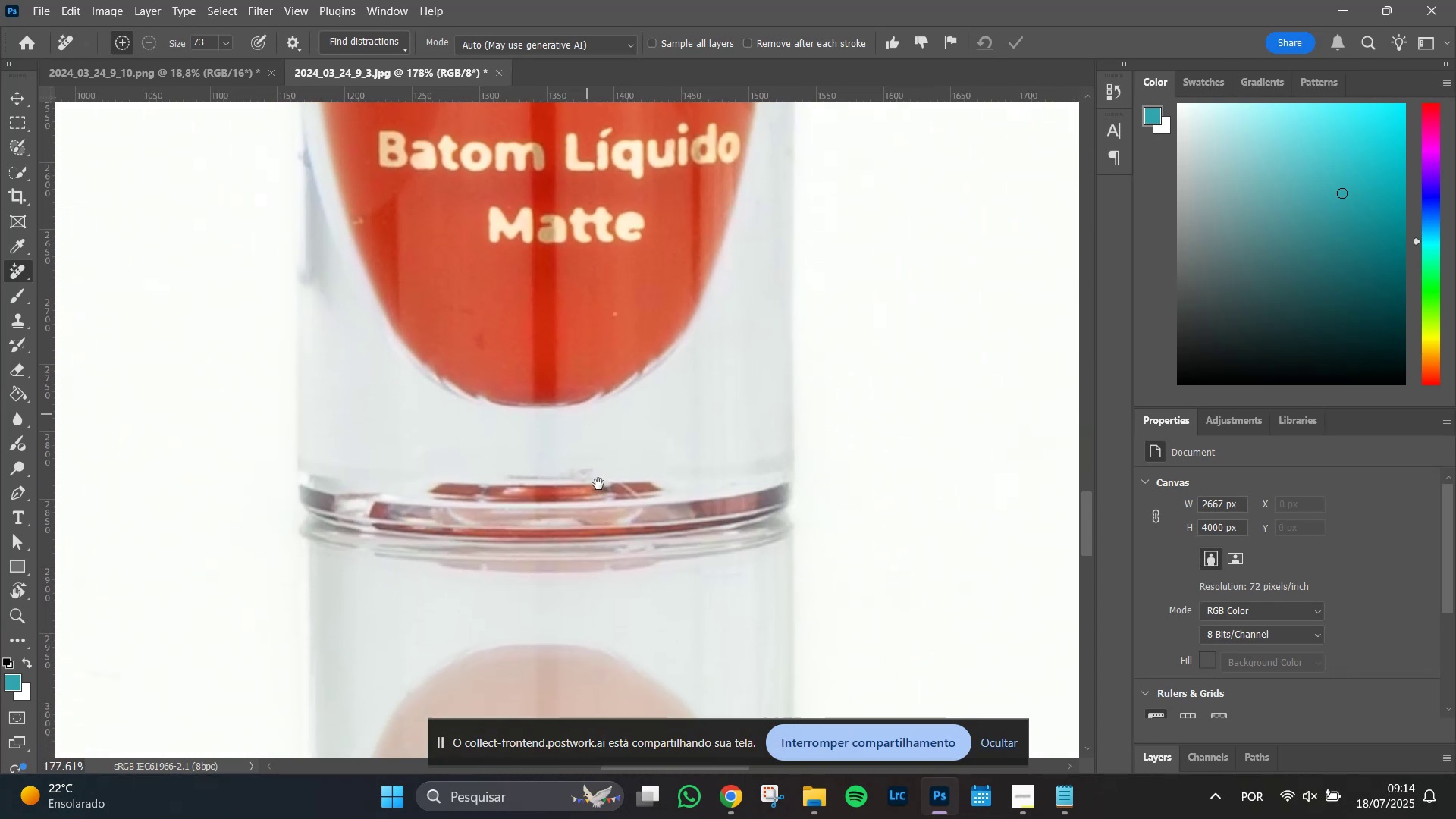 
left_click_drag(start_coordinate=[607, 539], to_coordinate=[639, 164])
 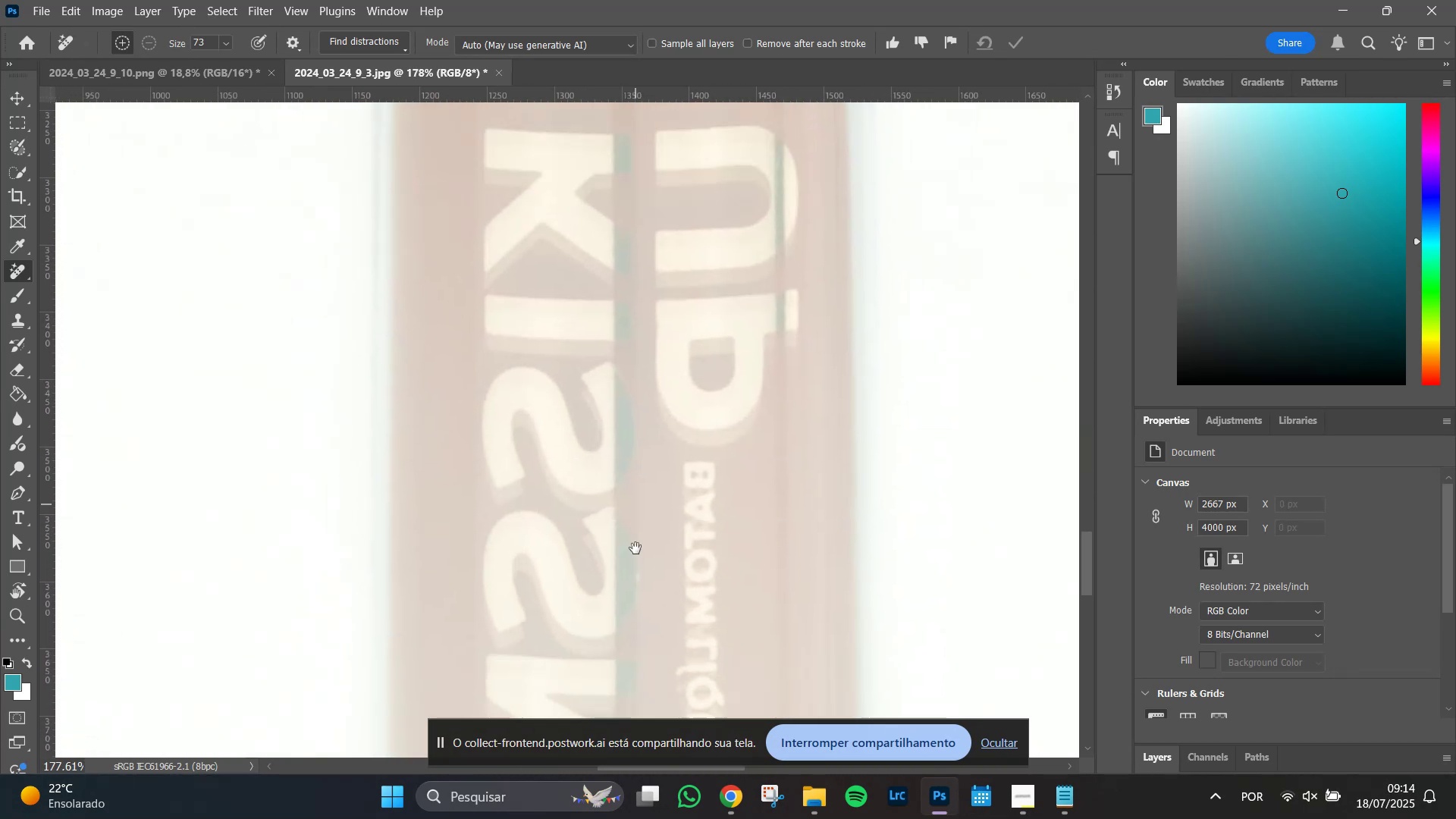 
hold_key(key=Space, duration=1.51)
 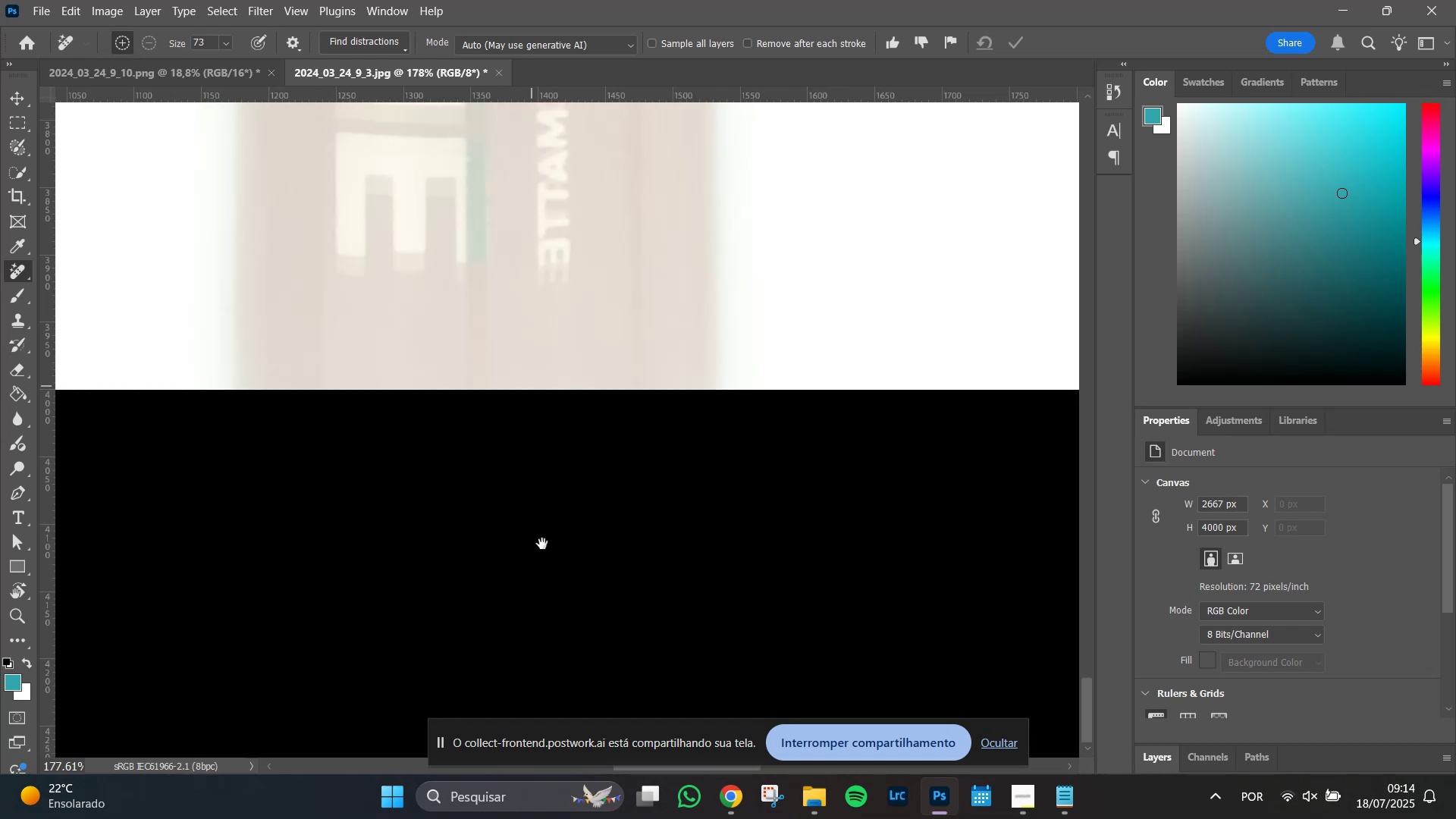 
left_click_drag(start_coordinate=[629, 576], to_coordinate=[539, 180])
 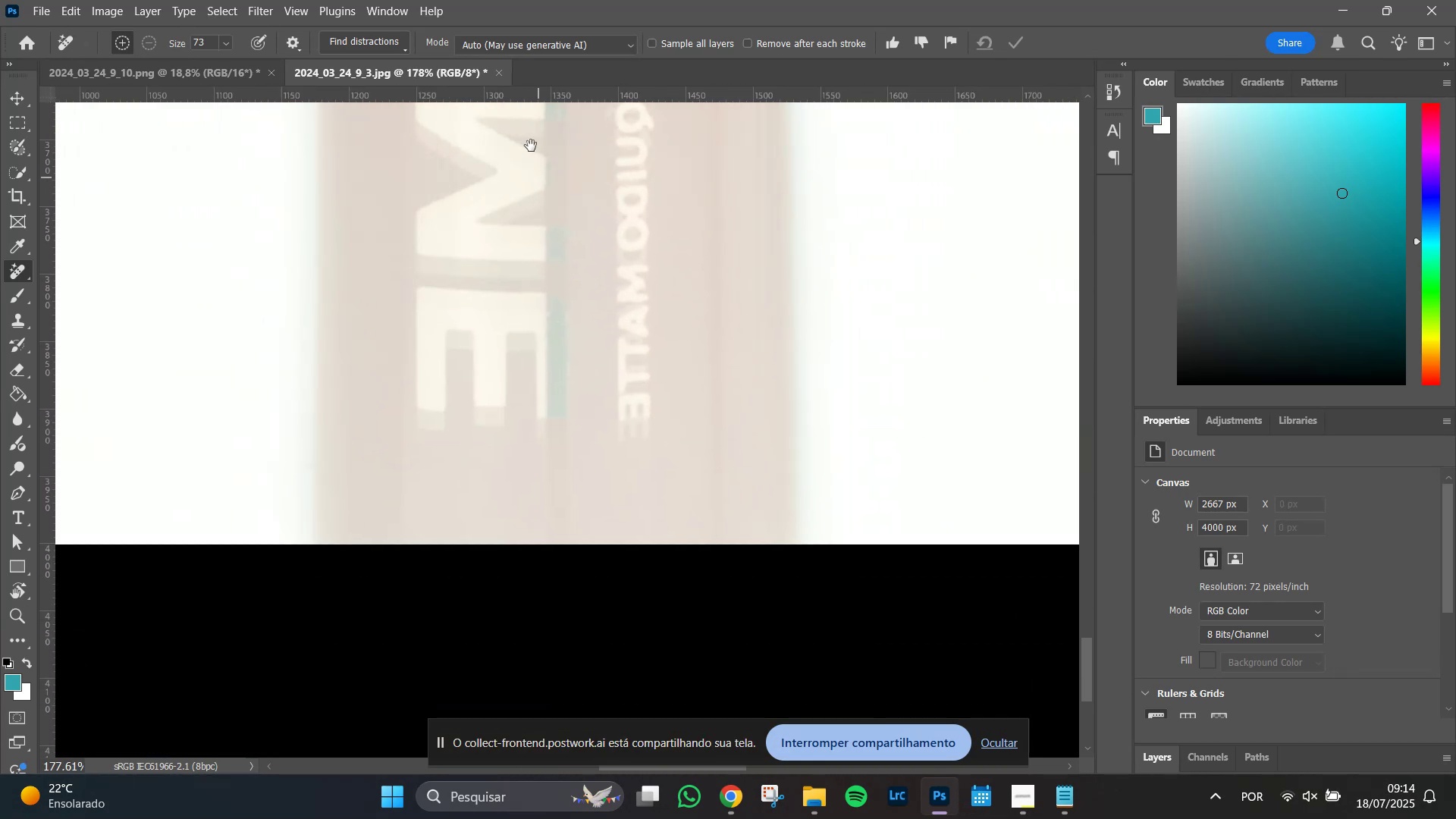 
hold_key(key=Space, duration=1.51)
 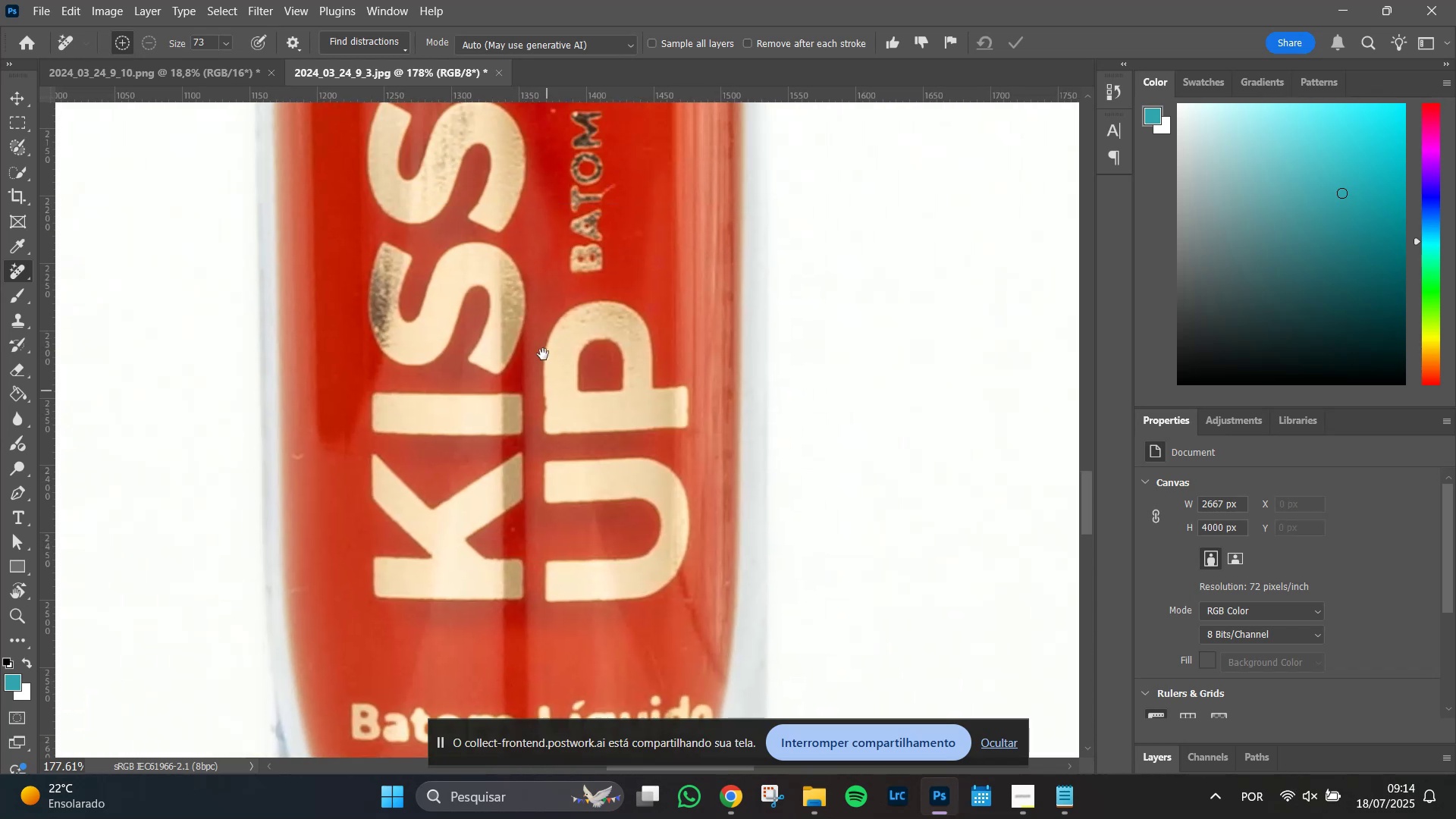 
left_click_drag(start_coordinate=[529, 136], to_coordinate=[542, 771])
 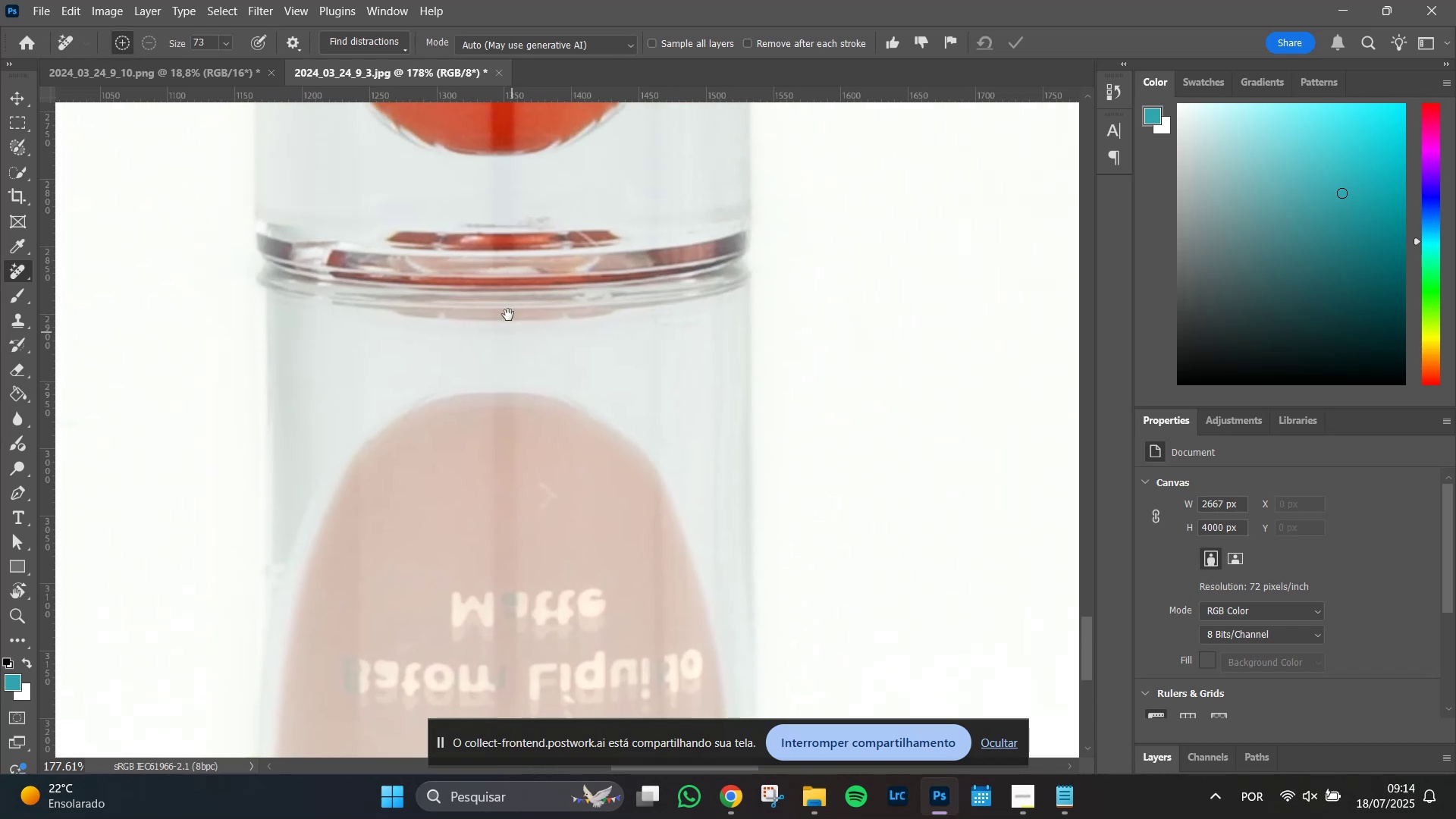 
left_click_drag(start_coordinate=[504, 272], to_coordinate=[510, 596])
 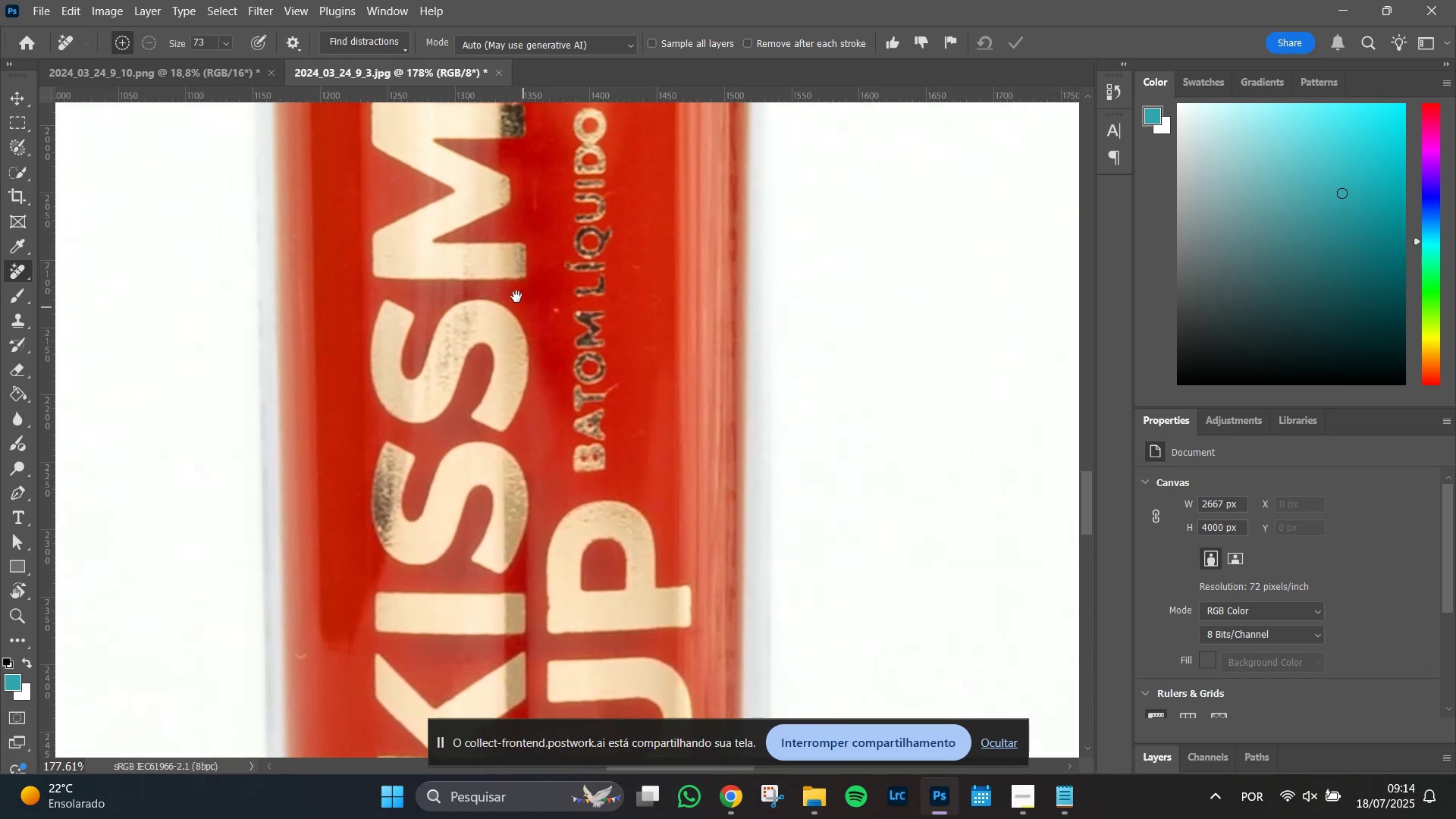 
hold_key(key=Space, duration=1.51)
 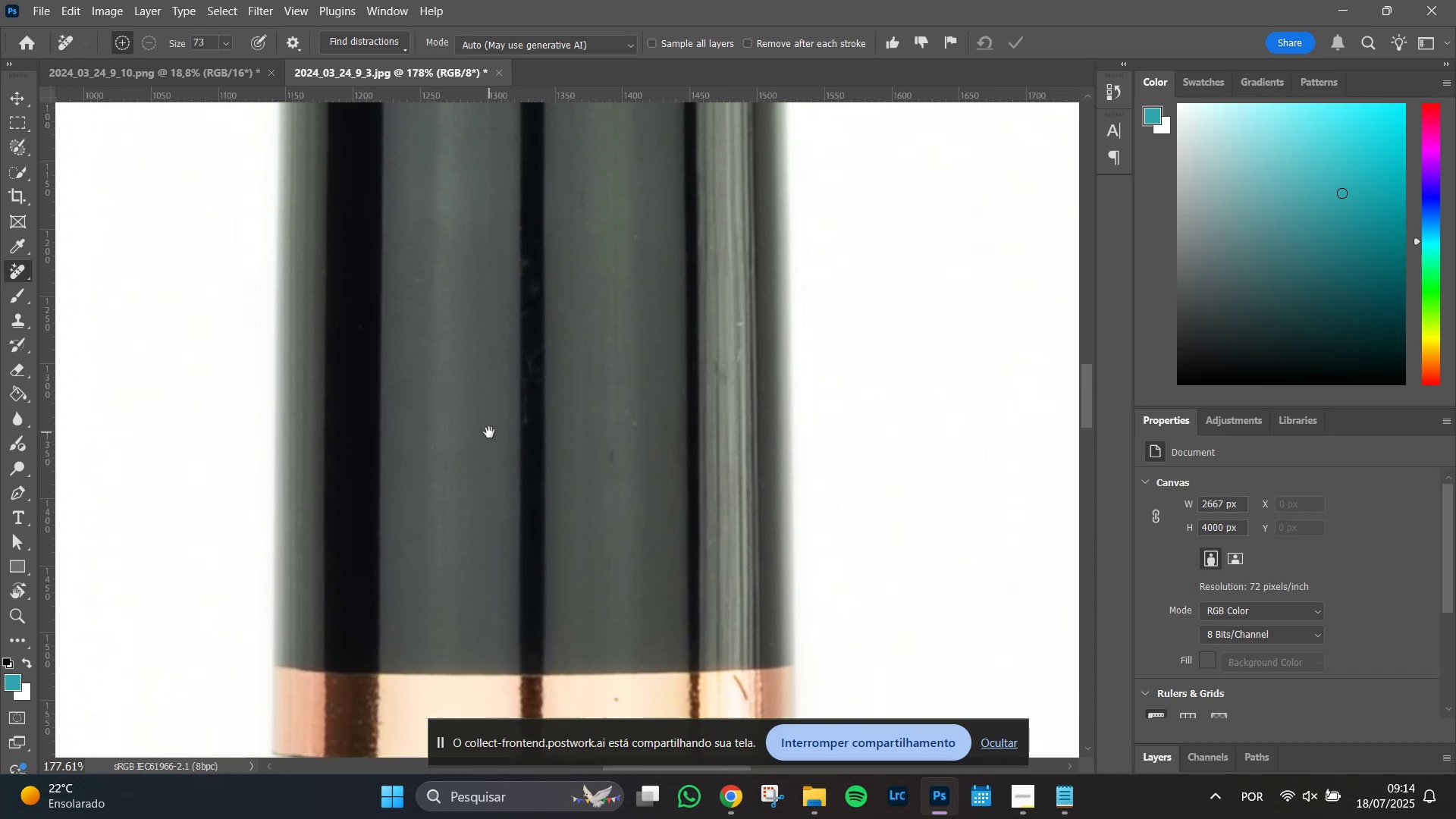 
left_click_drag(start_coordinate=[528, 224], to_coordinate=[541, 565])
 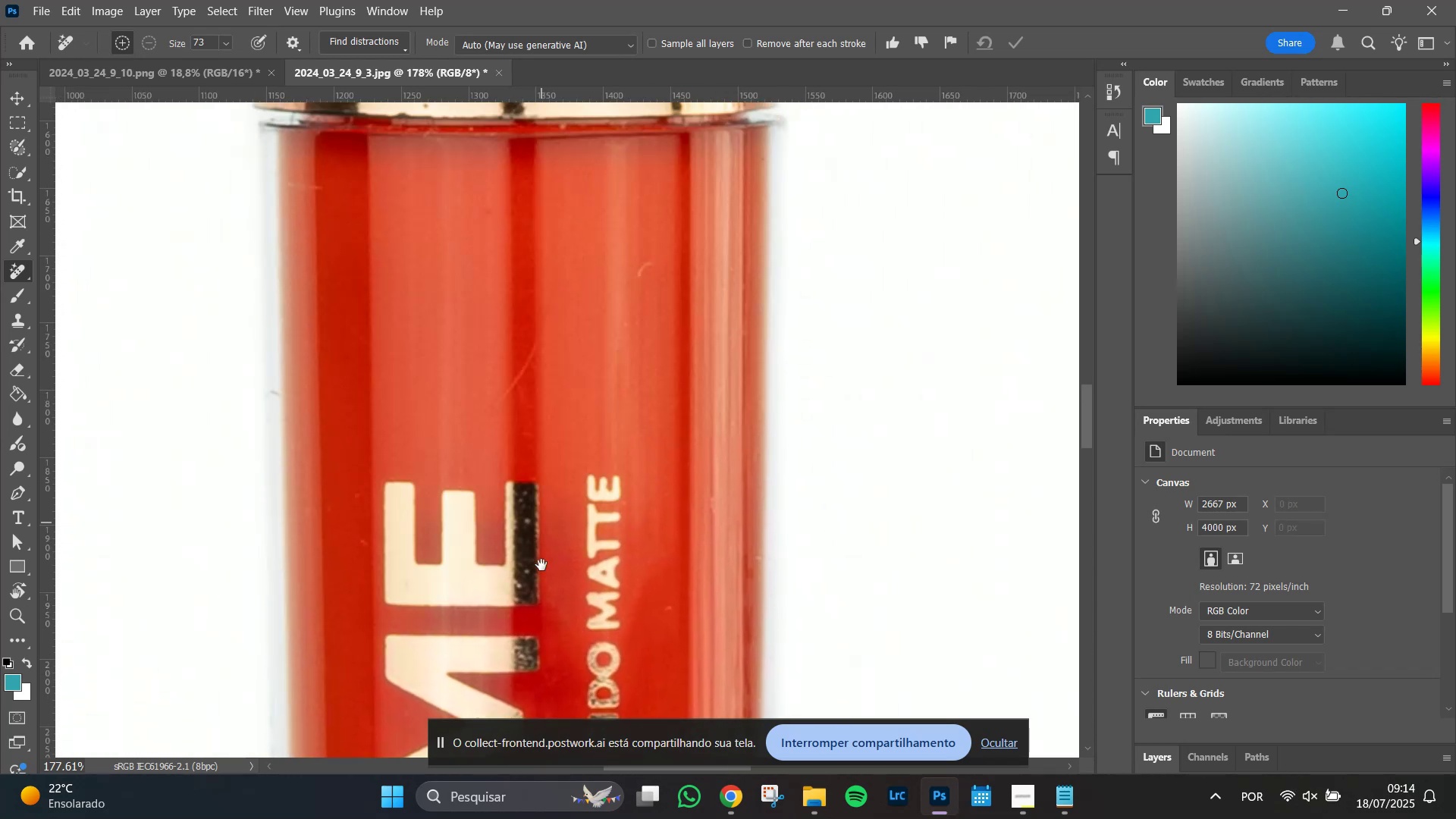 
hold_key(key=Space, duration=0.87)
 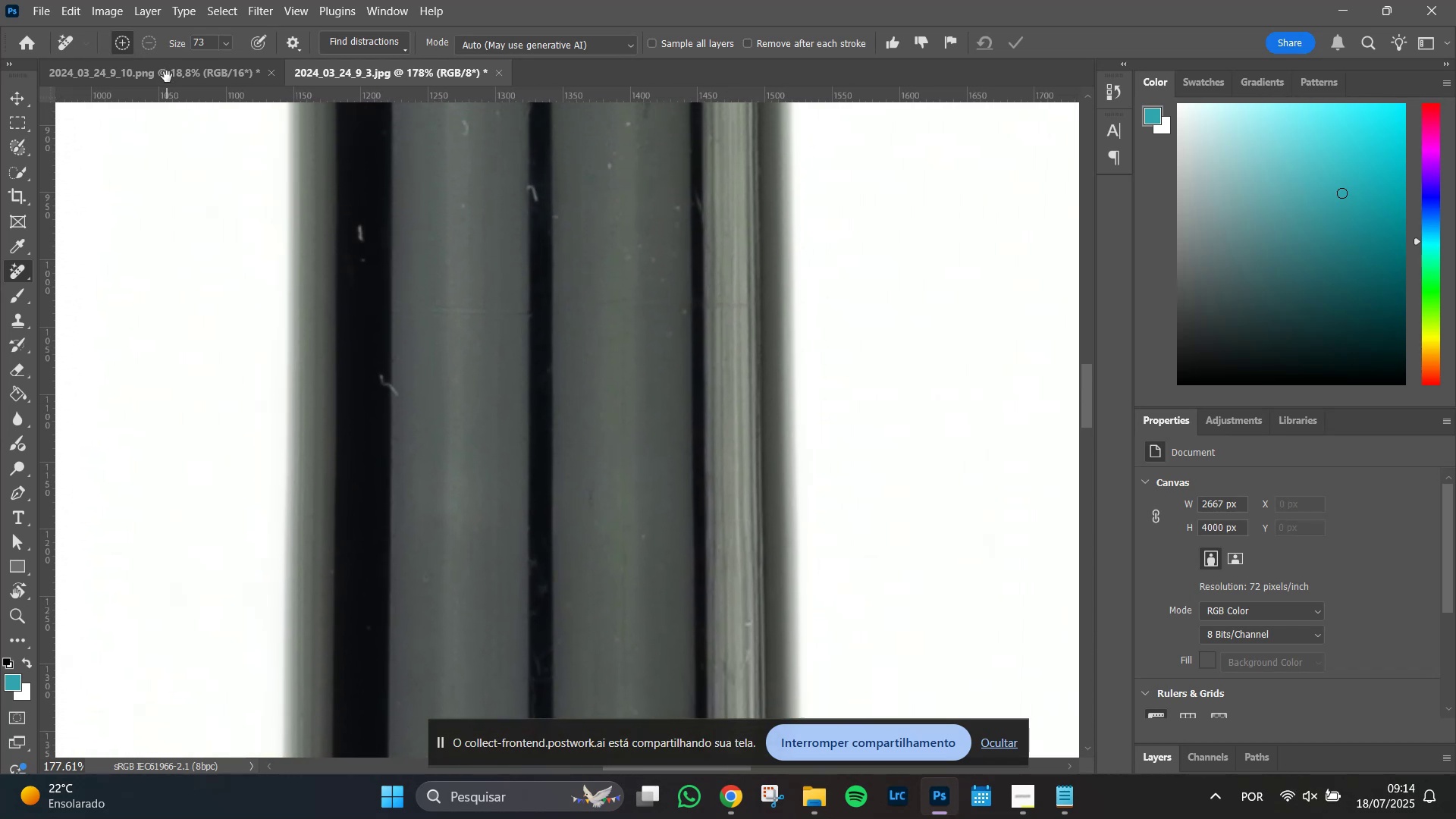 
left_click([167, 77])
 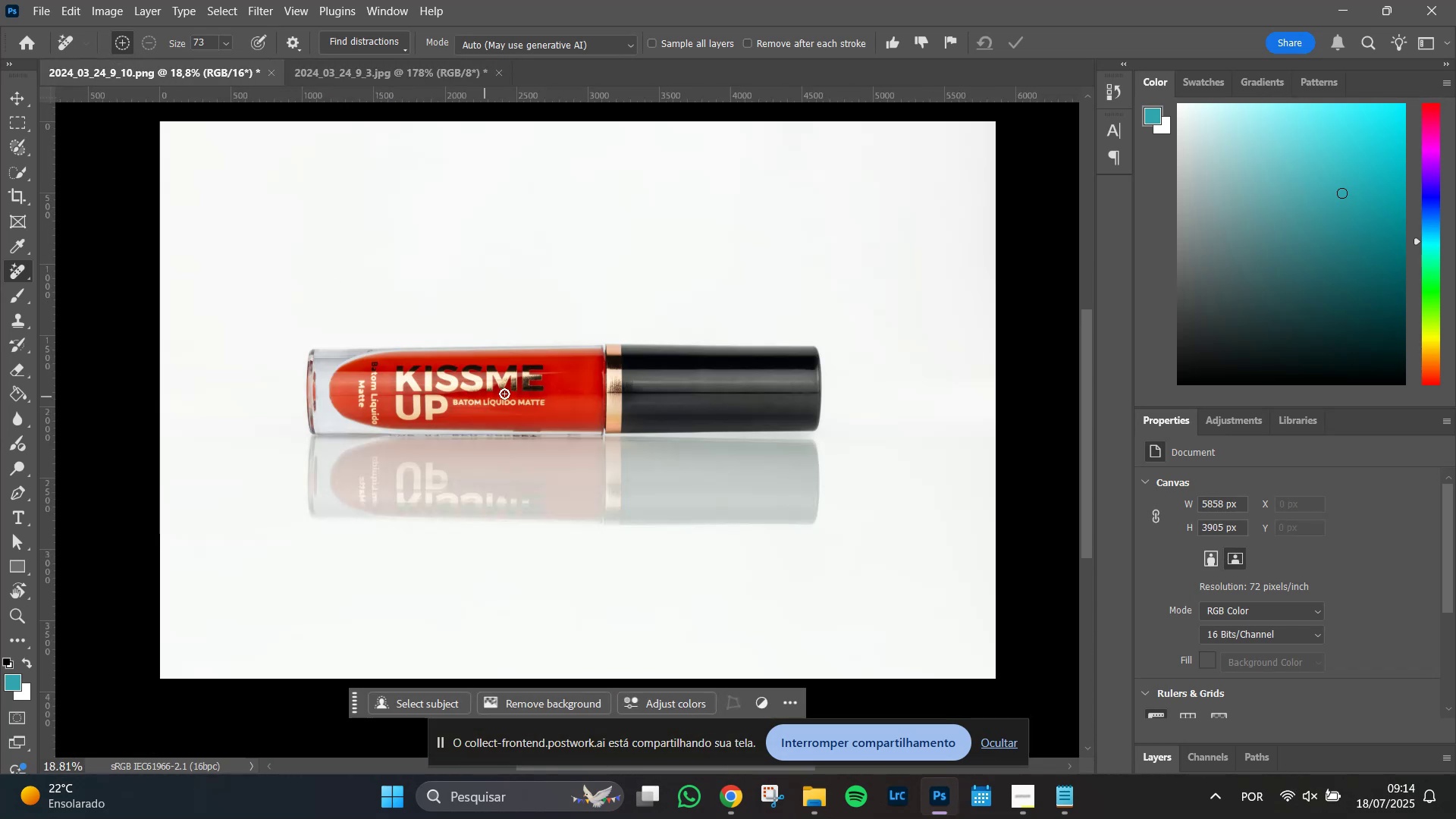 
hold_key(key=AltLeft, duration=1.51)
scroll: coordinate [595, 410], scroll_direction: up, amount: 11.0
 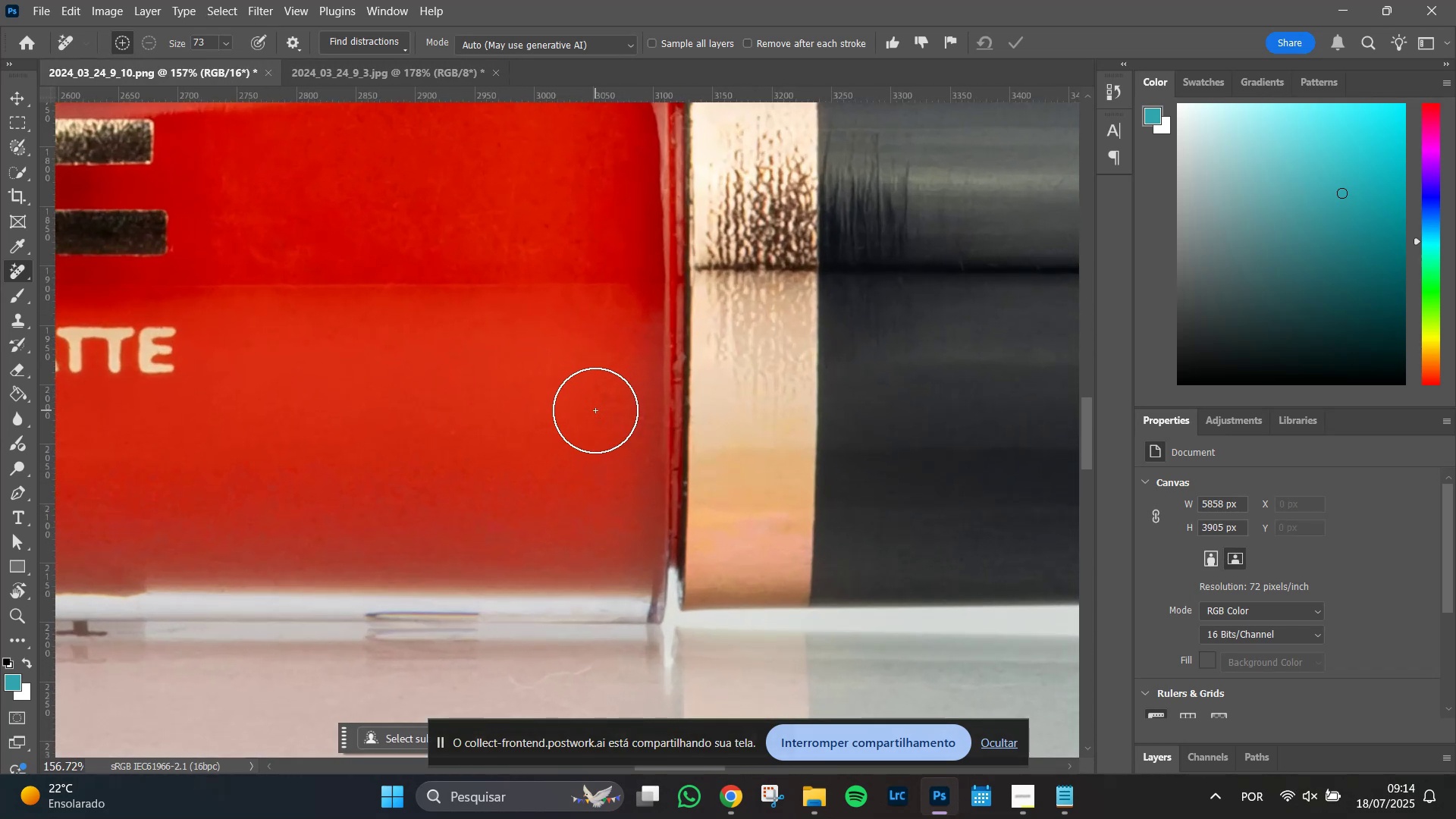 
hold_key(key=AltLeft, duration=1.51)
 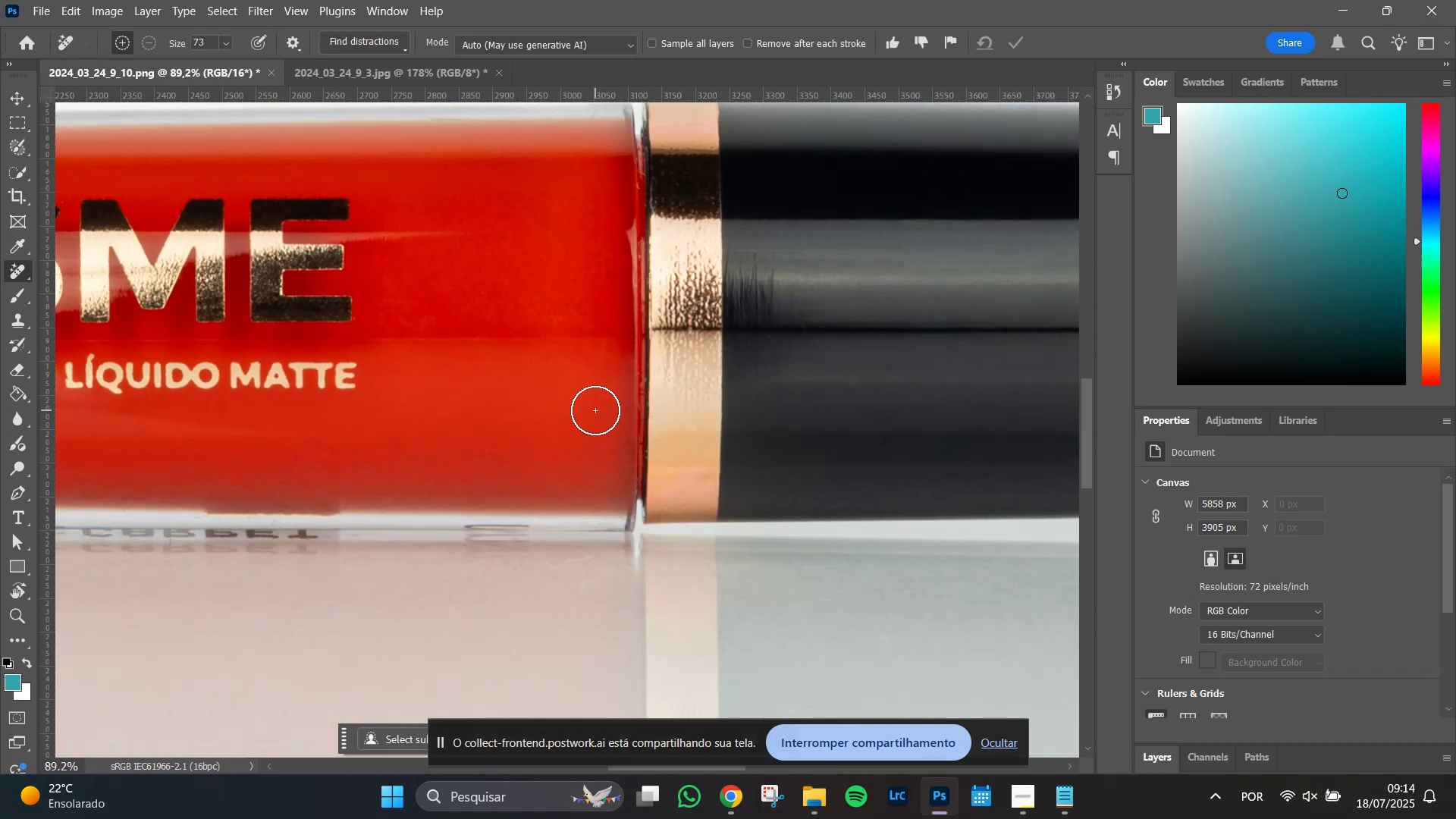 
scroll: coordinate [595, 411], scroll_direction: down, amount: 21.0
 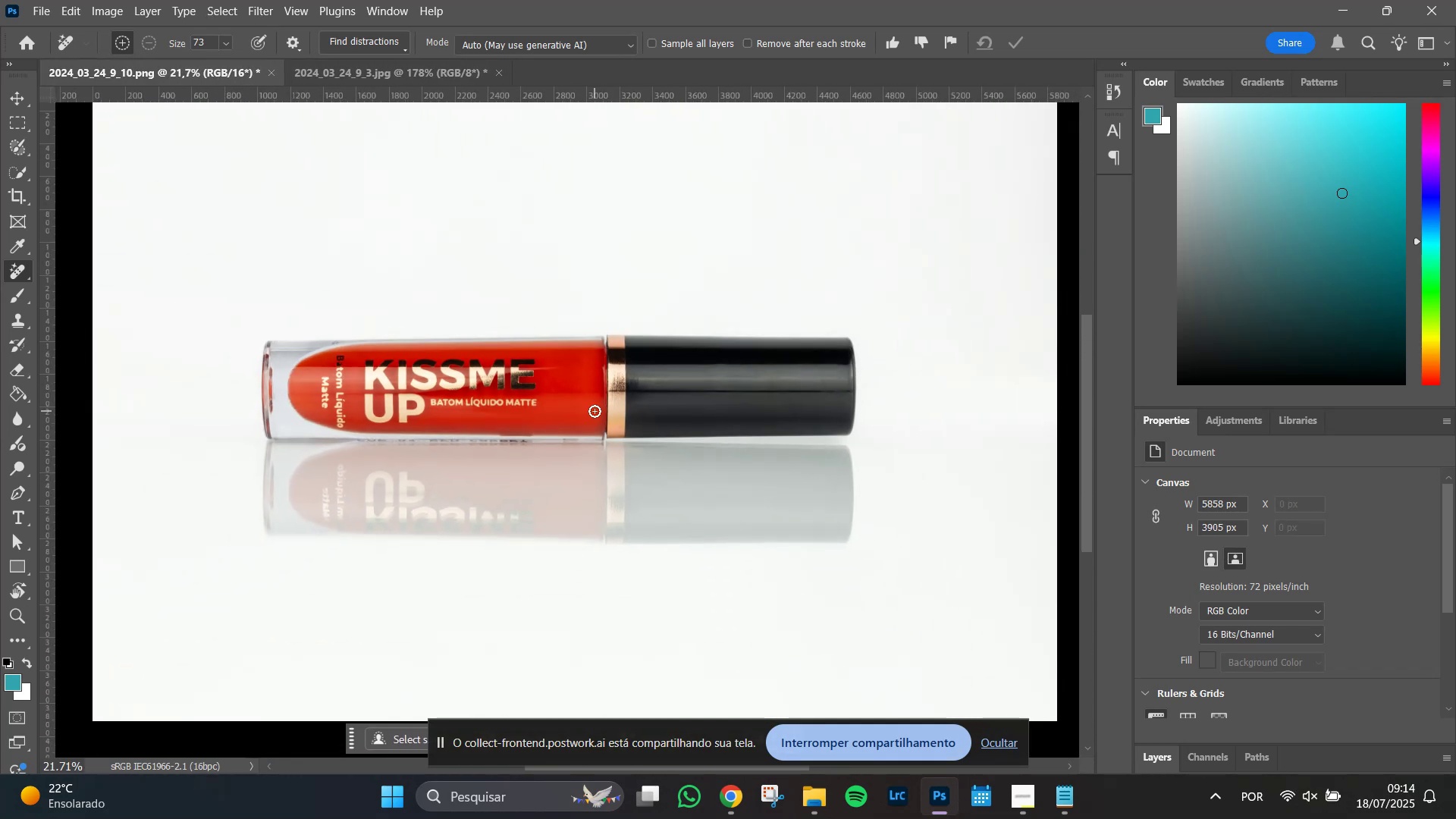 
key(Alt+Tab)
 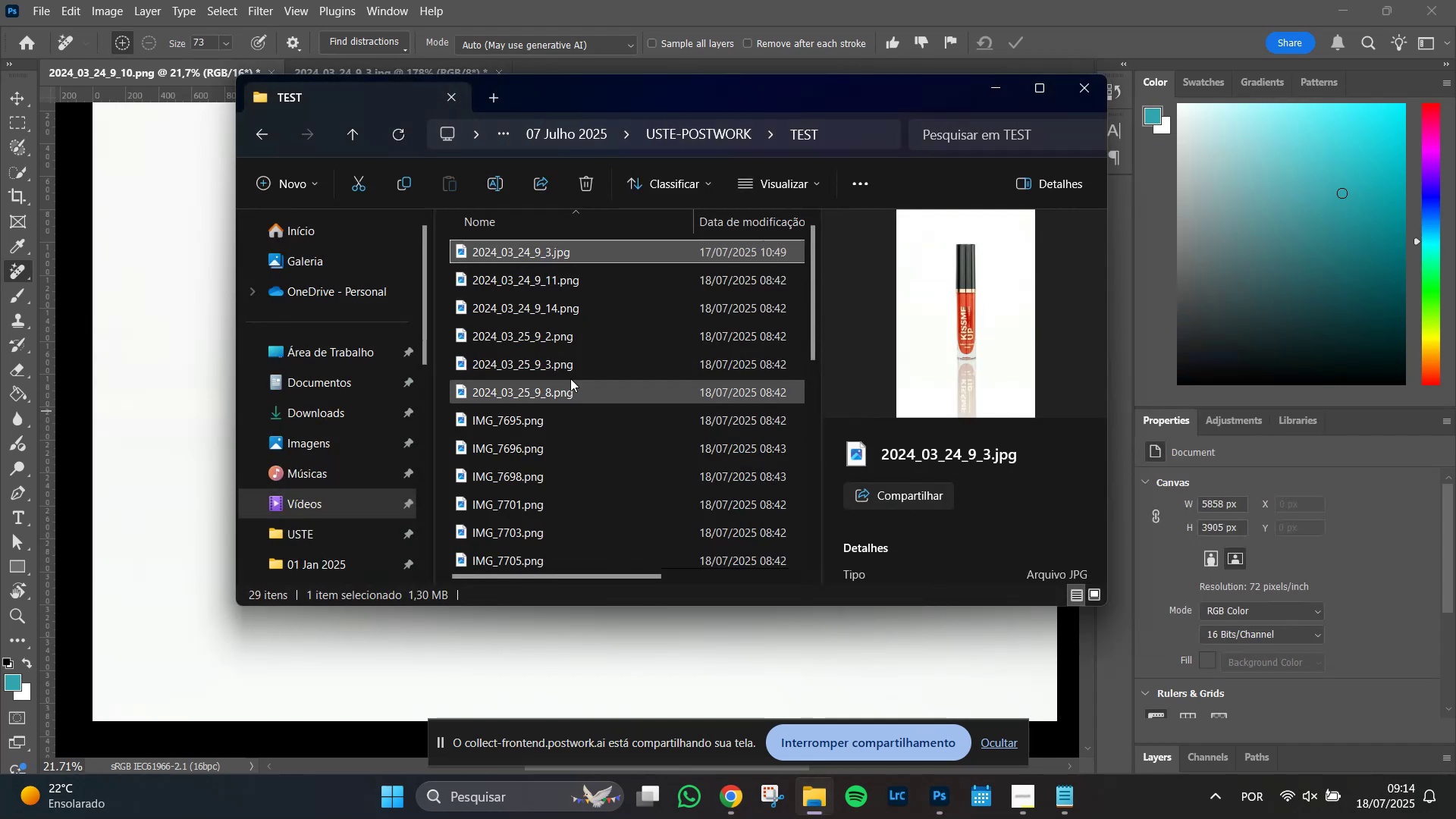 
left_click([557, 277])
 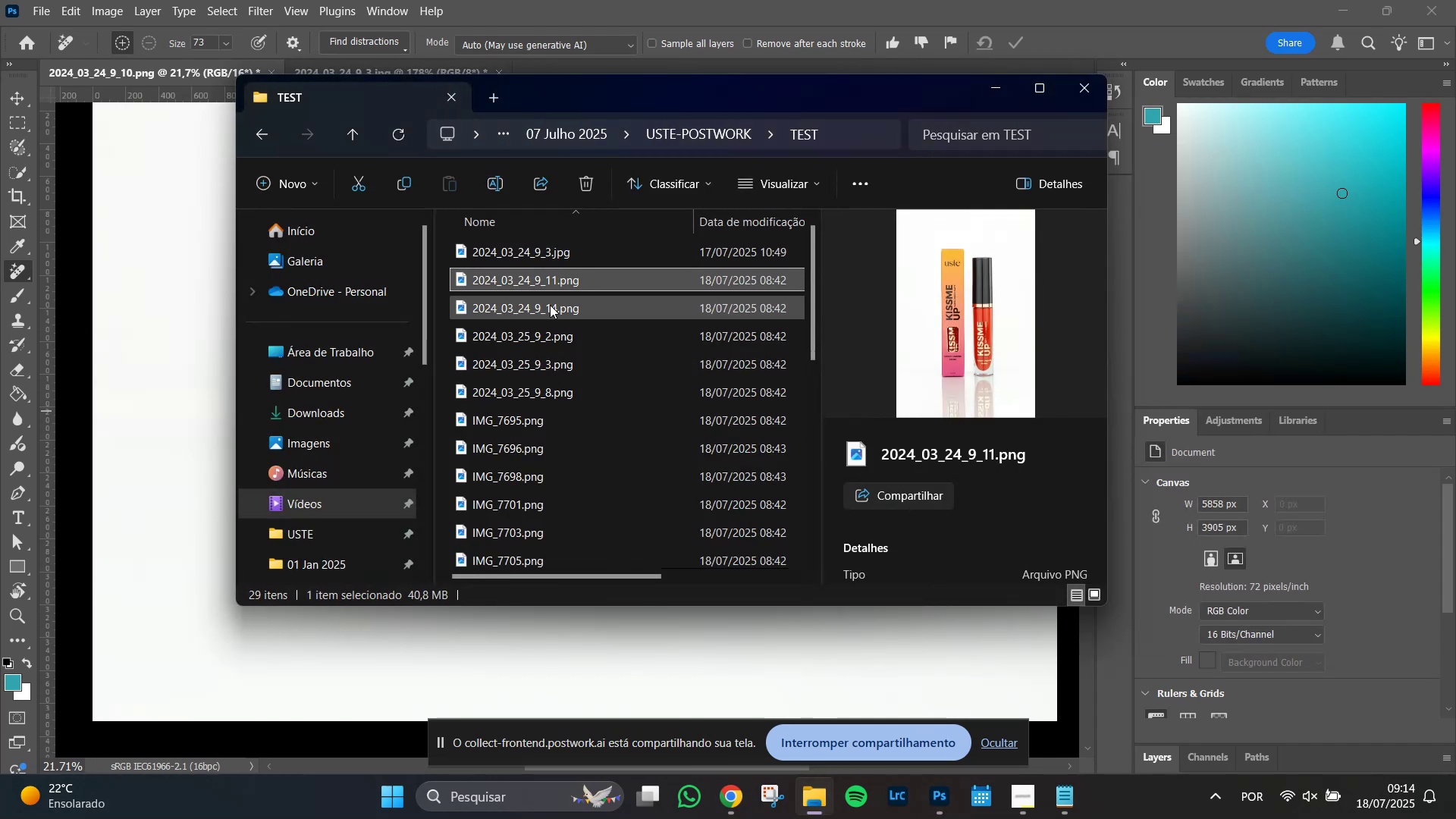 
left_click([550, 311])
 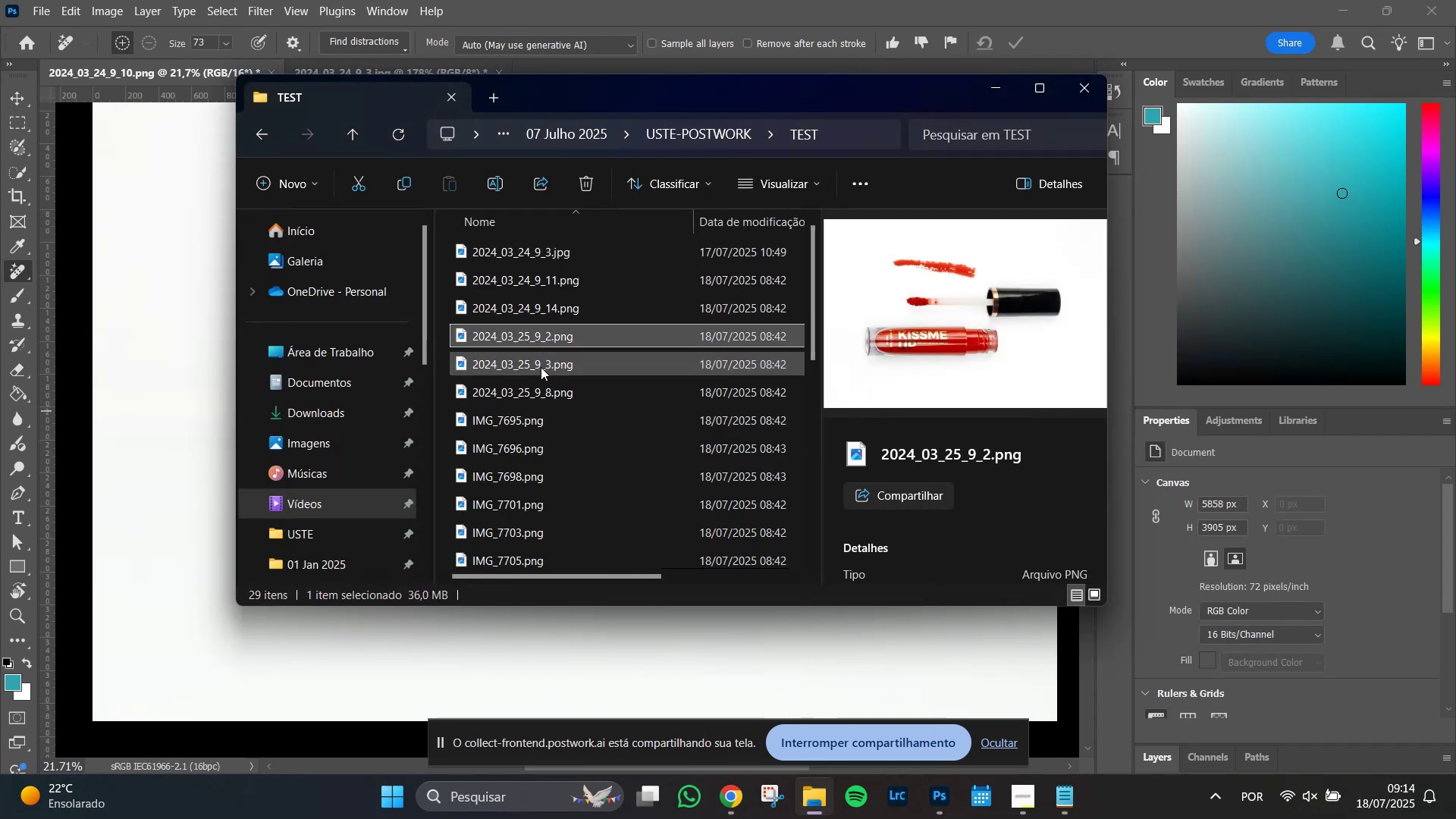 
left_click([540, 370])
 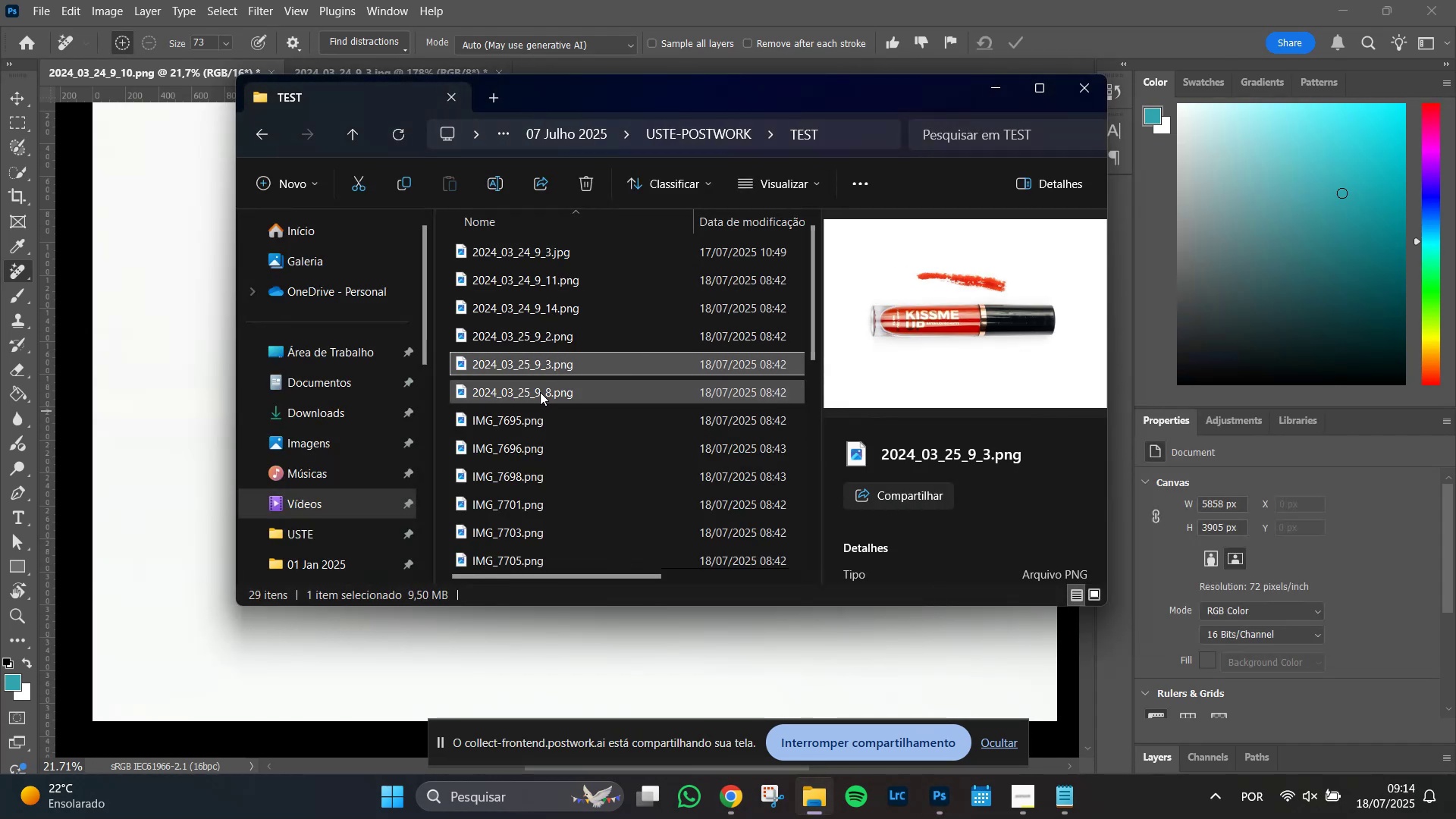 
left_click([540, 392])
 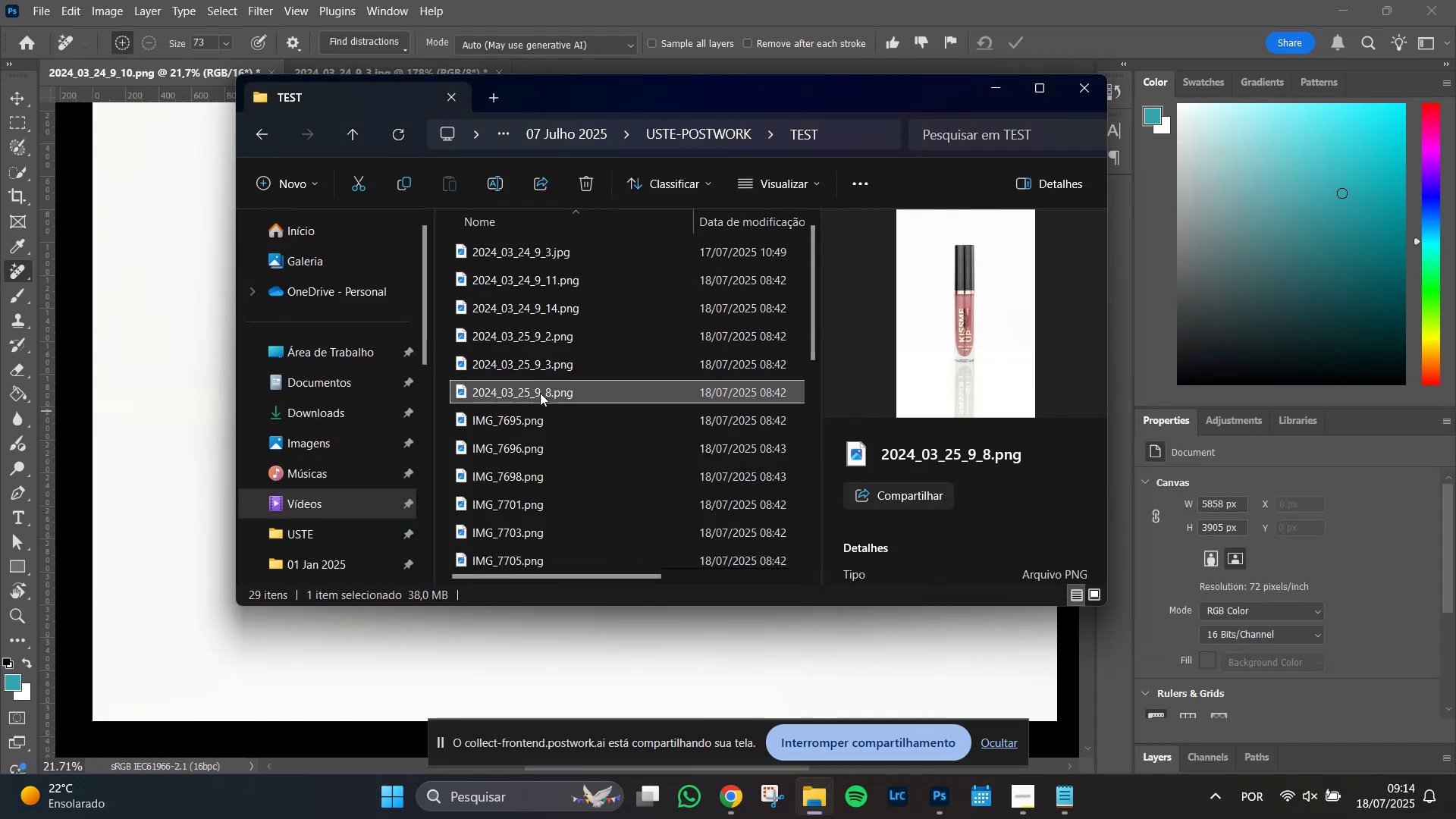 
key(F5)
 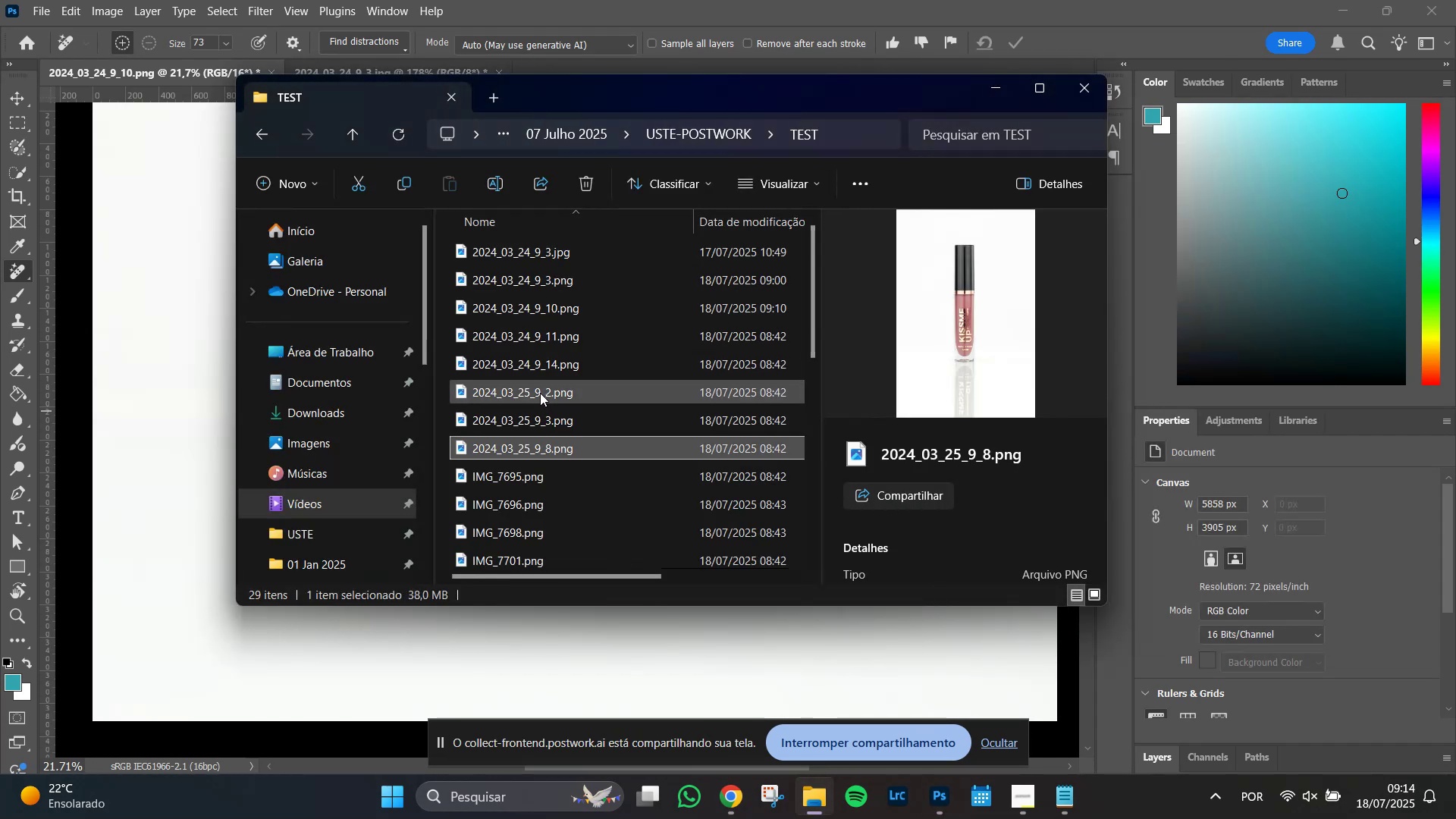 
key(ArrowUp)
 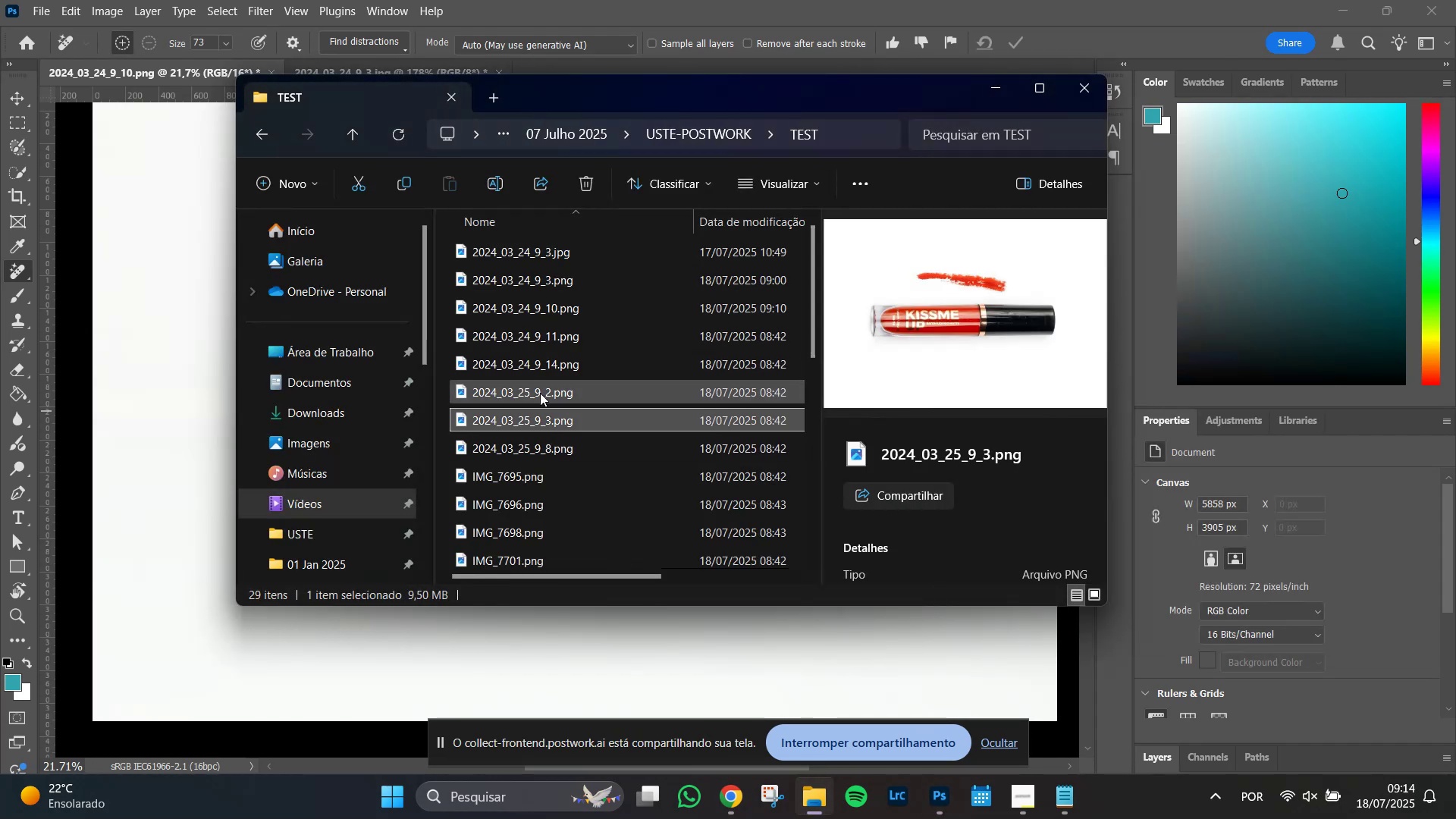 
key(ArrowUp)
 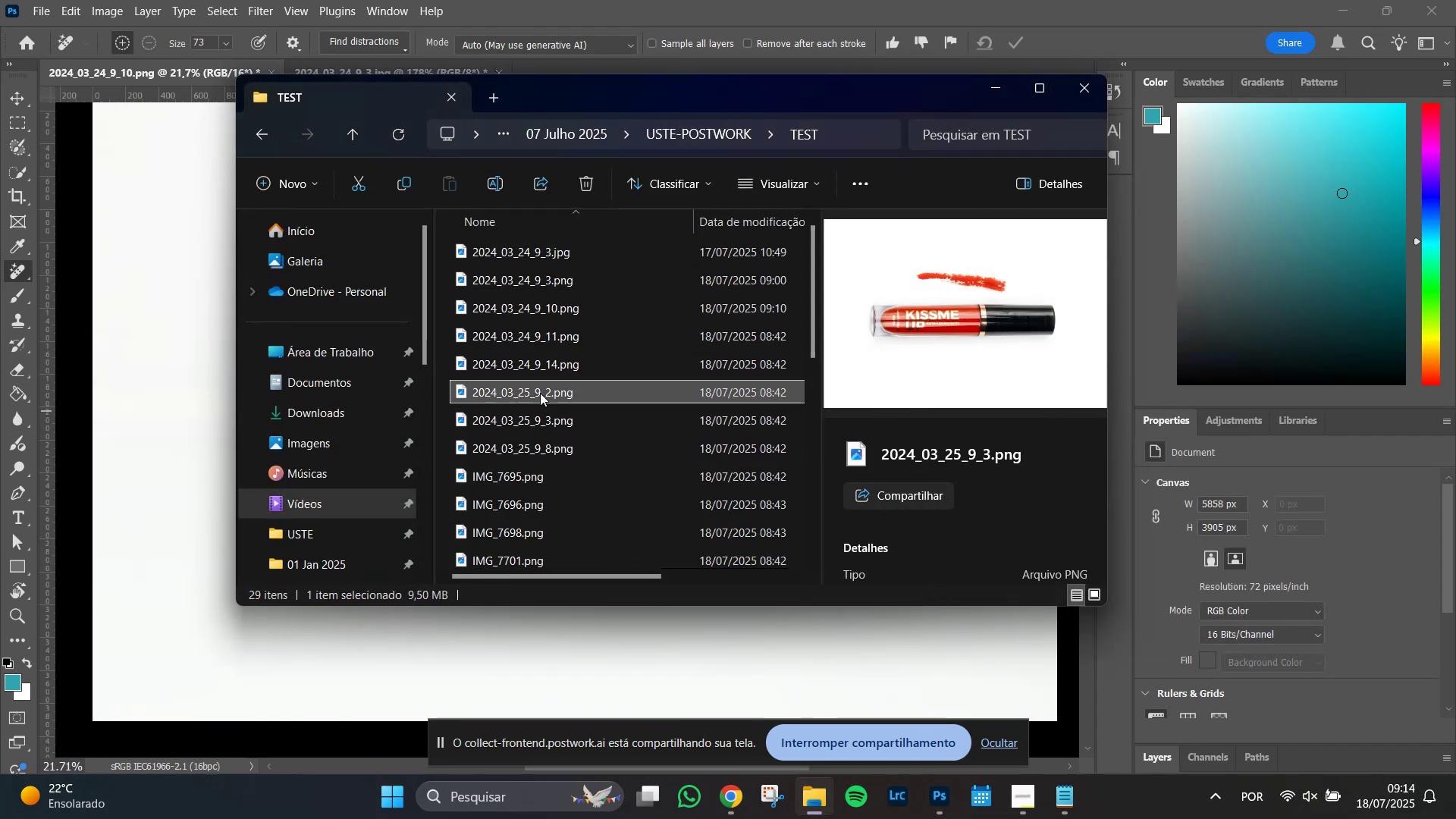 
key(ArrowUp)
 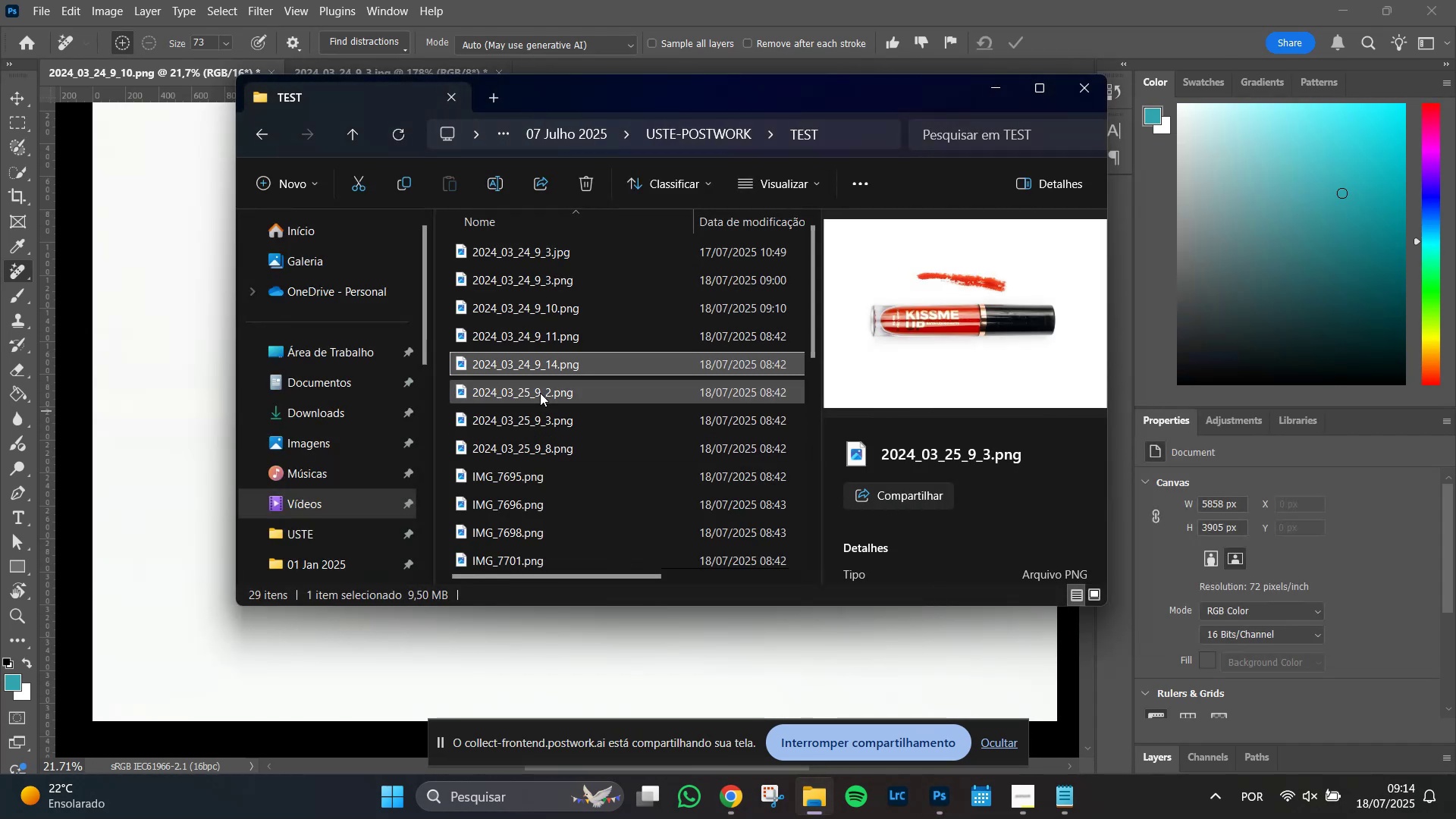 
key(ArrowUp)
 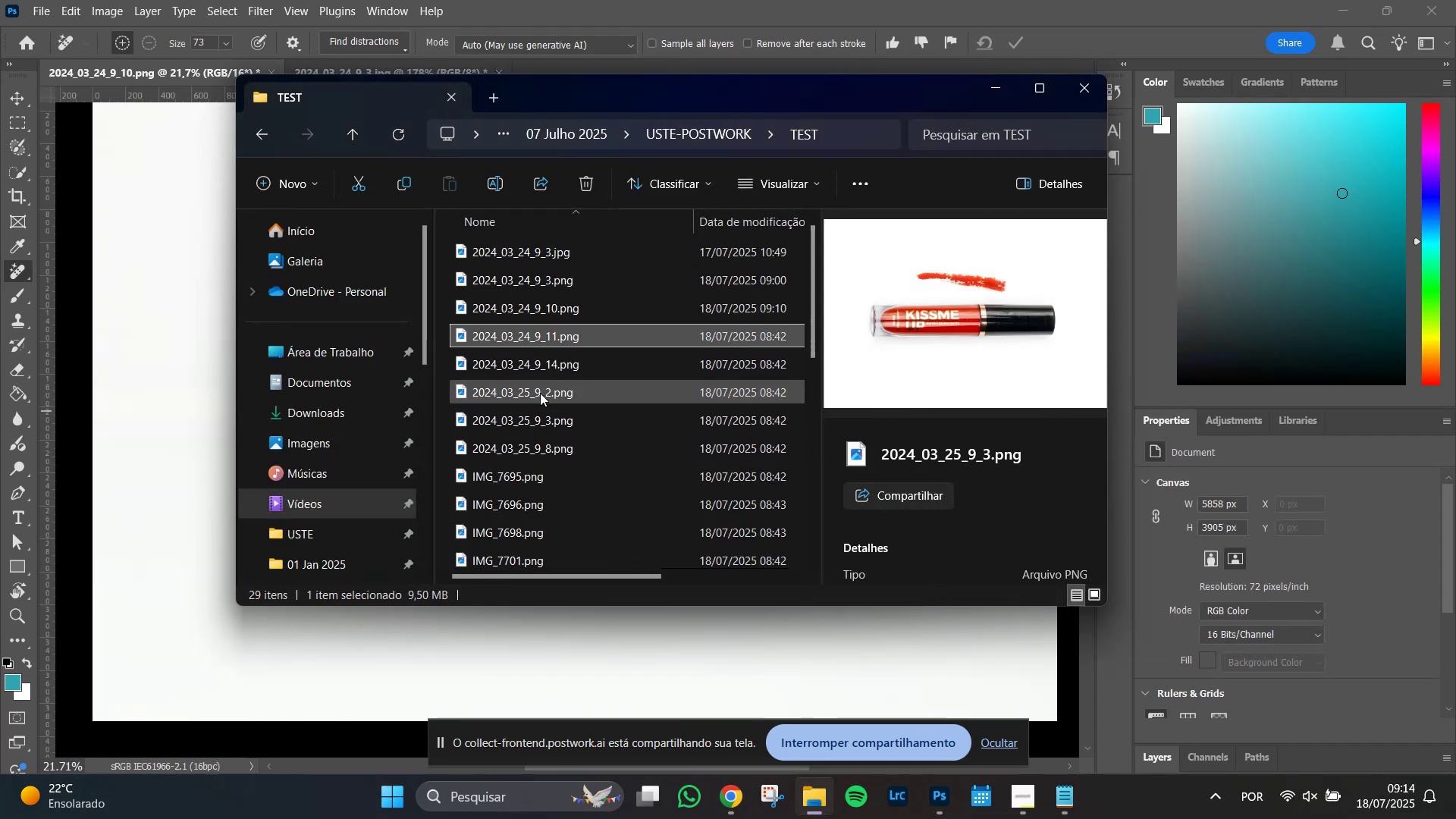 
key(ArrowUp)
 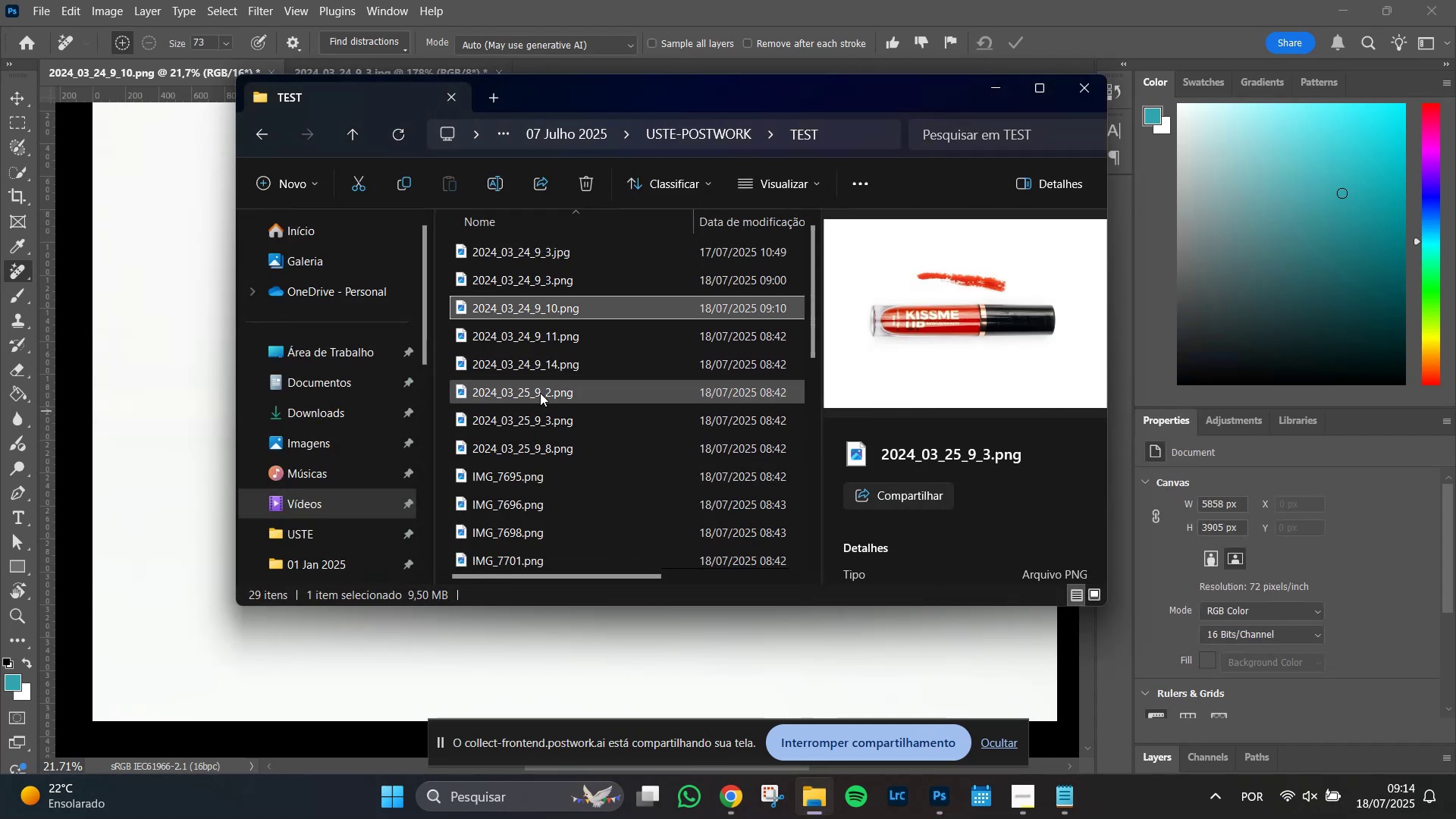 
key(ArrowUp)
 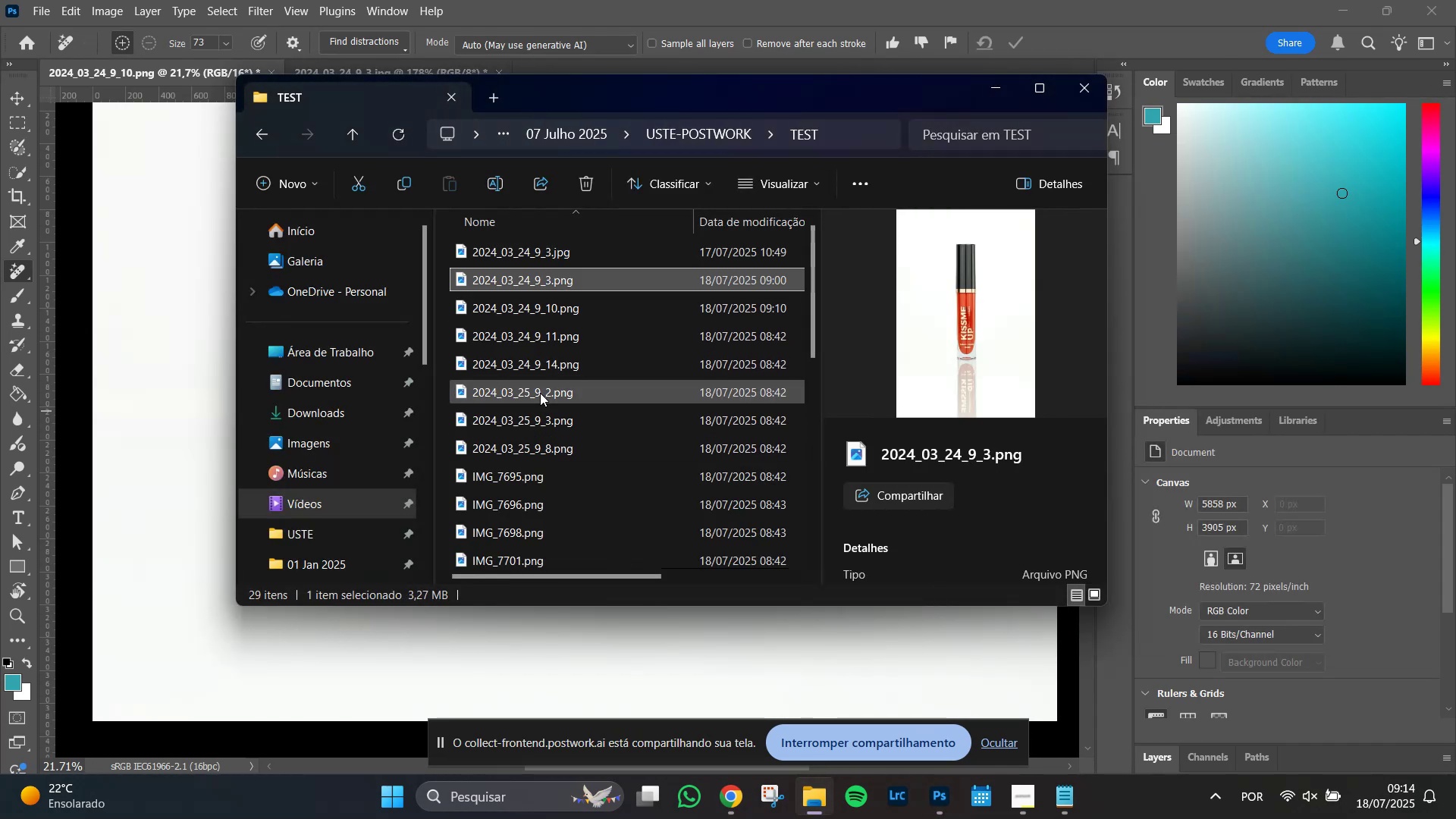 
key(ArrowUp)
 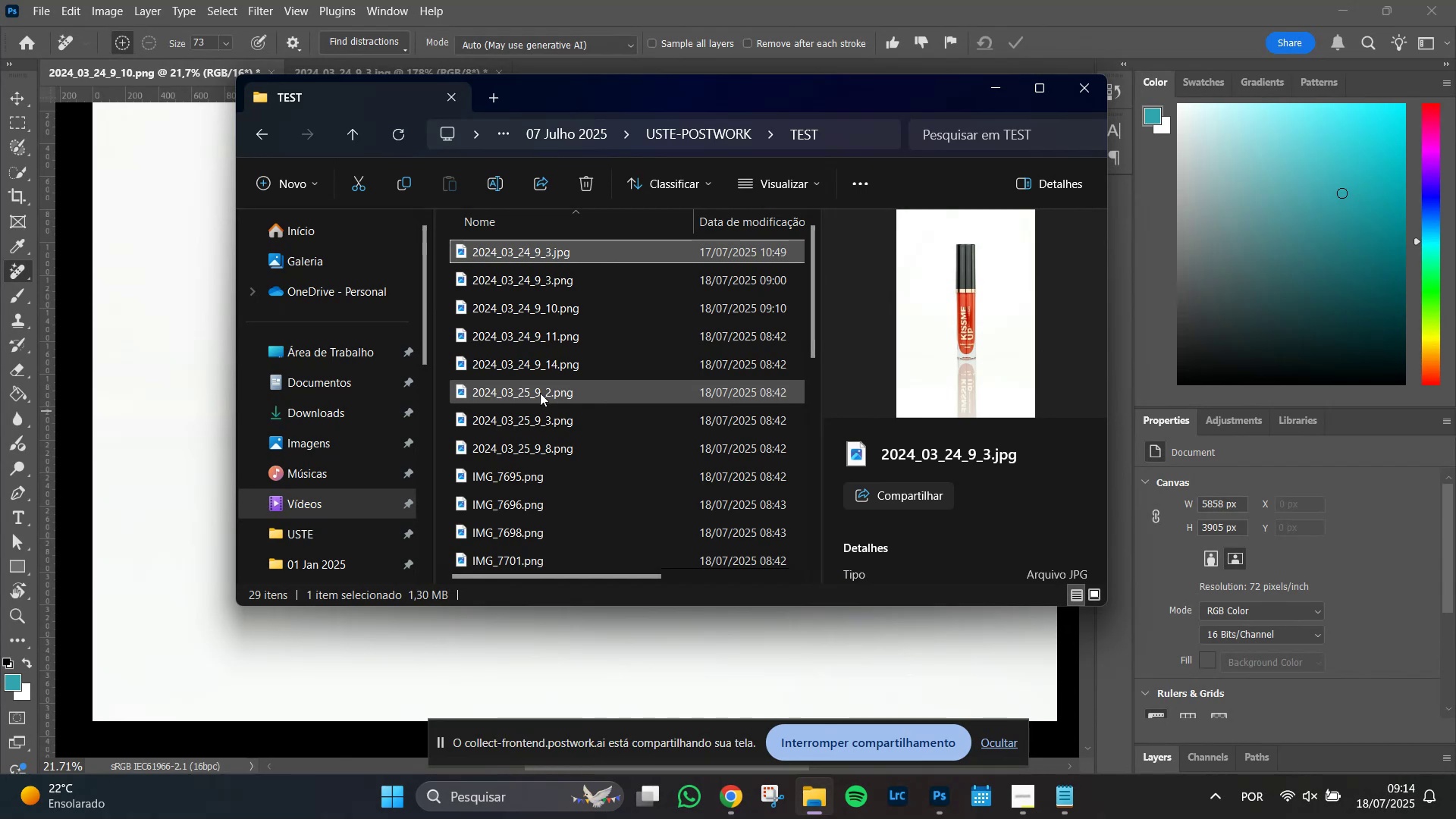 
key(ArrowDown)
 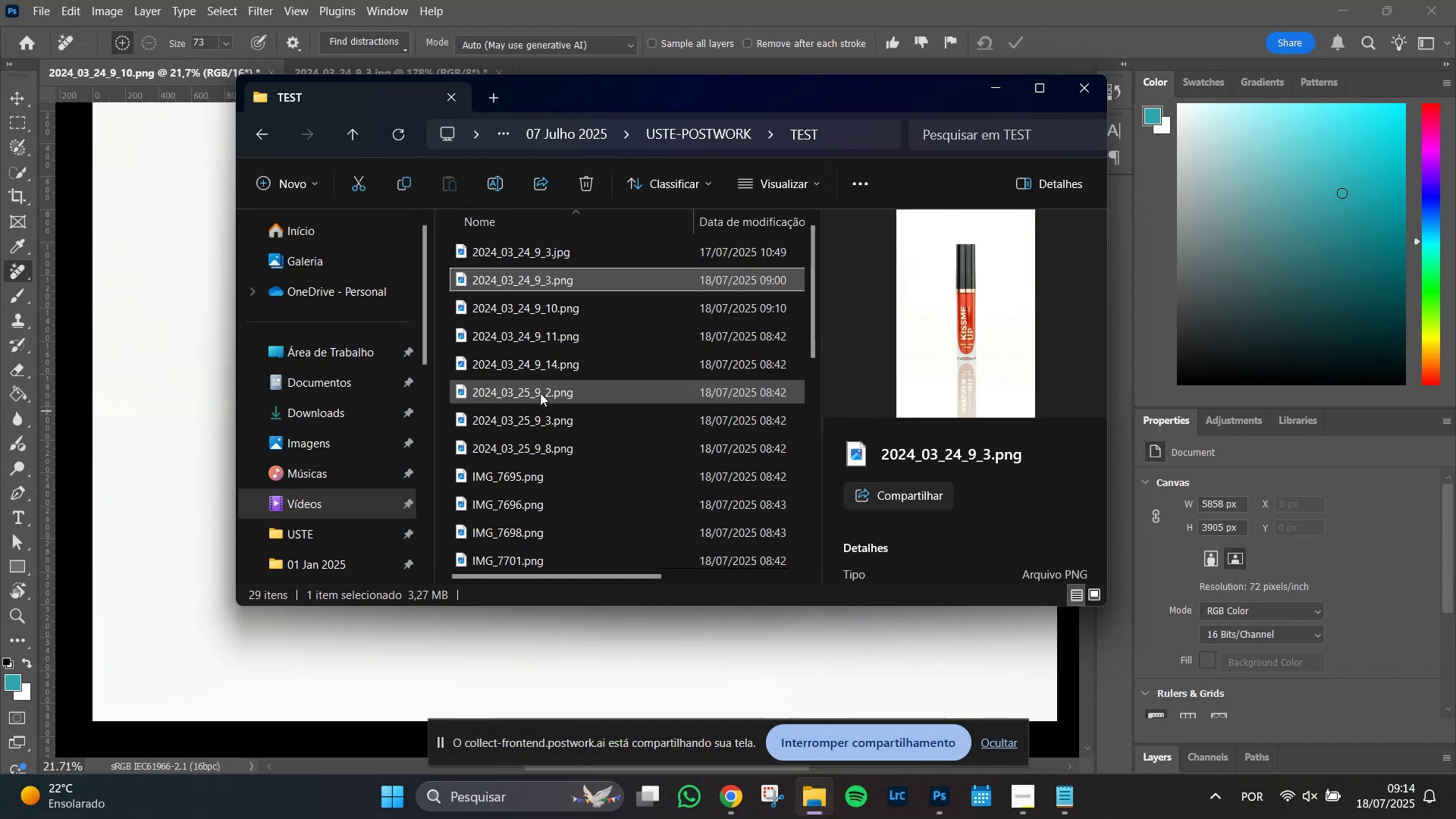 
key(ArrowUp)
 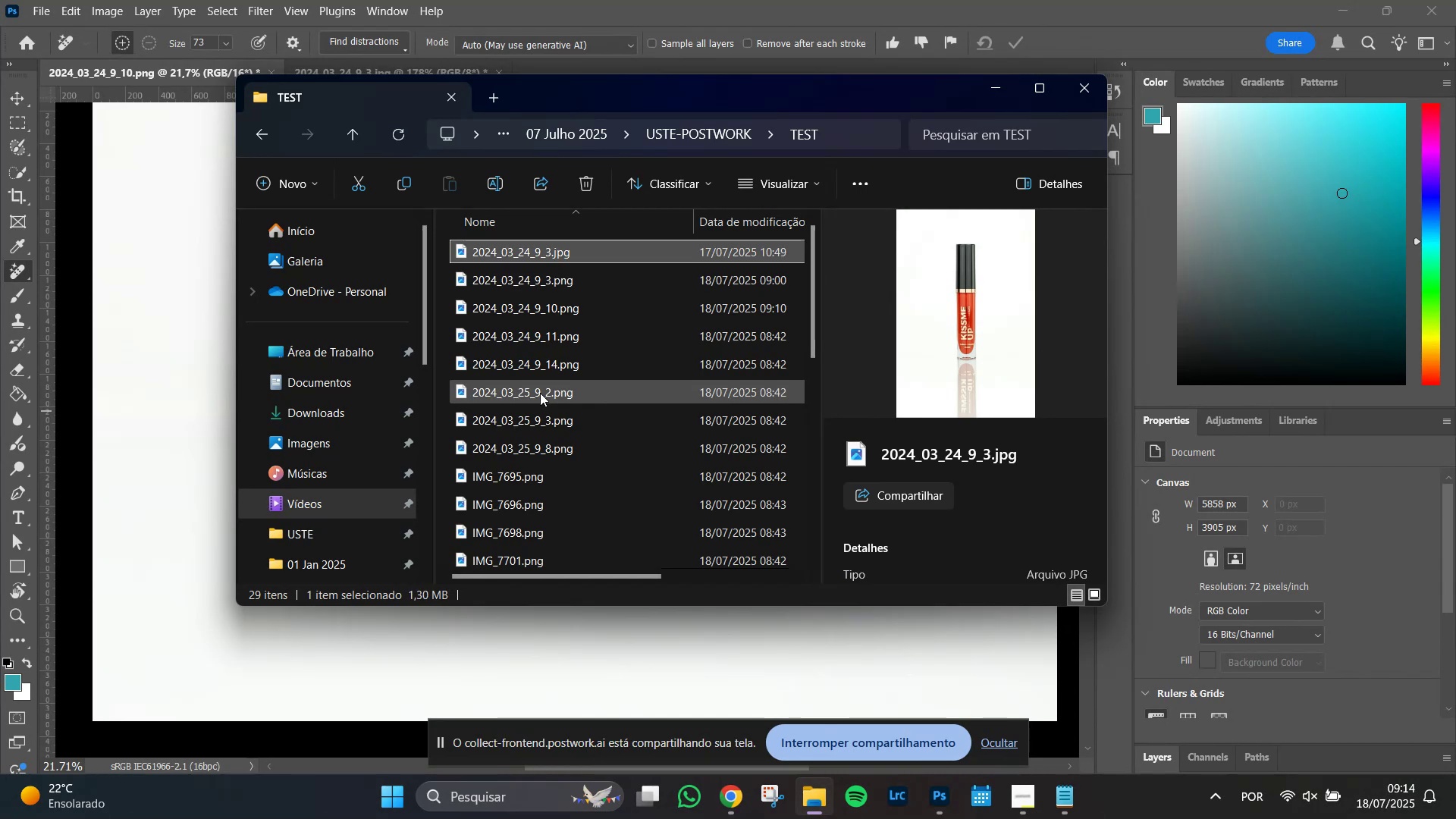 
key(ArrowDown)
 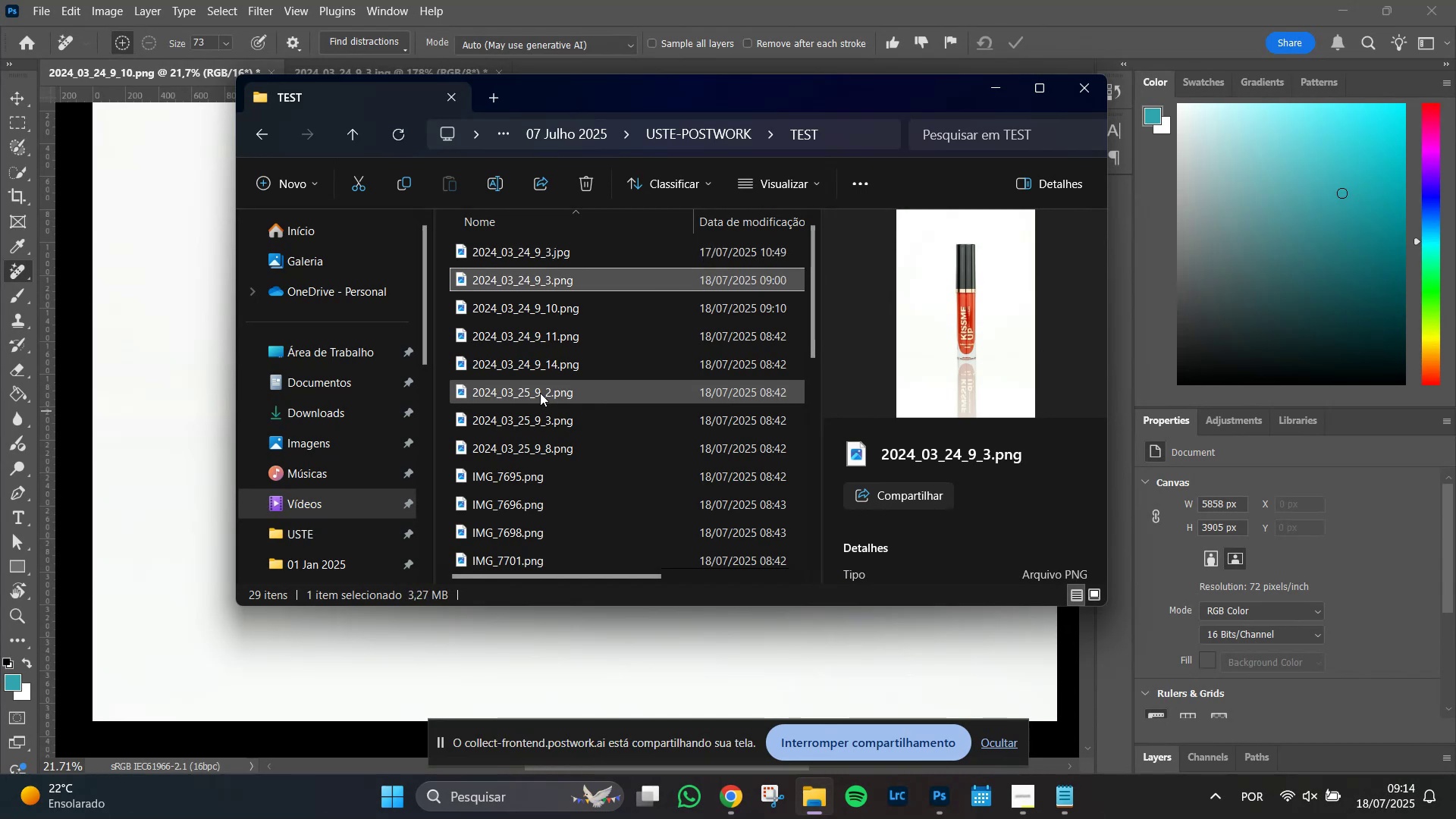 
key(ArrowUp)
 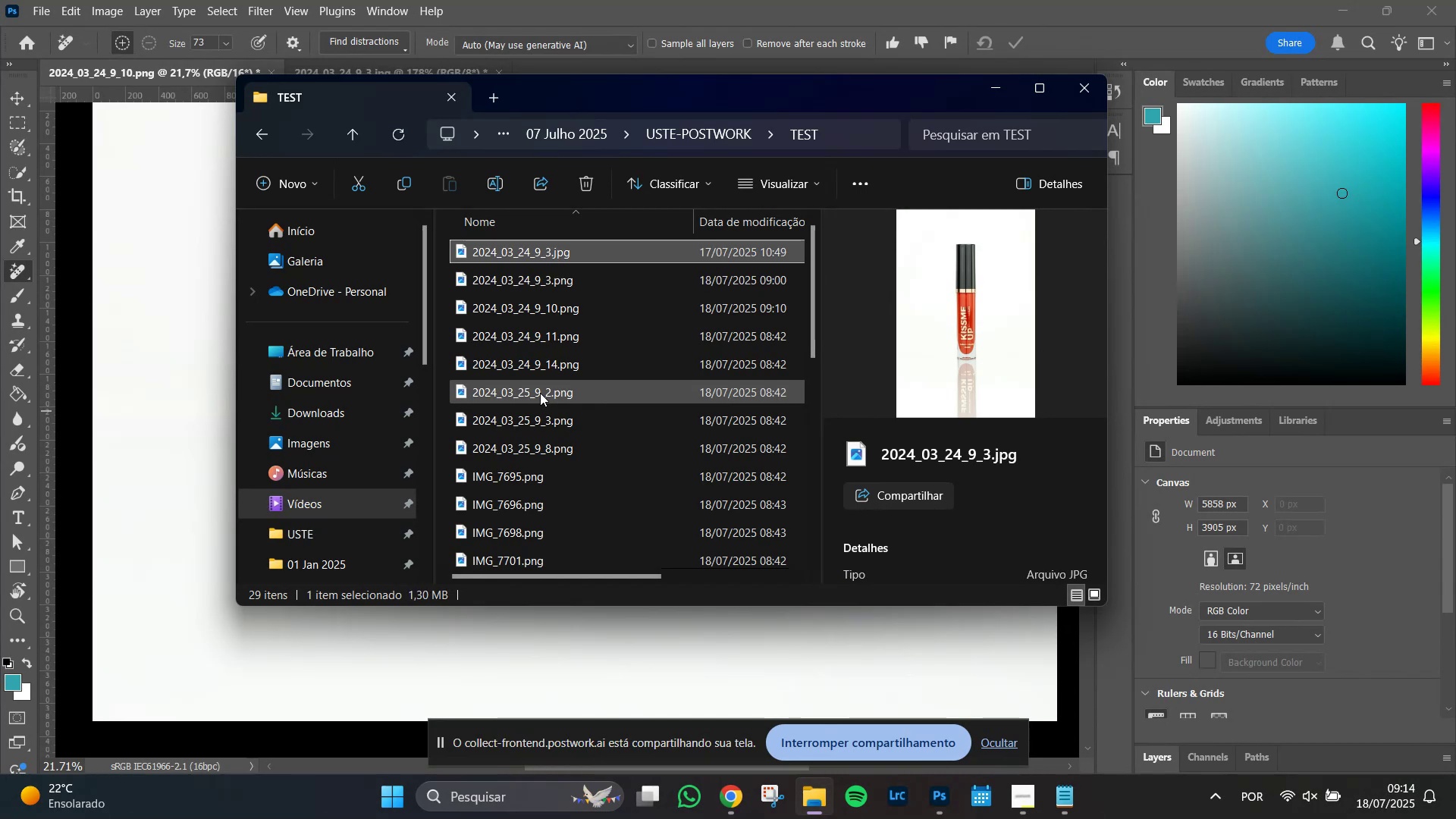 
key(ArrowDown)
 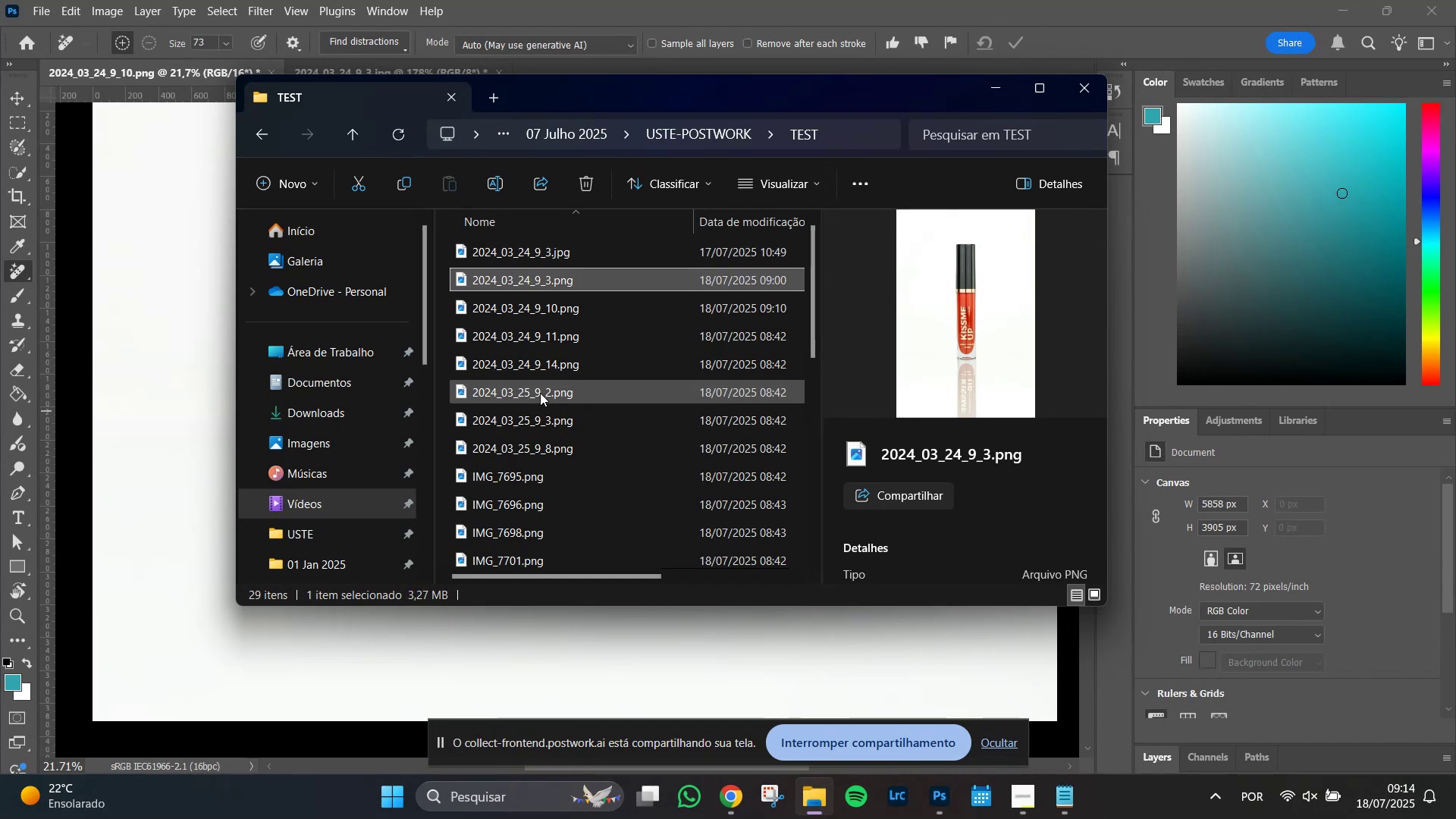 
key(ArrowUp)
 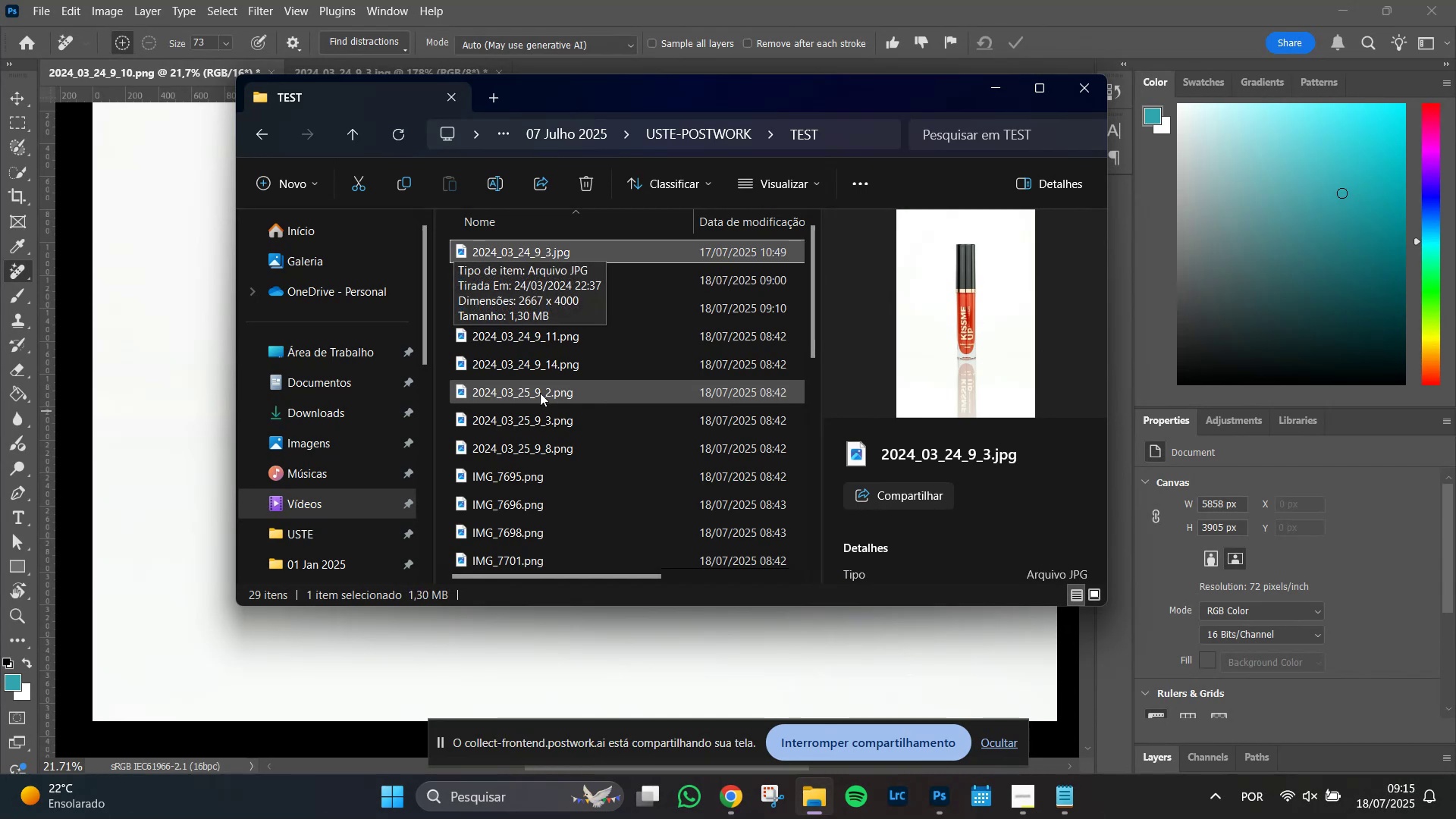 
key(ArrowDown)
 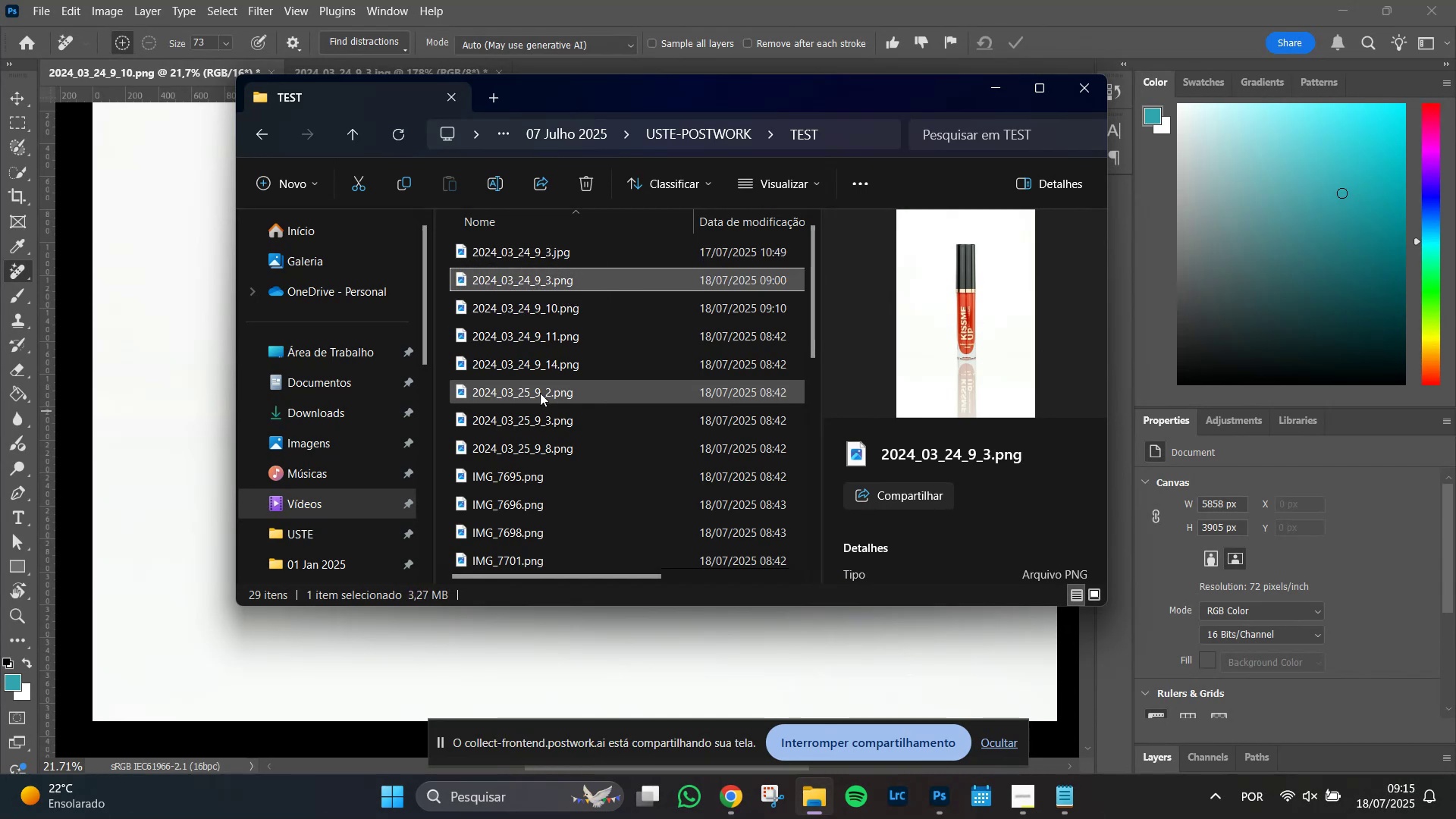 
key(ArrowUp)
 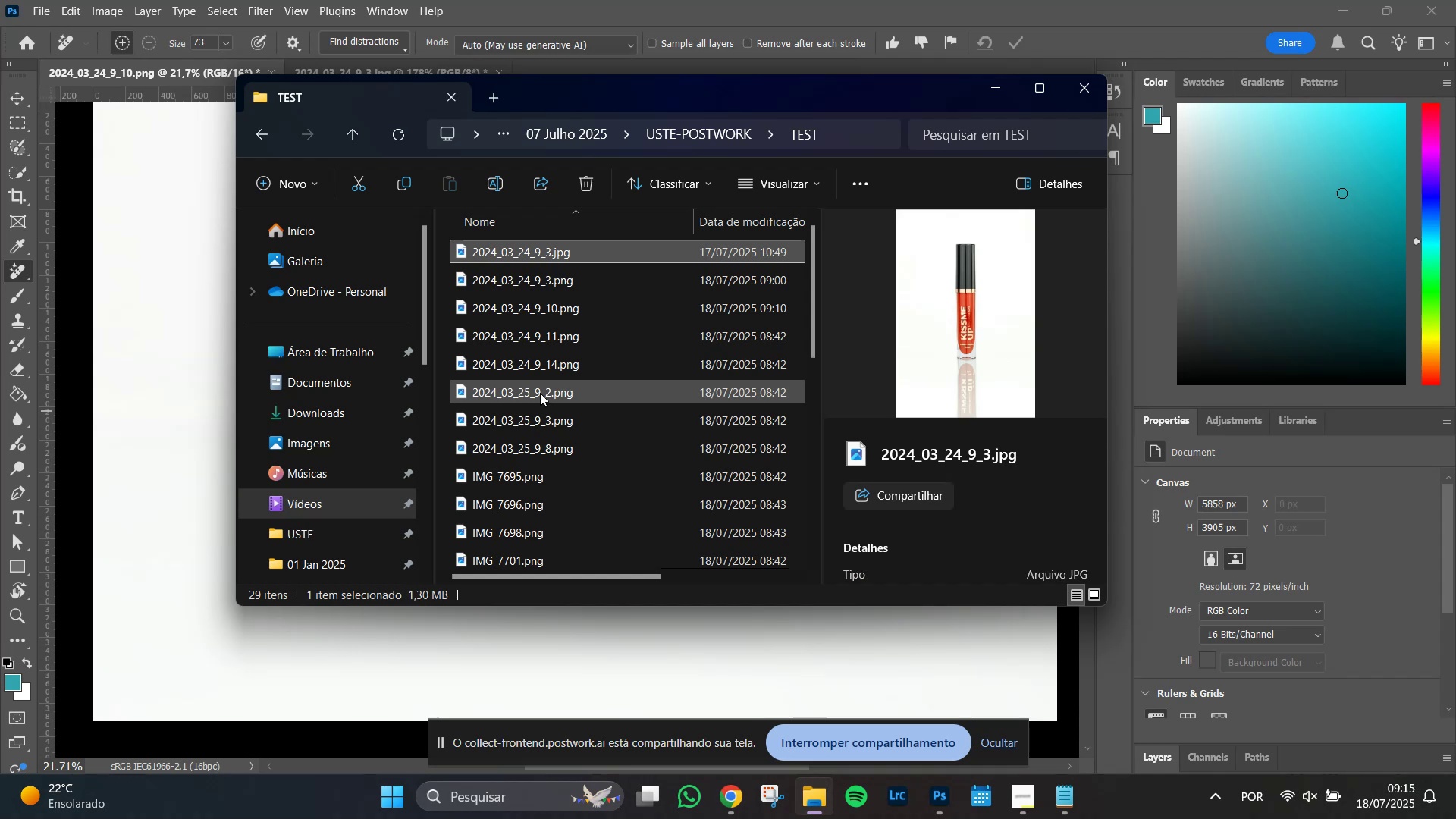 
key(ArrowDown)
 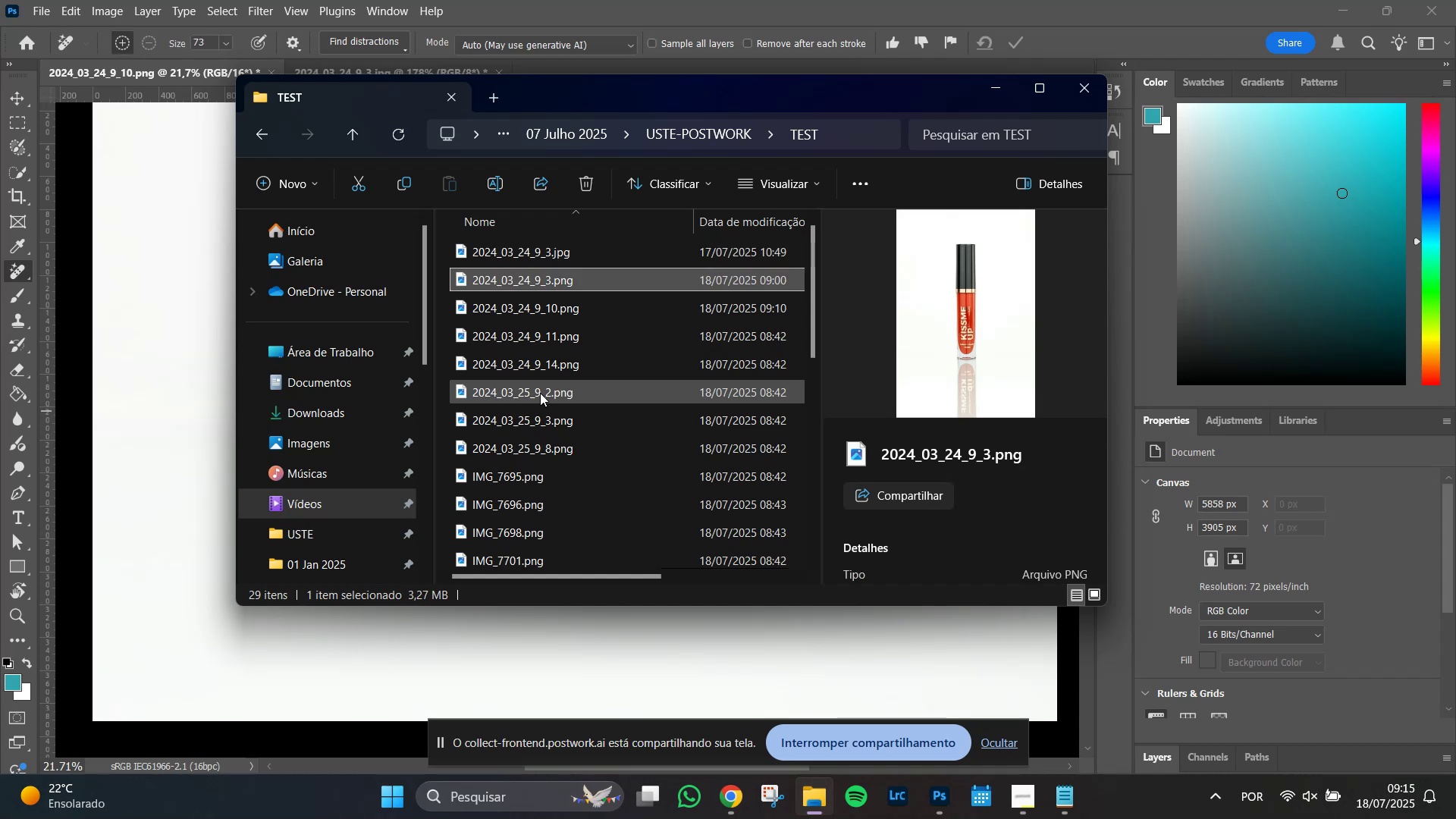 
key(ArrowUp)
 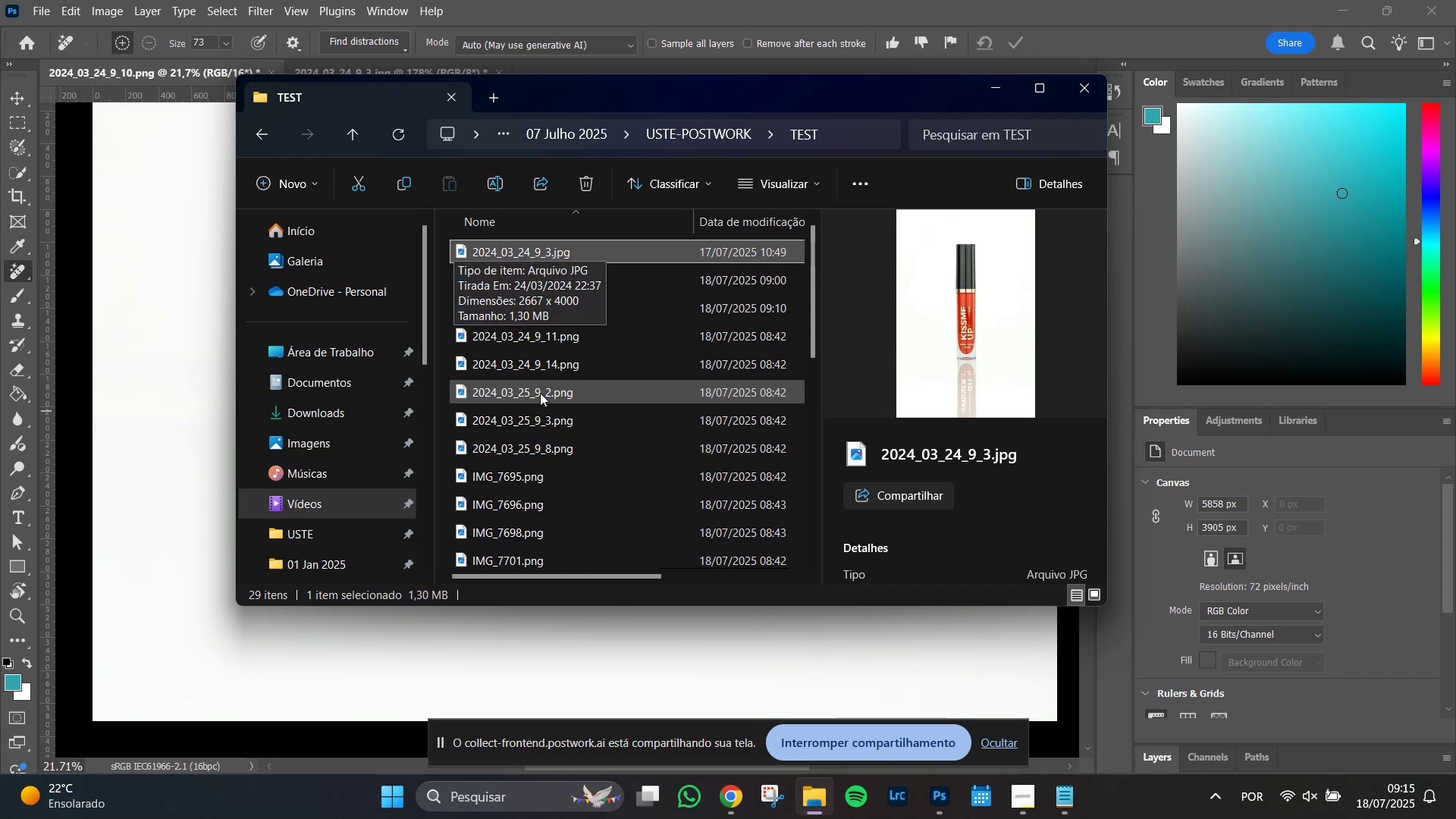 
wait(7.68)
 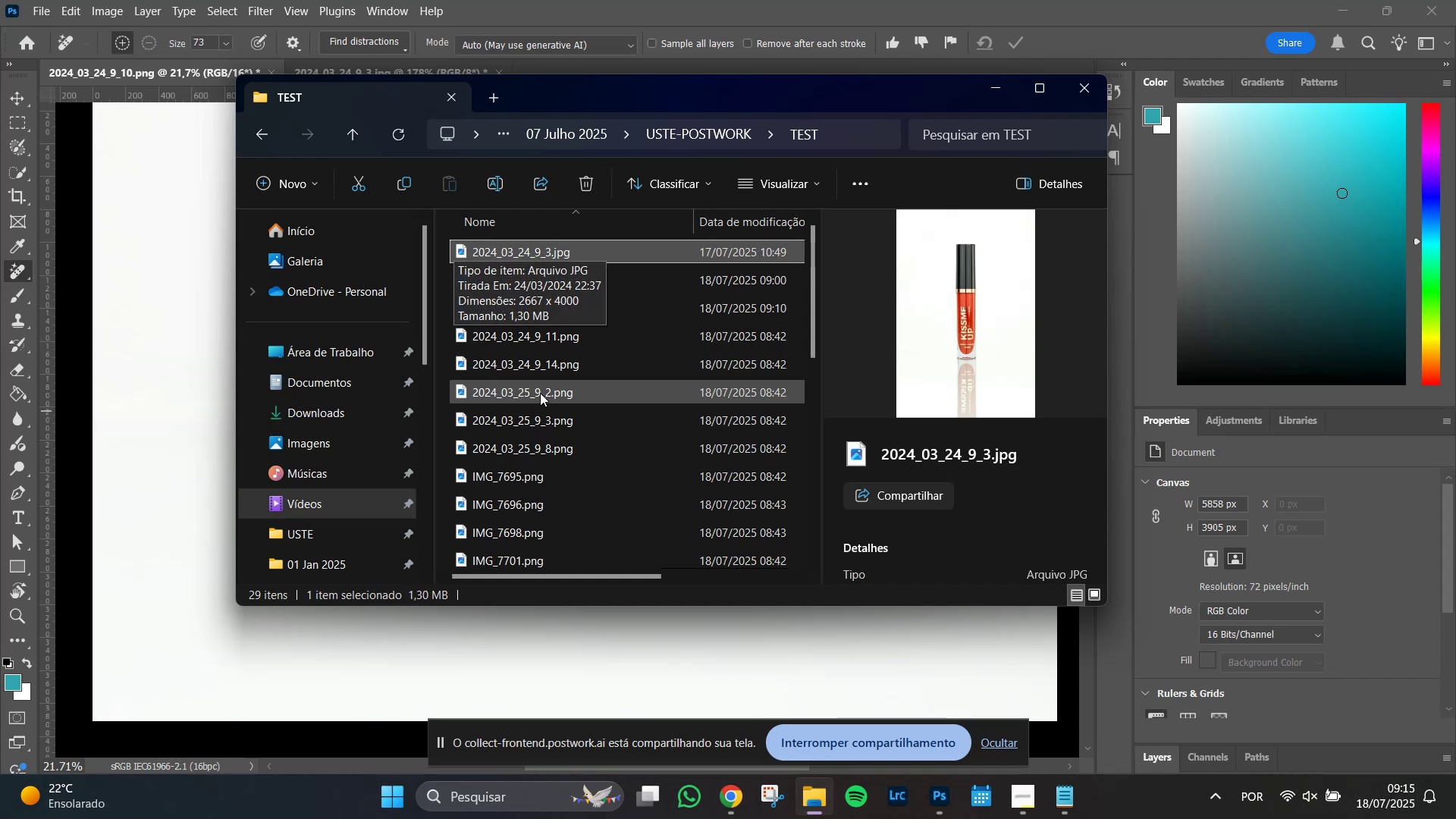 
key(ArrowDown)
 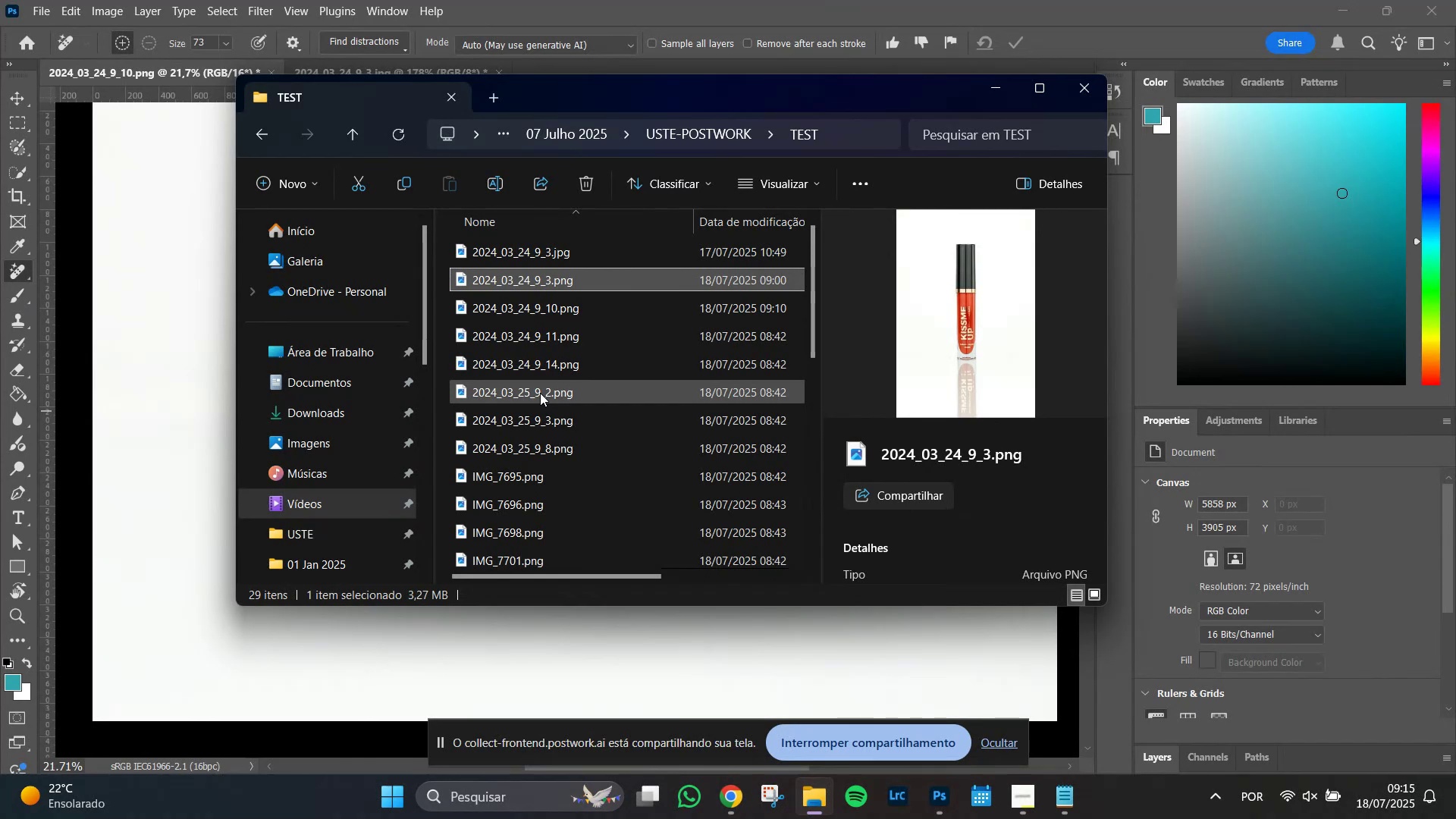 
key(ArrowDown)
 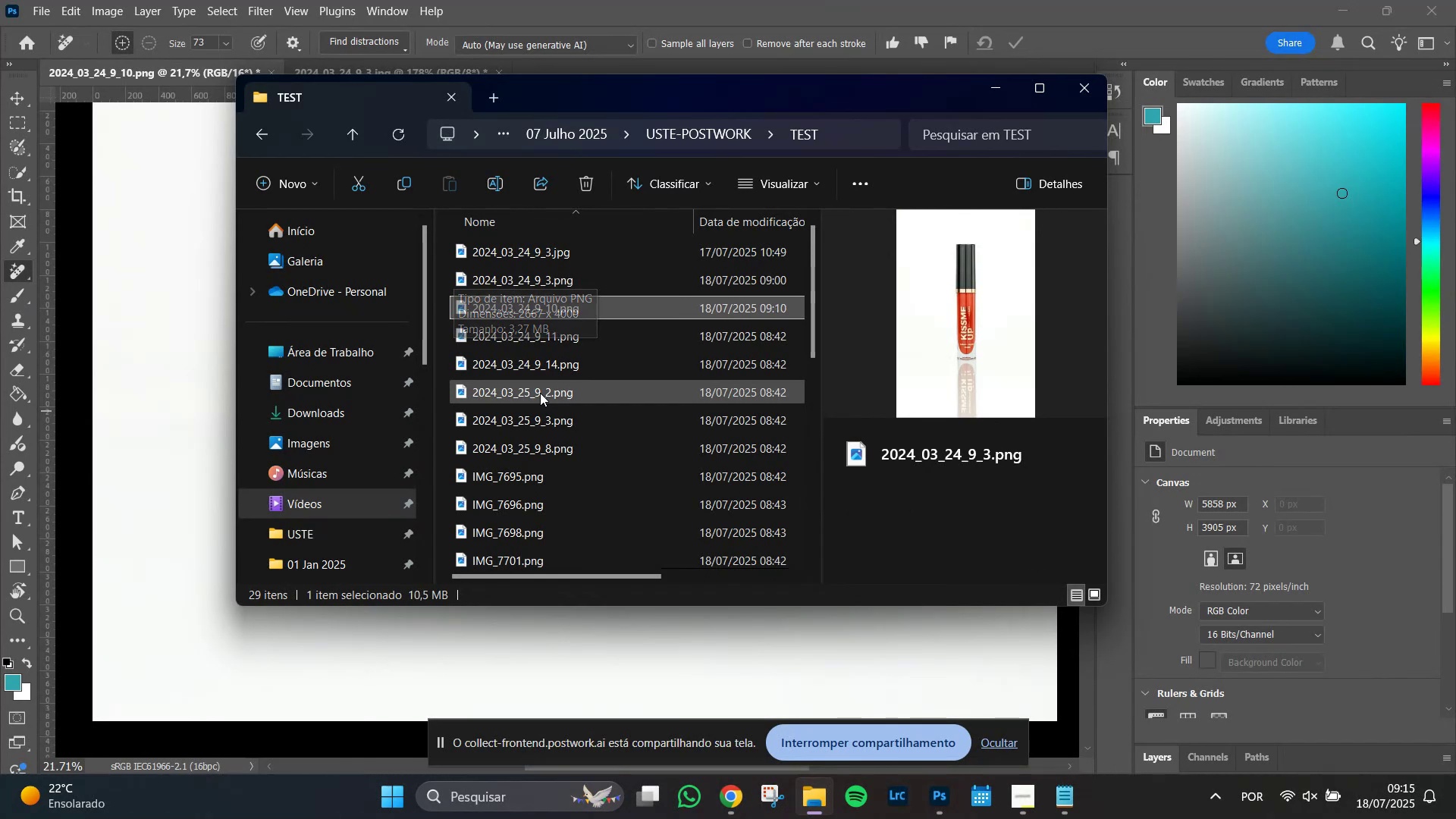 
key(ArrowUp)
 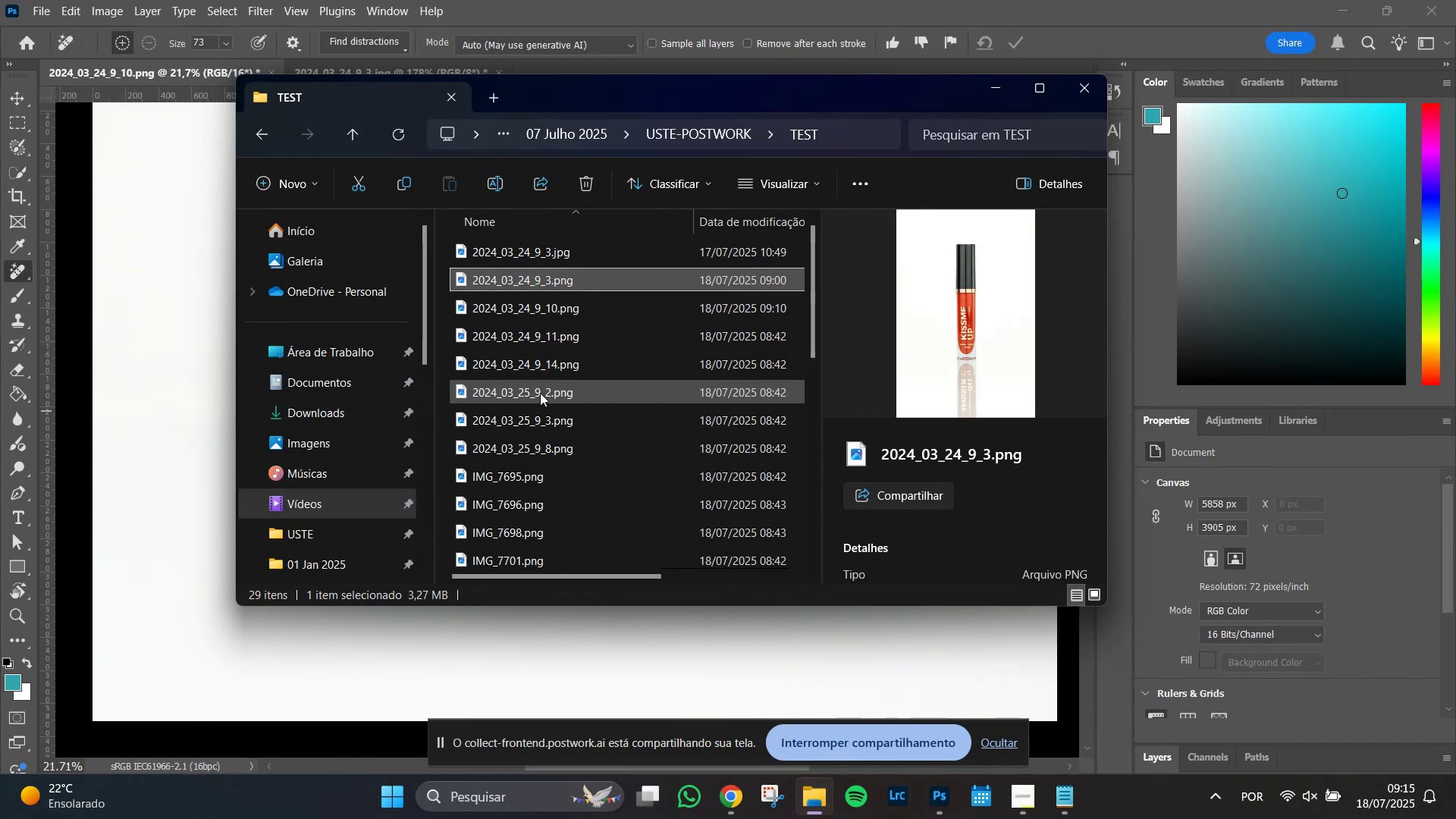 
key(ArrowUp)
 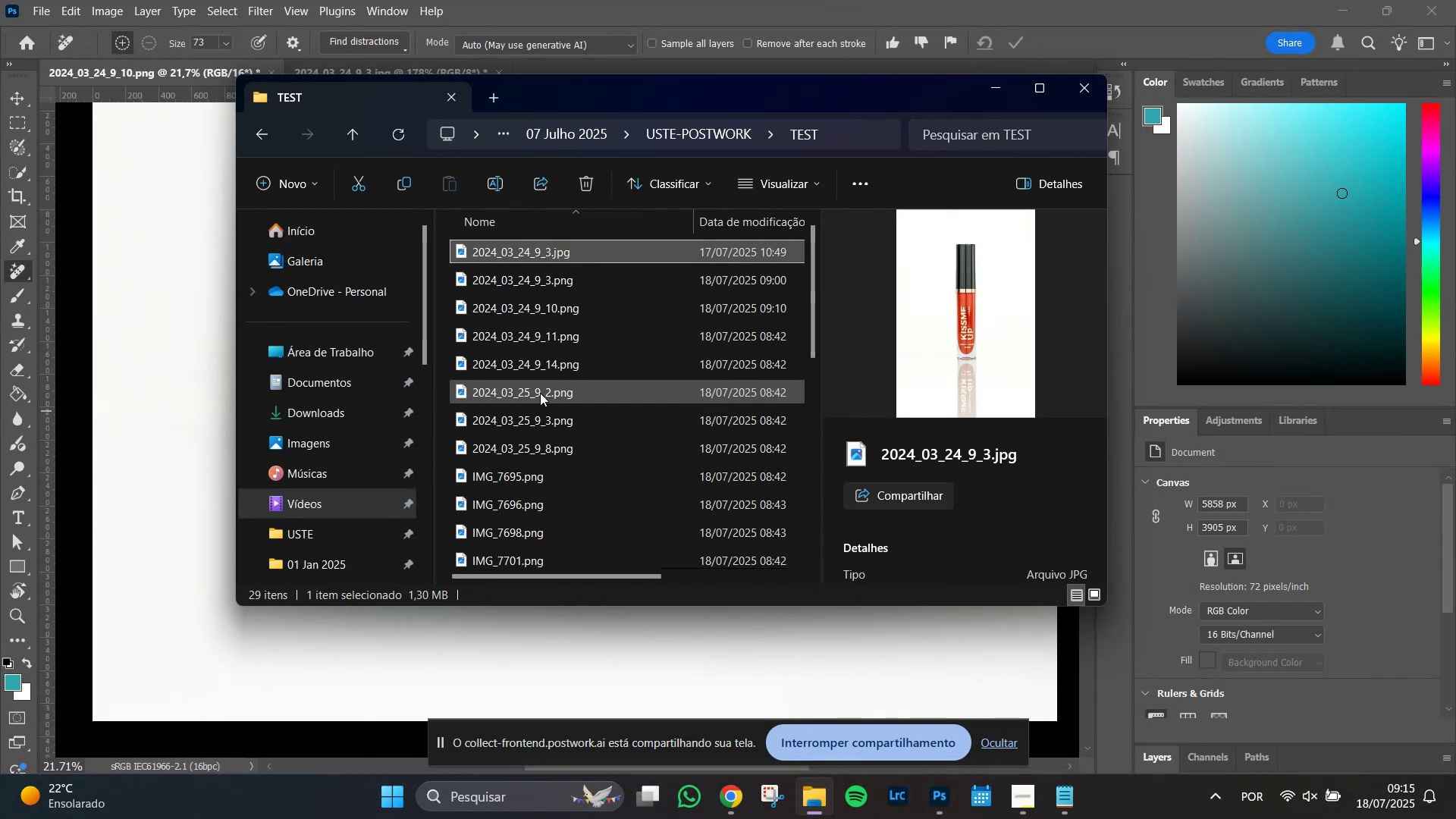 
key(Shift+Delete)
 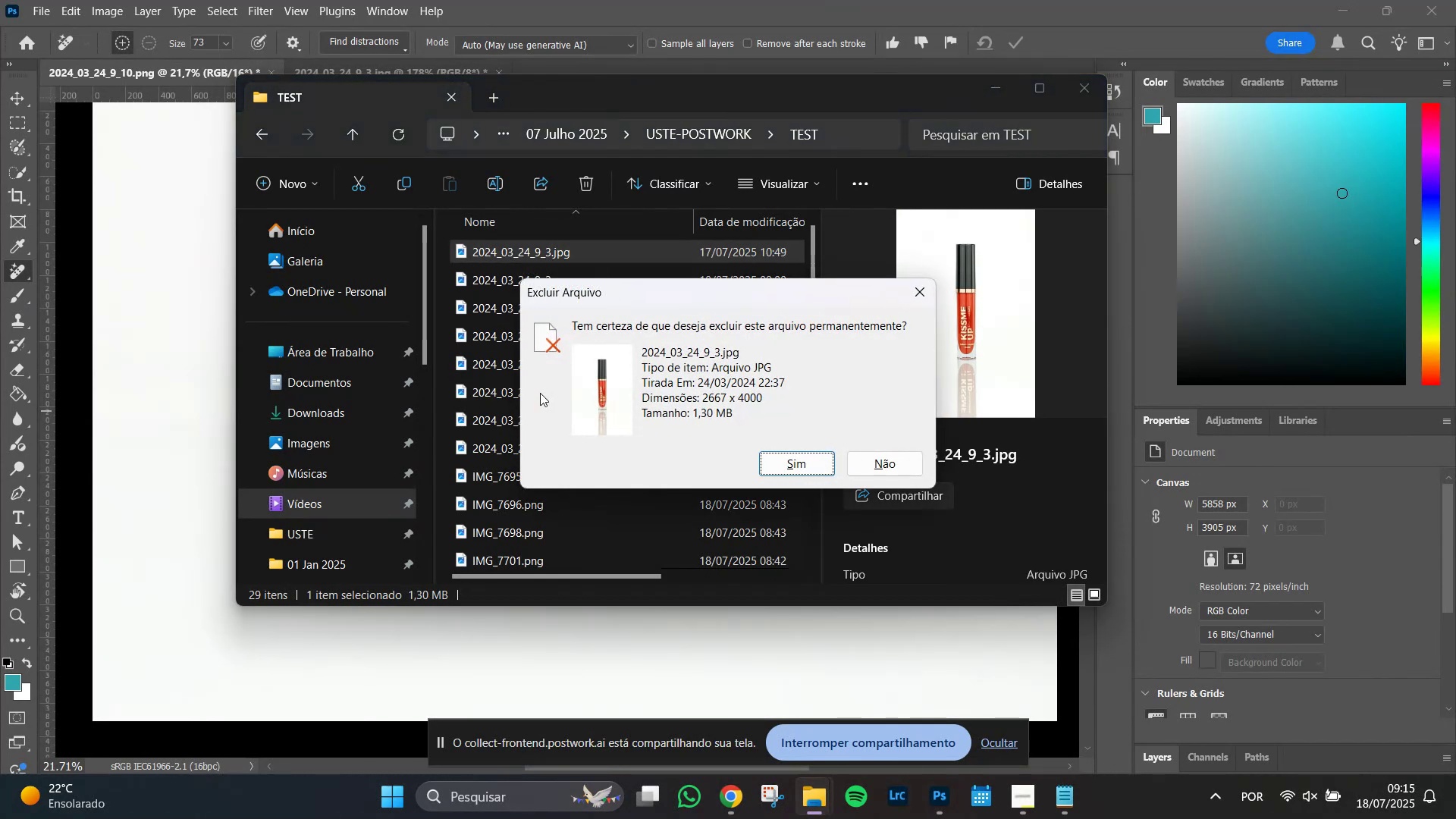 
key(ArrowRight)
 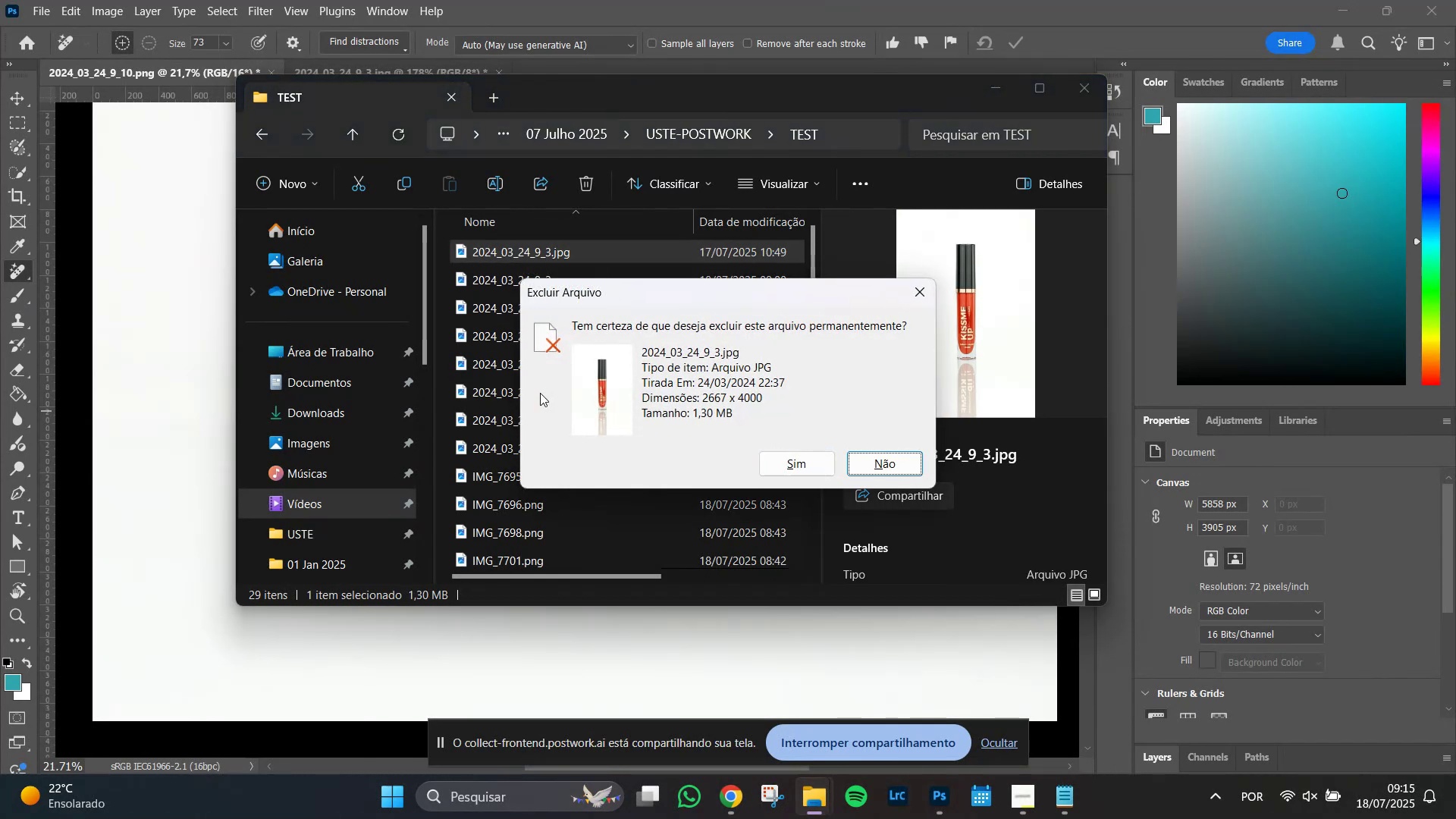 
key(ArrowLeft)
 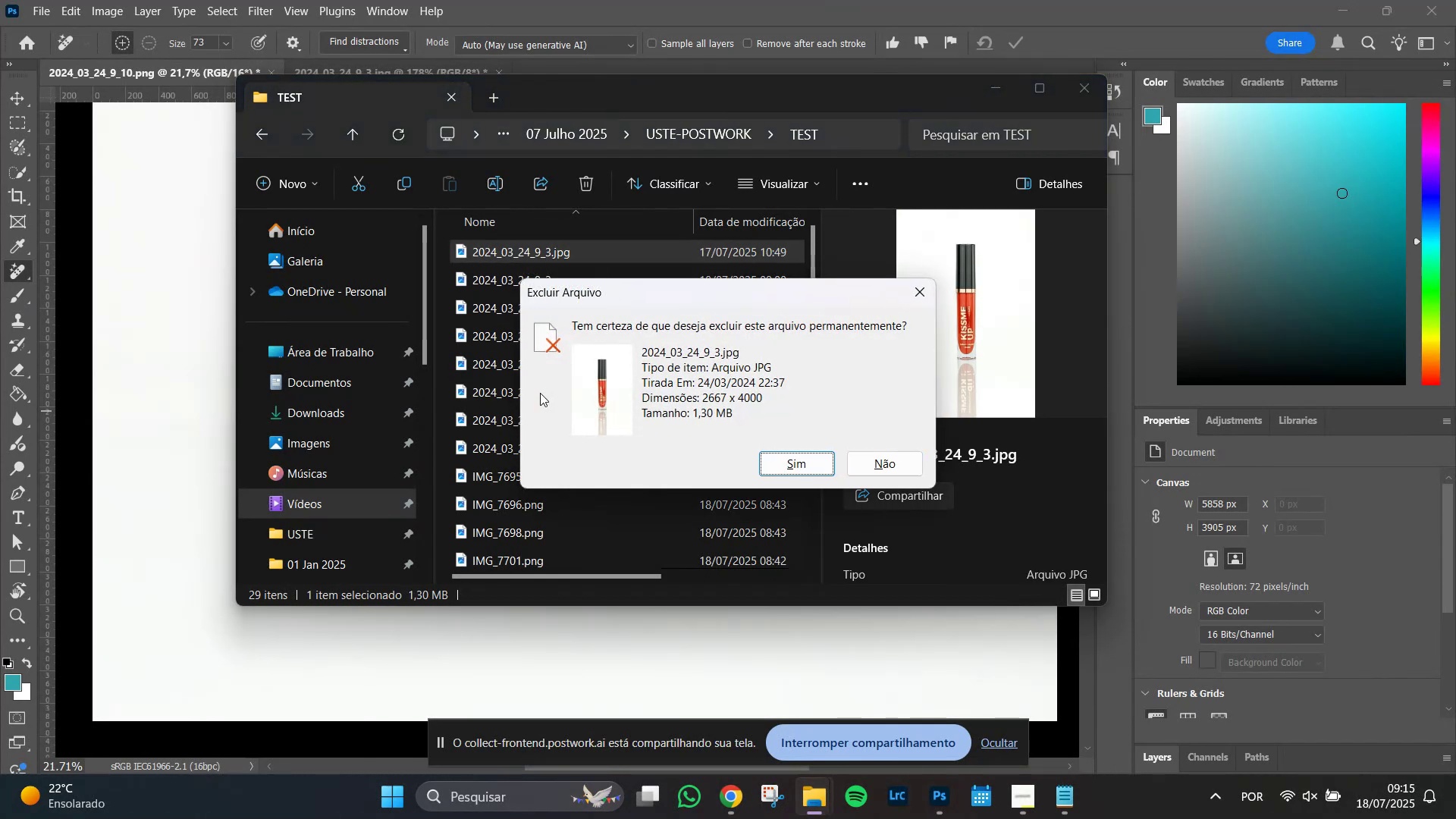 
key(Enter)
 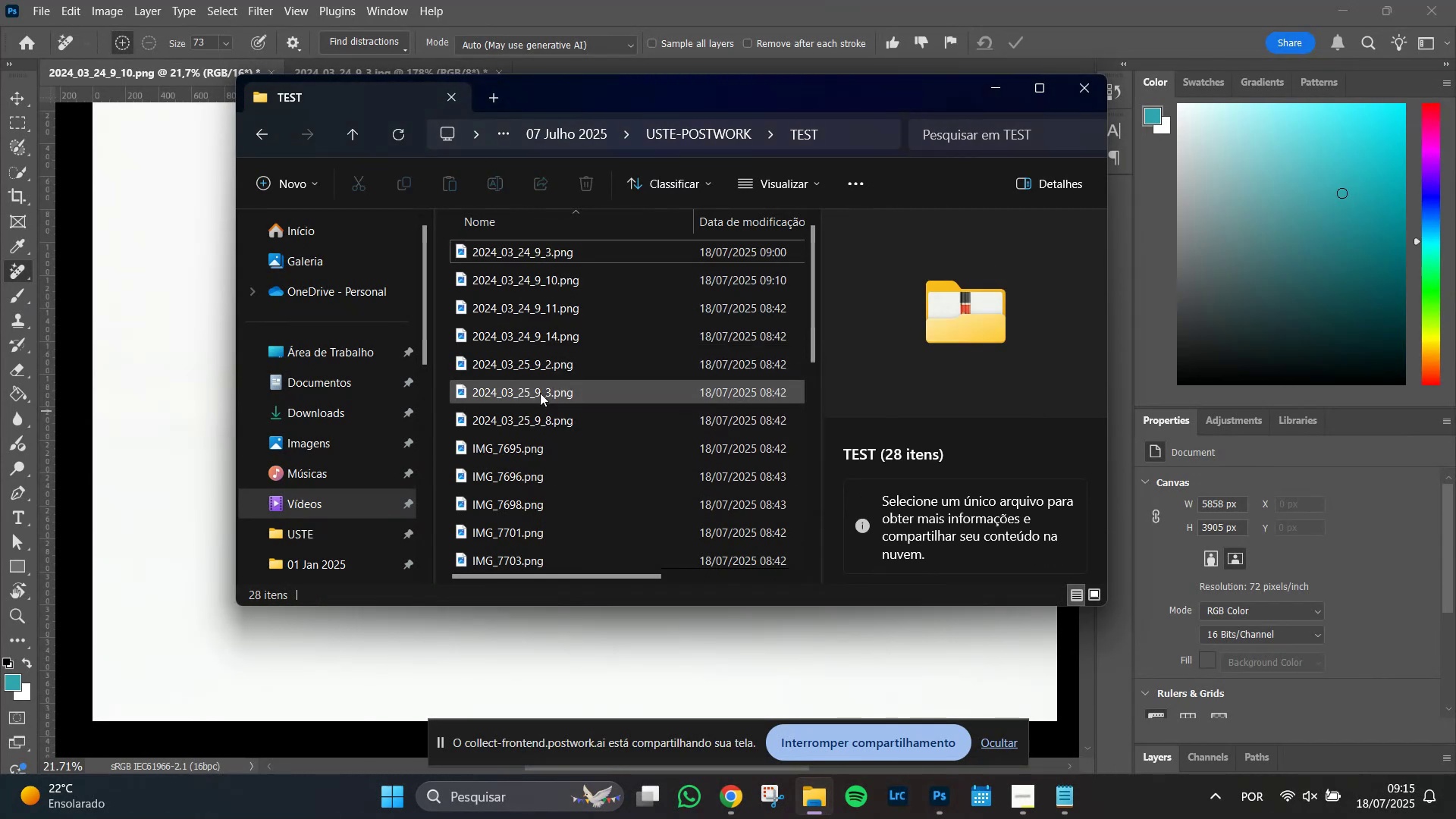 
key(ArrowDown)
 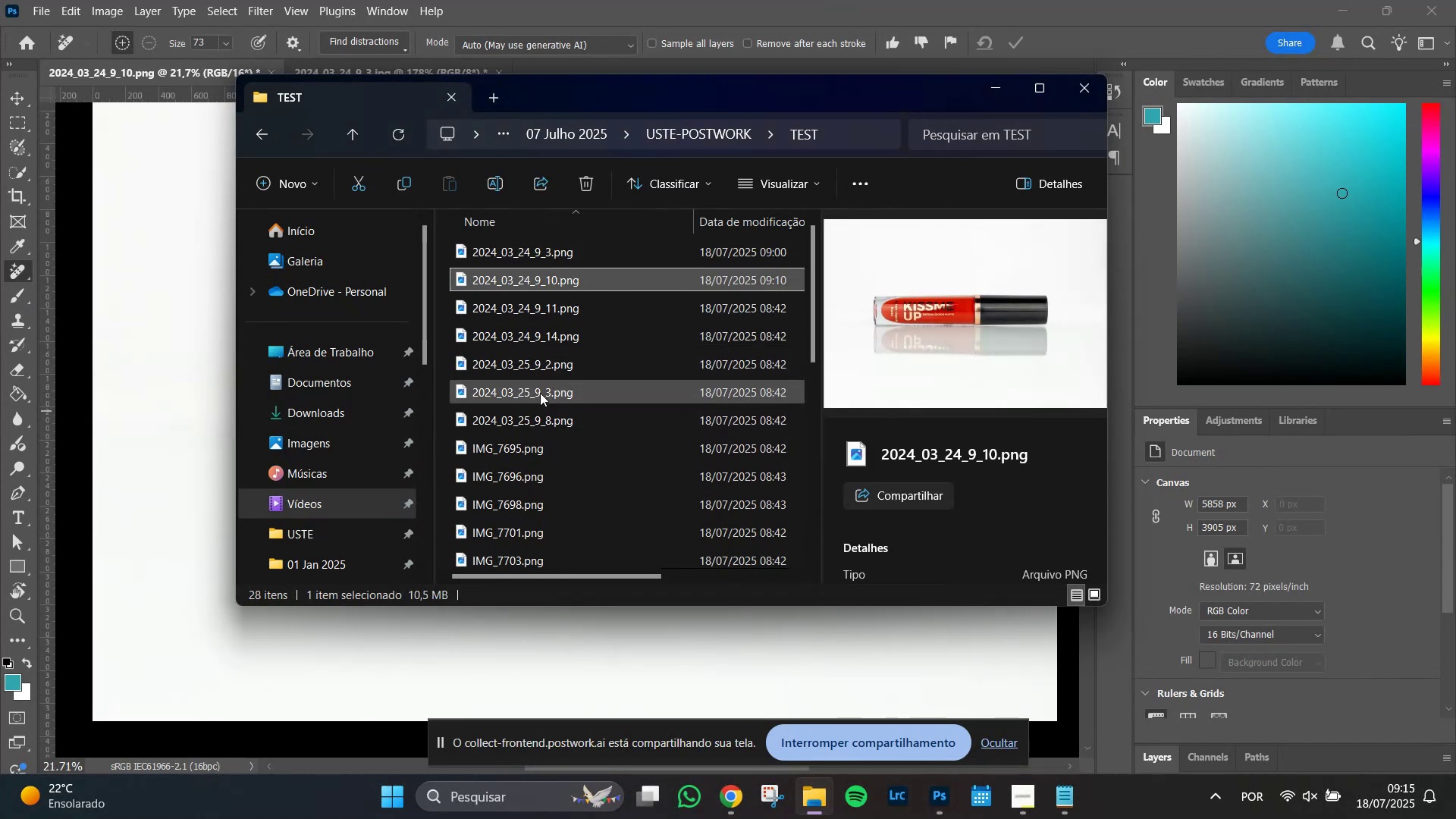 
key(ArrowUp)
 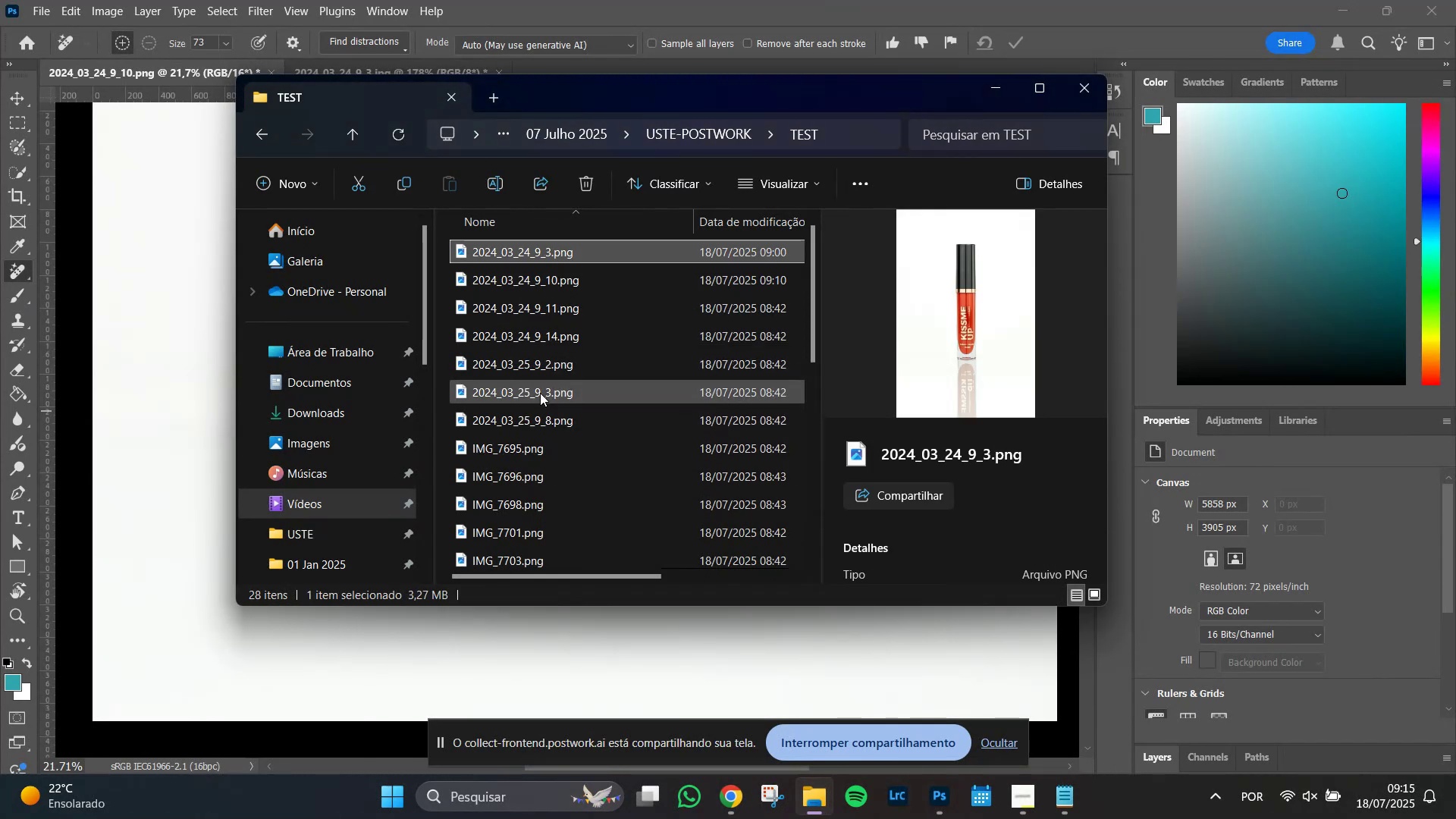 
key(ArrowDown)
 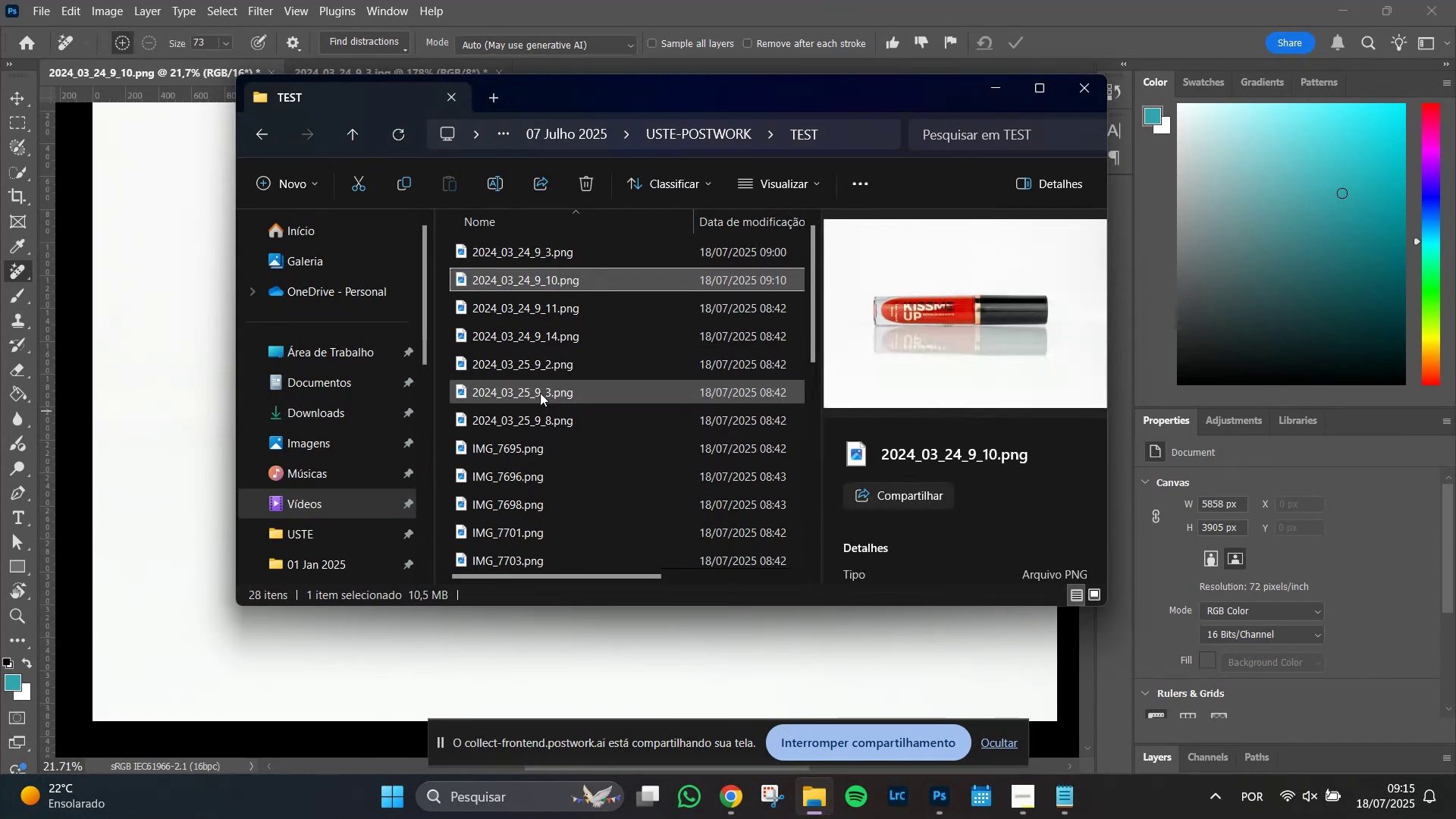 
key(ArrowUp)
 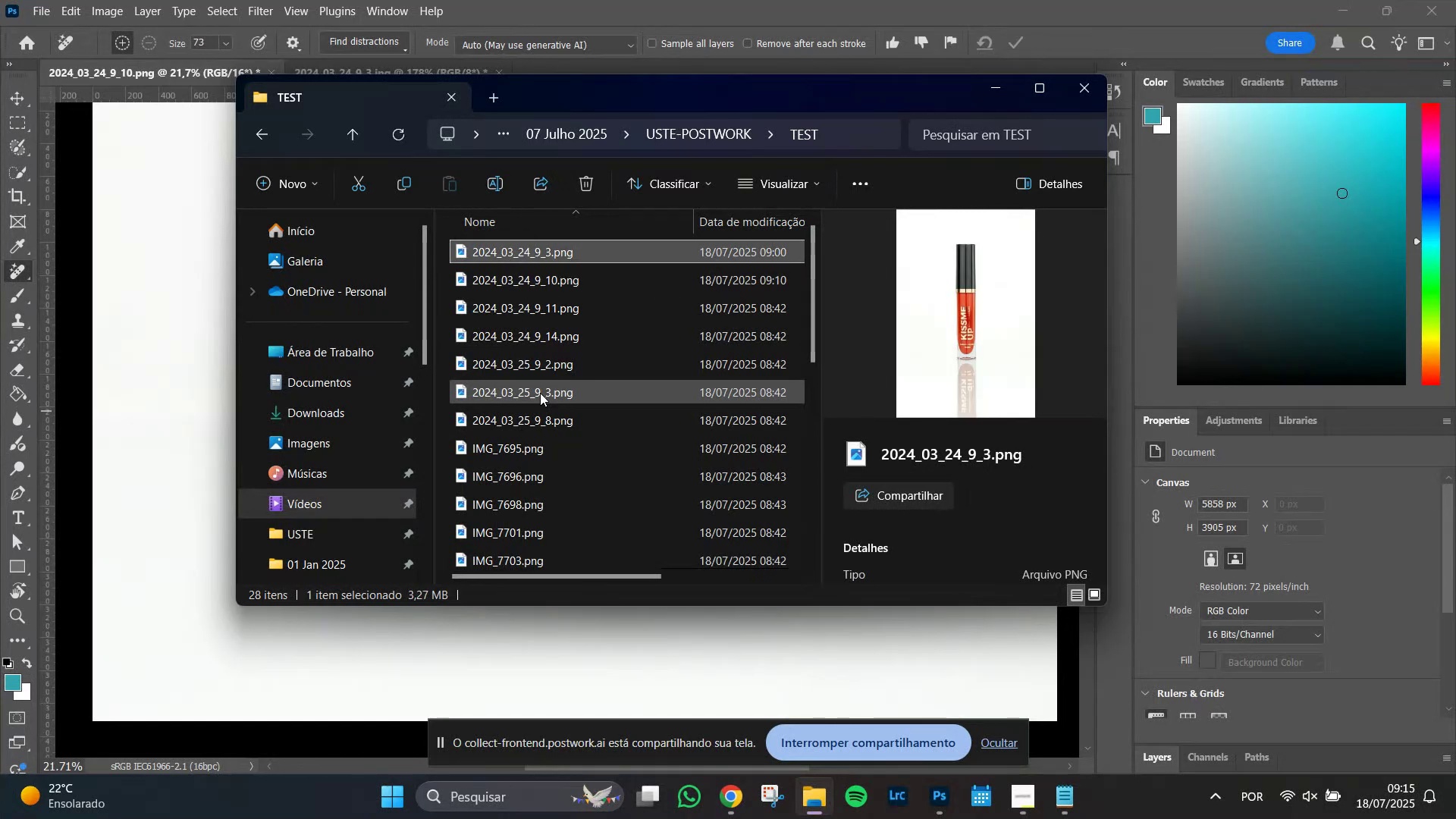 
key(ArrowDown)
 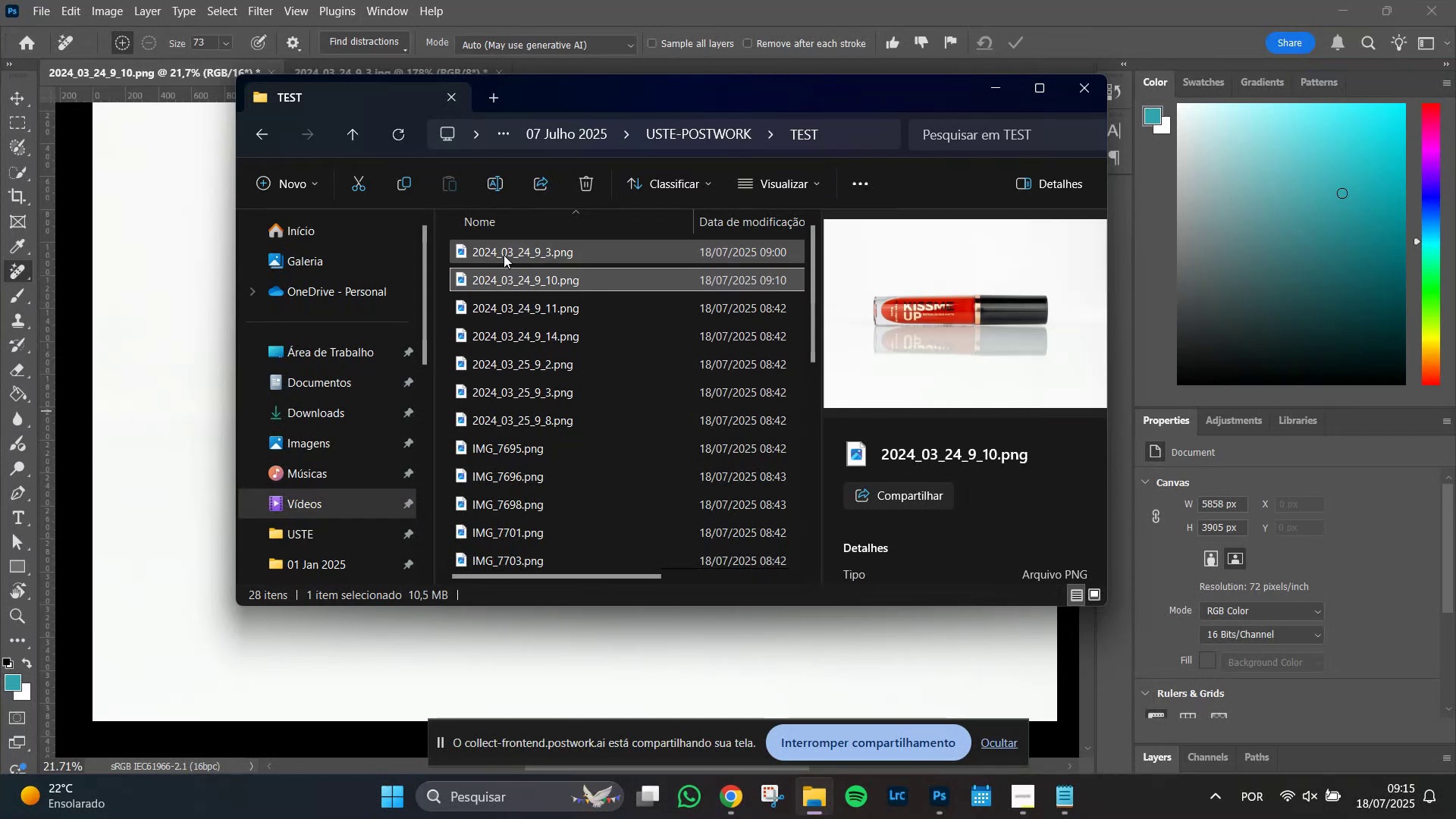 
right_click([505, 280])
 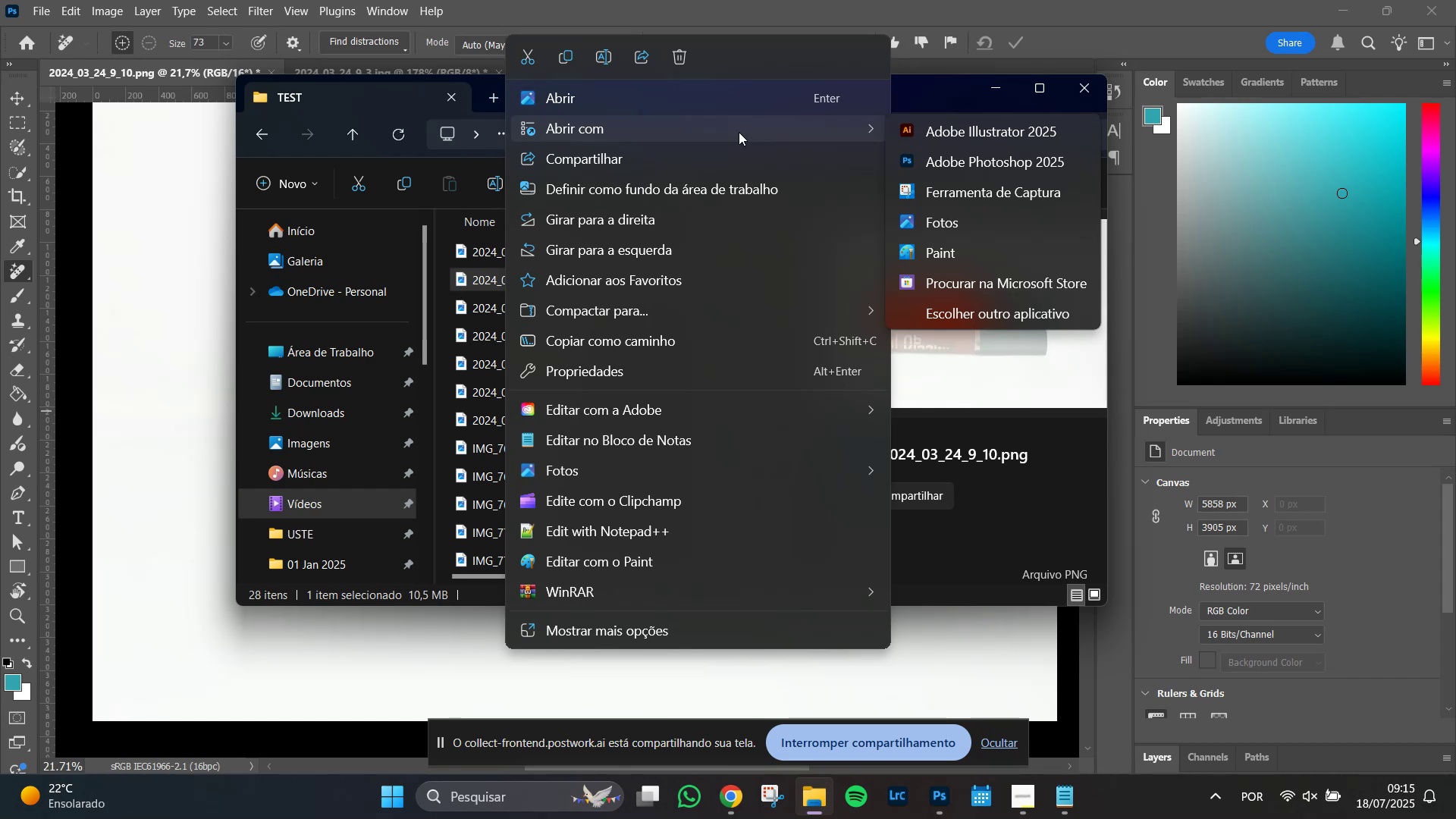 
wait(7.46)
 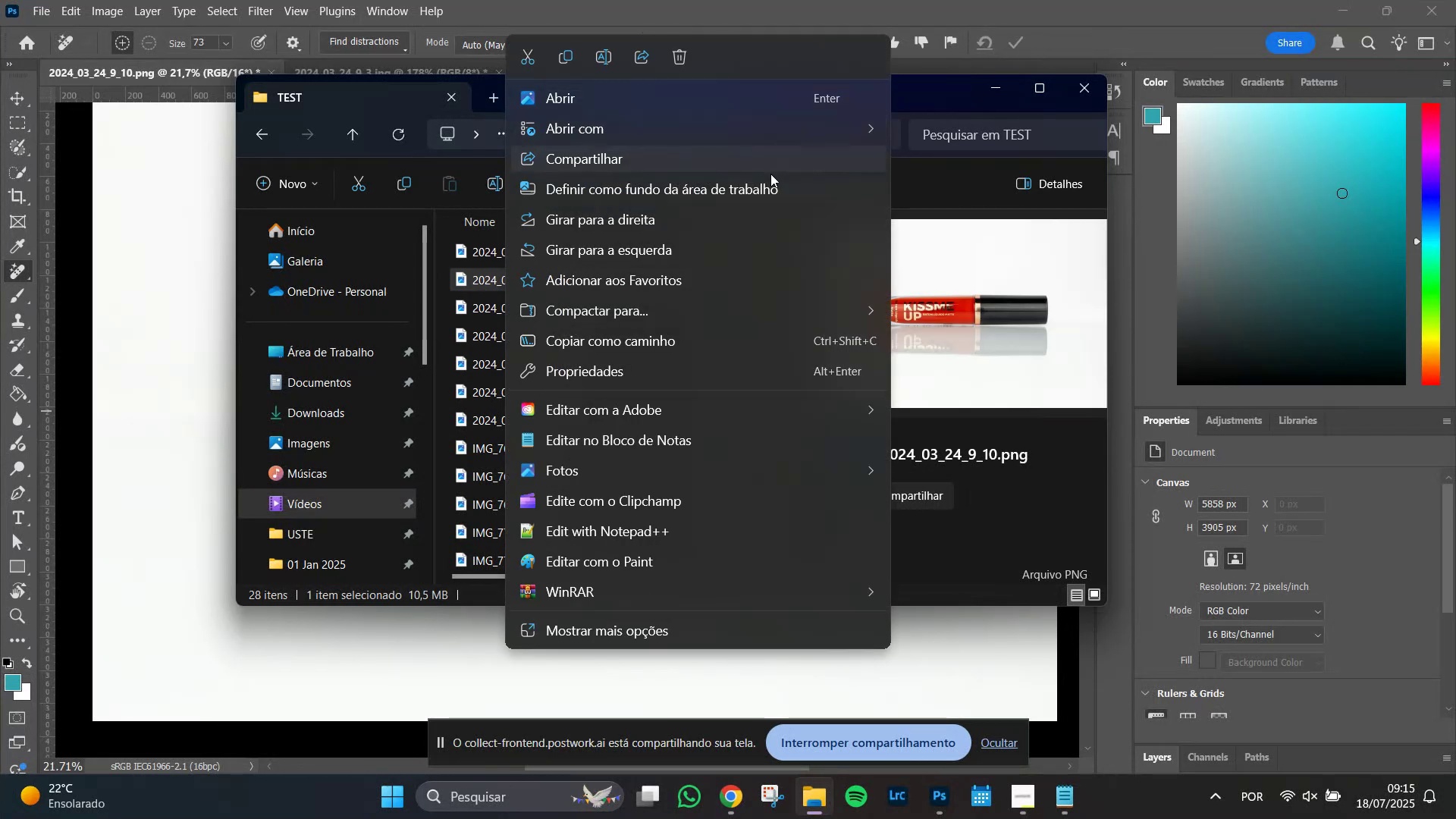 
left_click([736, 99])
 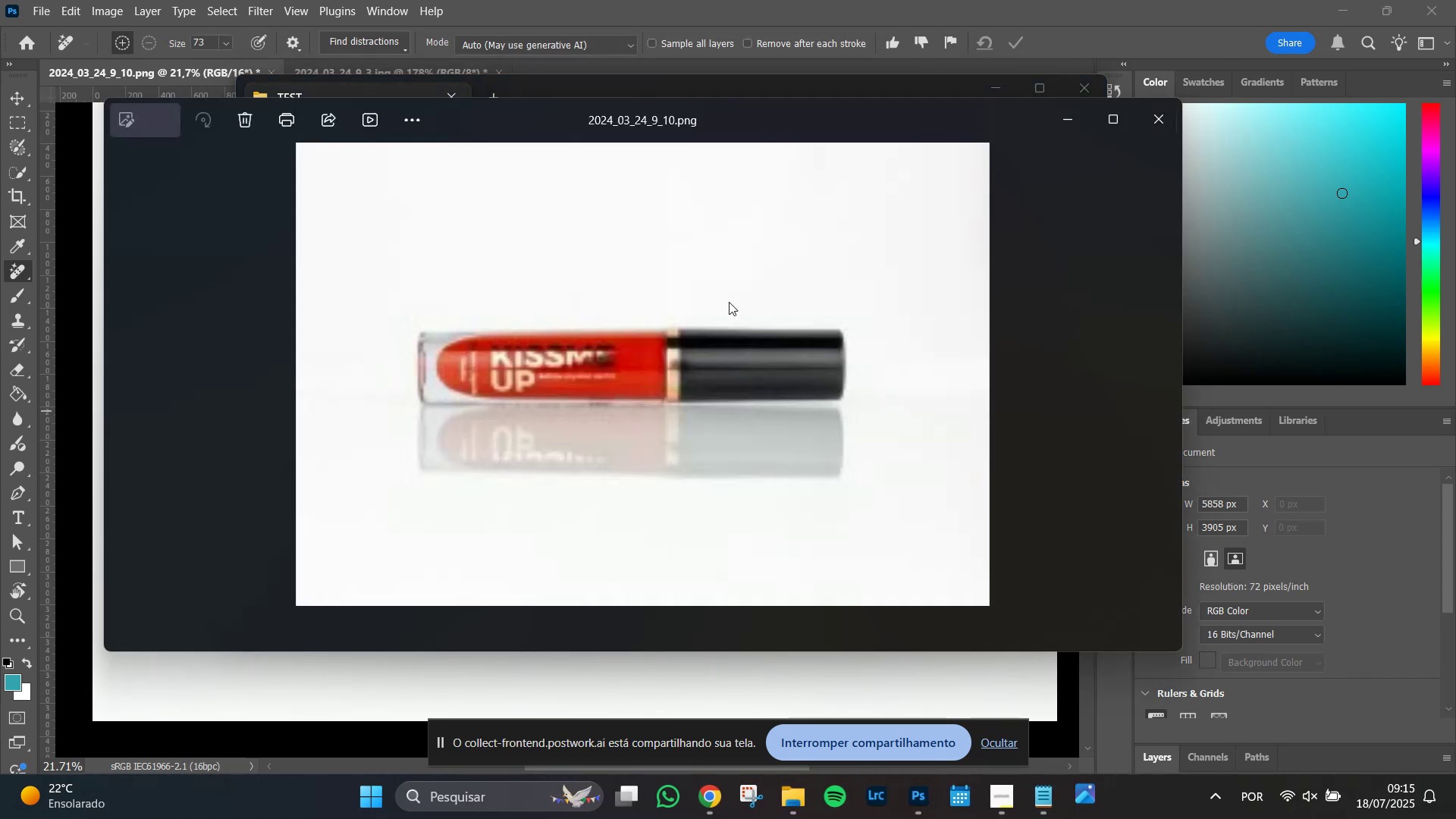 
scroll: coordinate [665, 375], scroll_direction: up, amount: 4.0
 